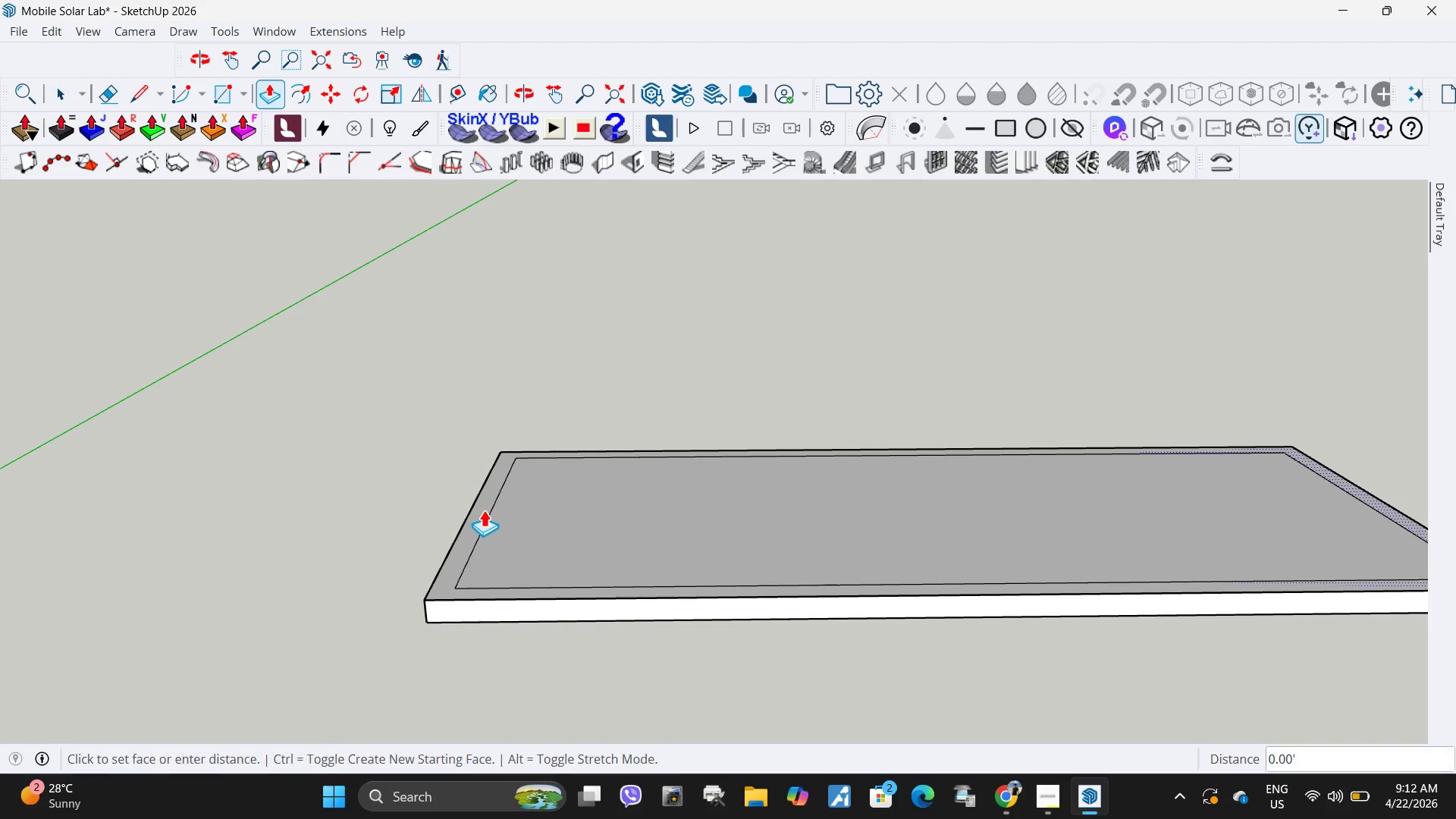 
left_click([484, 510])
 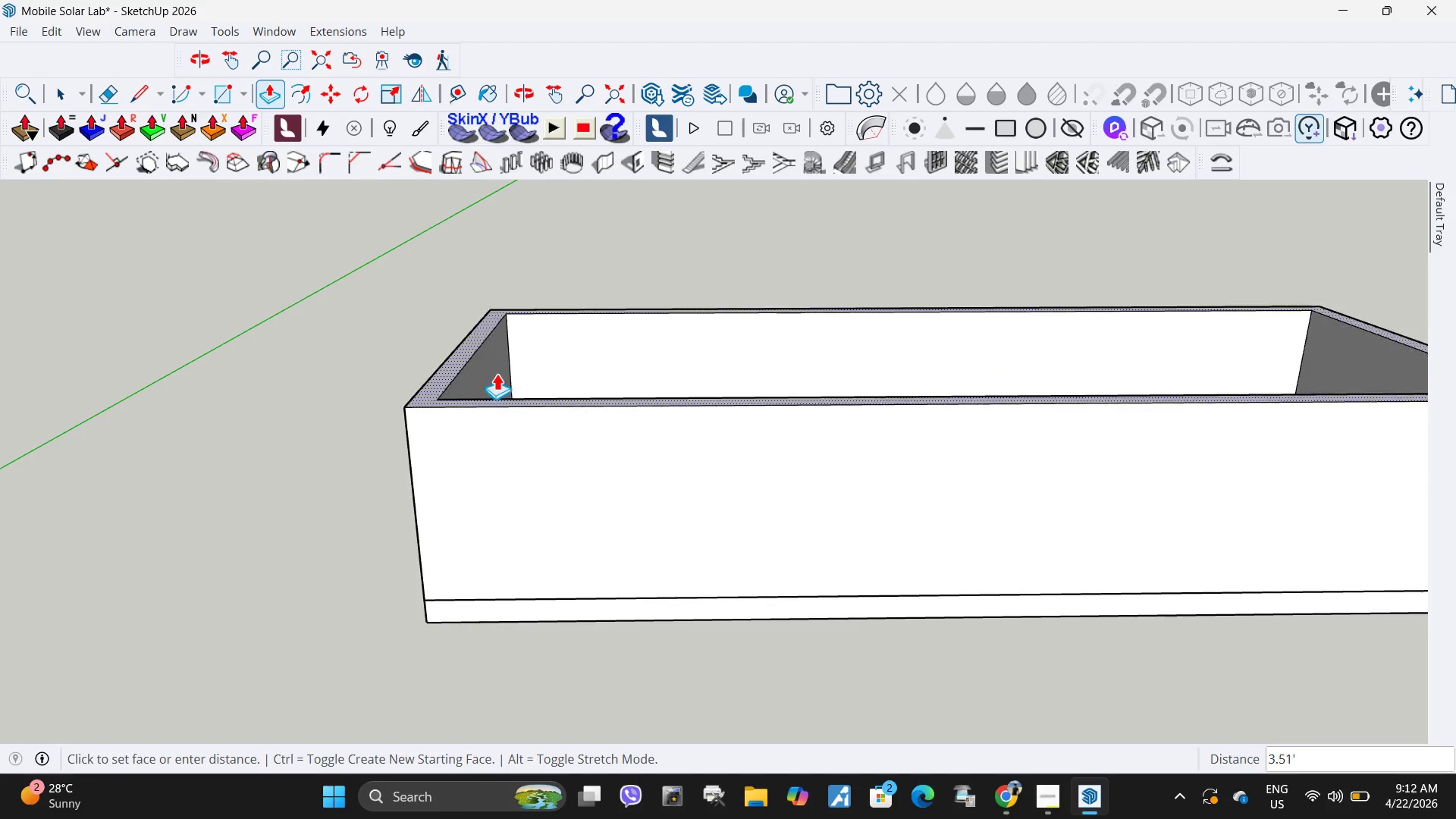 
scroll: coordinate [480, 422], scroll_direction: down, amount: 12.0
 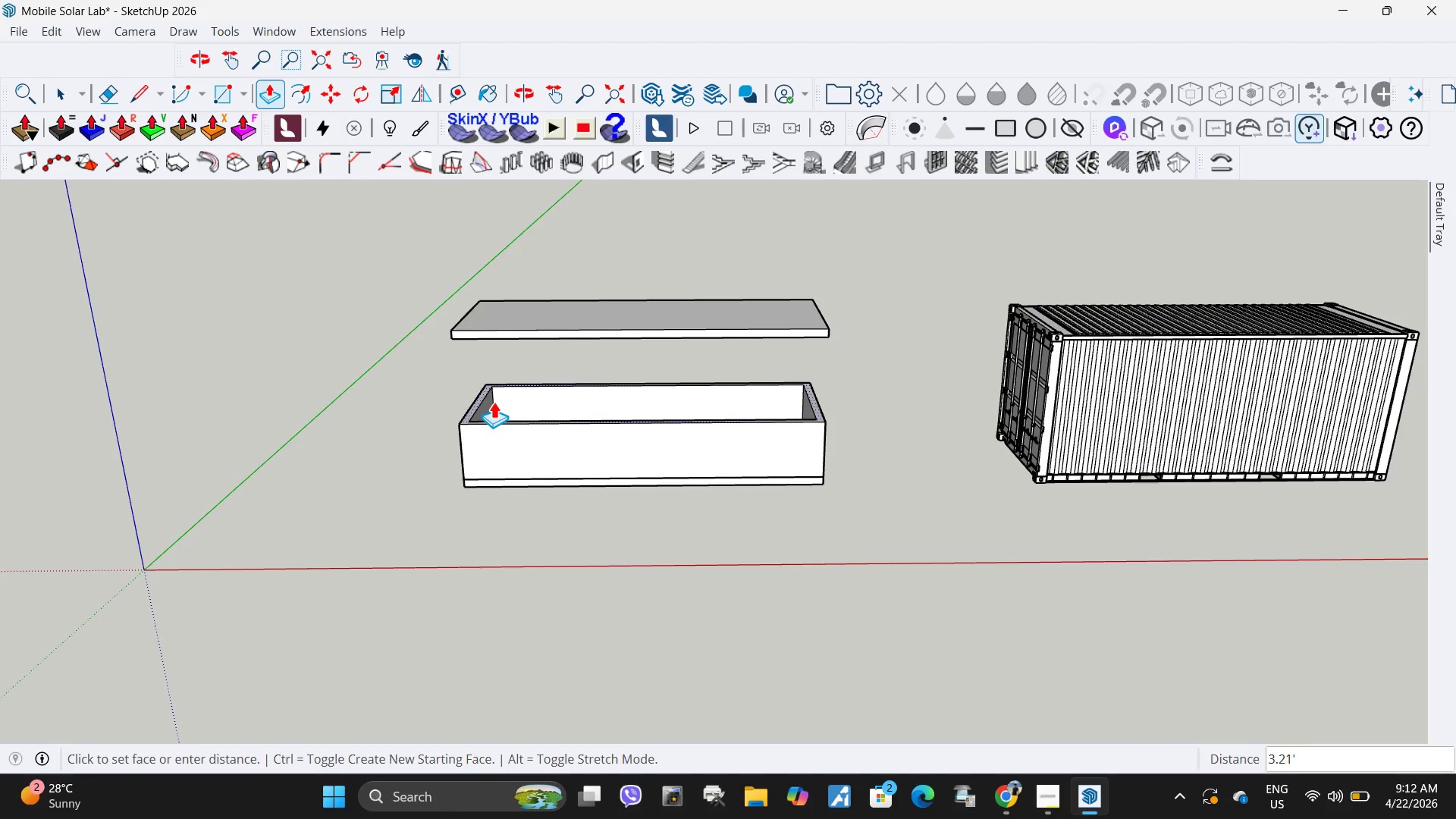 
wait(6.77)
 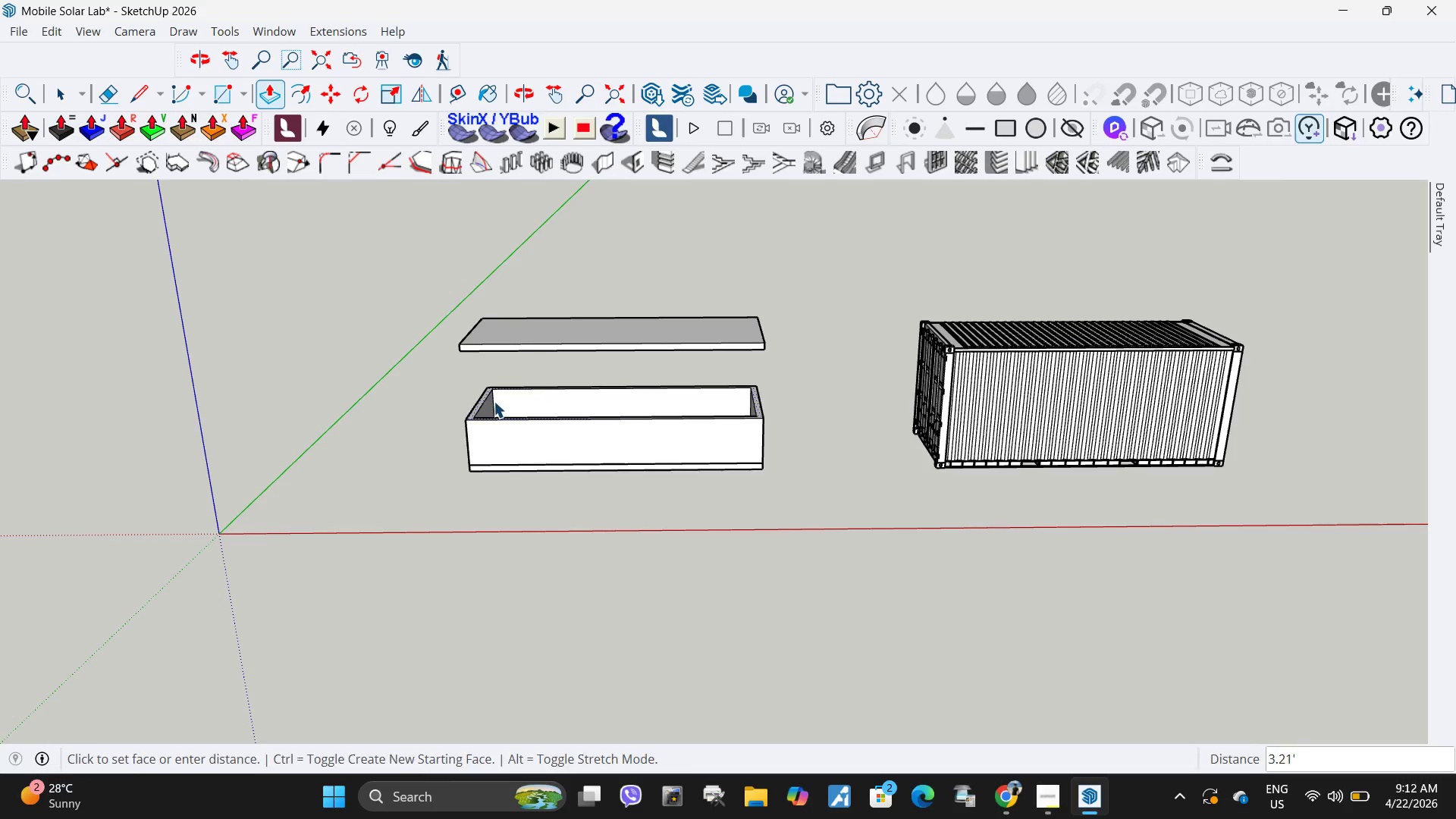 
key(Space)
 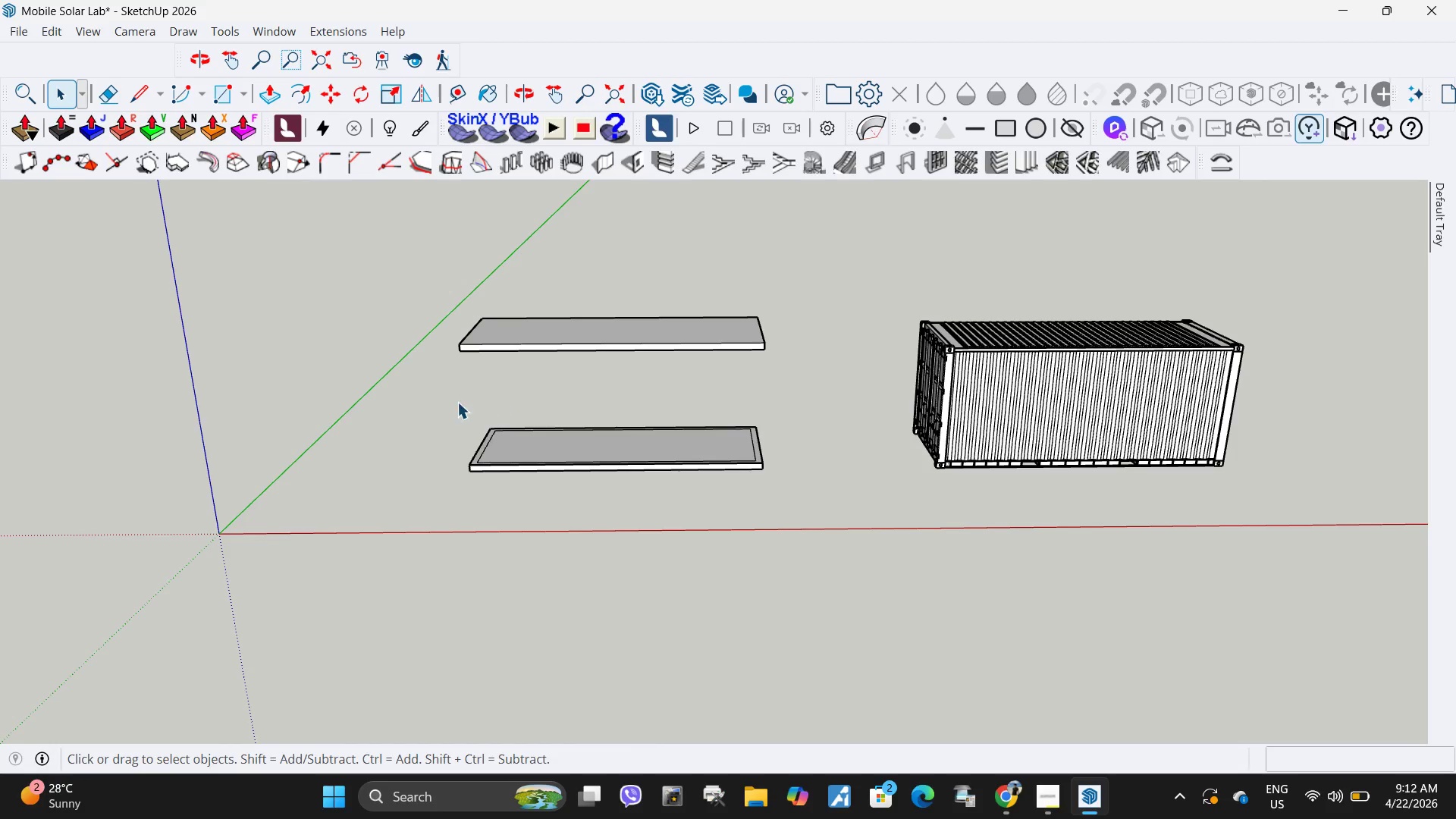 
scroll: coordinate [494, 401], scroll_direction: down, amount: 2.0
 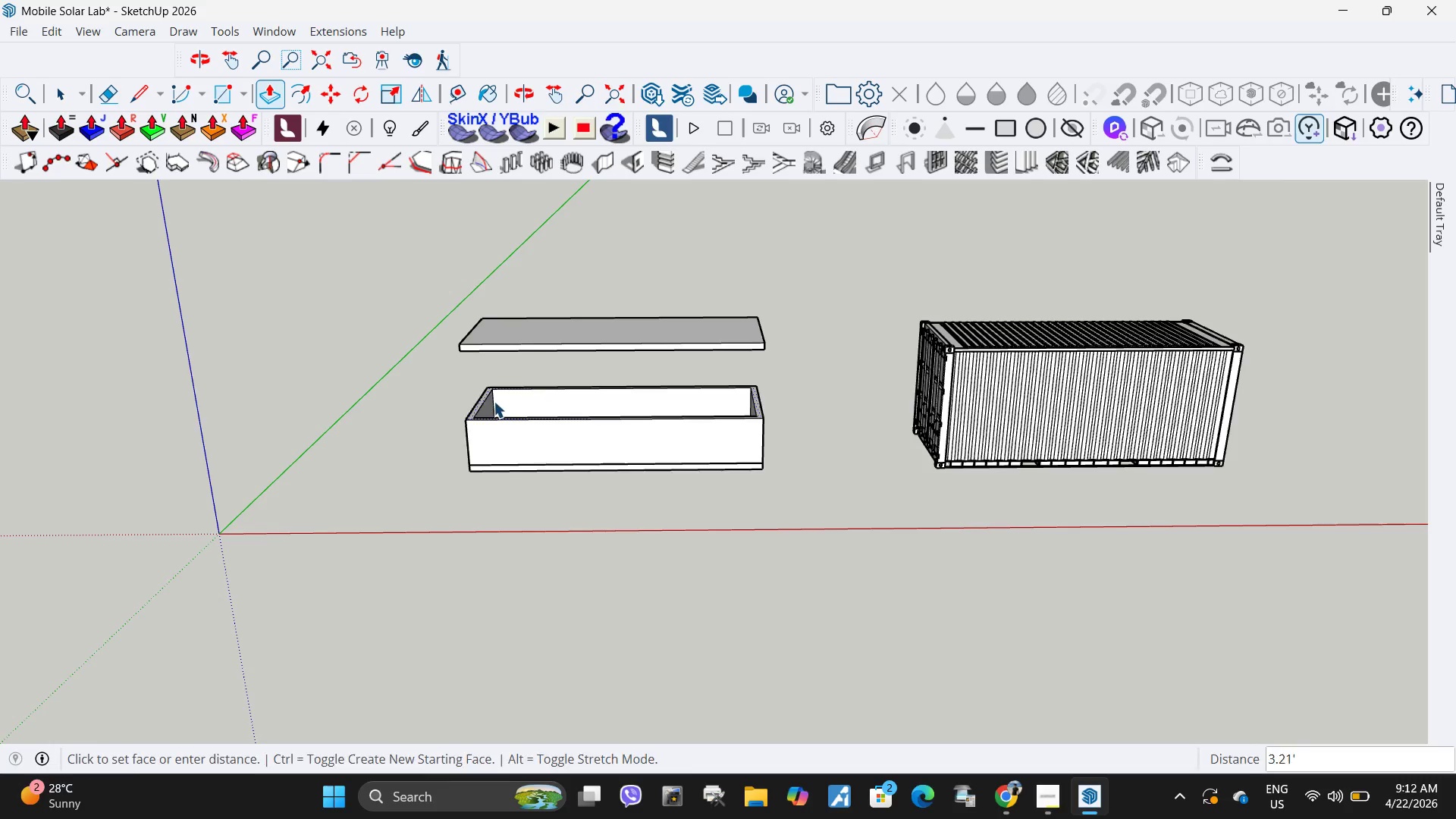 
scroll: coordinate [999, 448], scroll_direction: none, amount: 0.0
 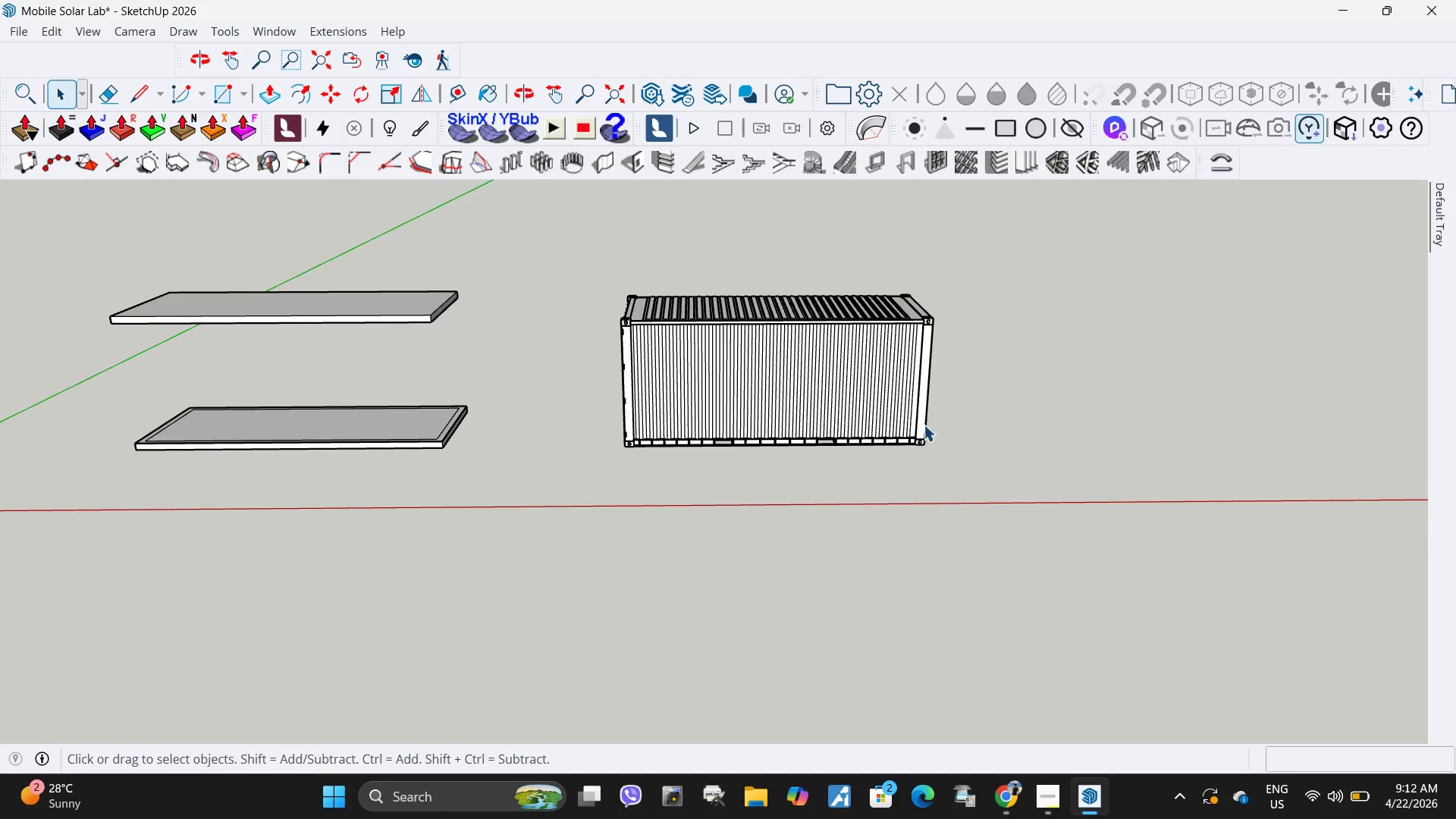 
scroll: coordinate [510, 419], scroll_direction: up, amount: 9.0
 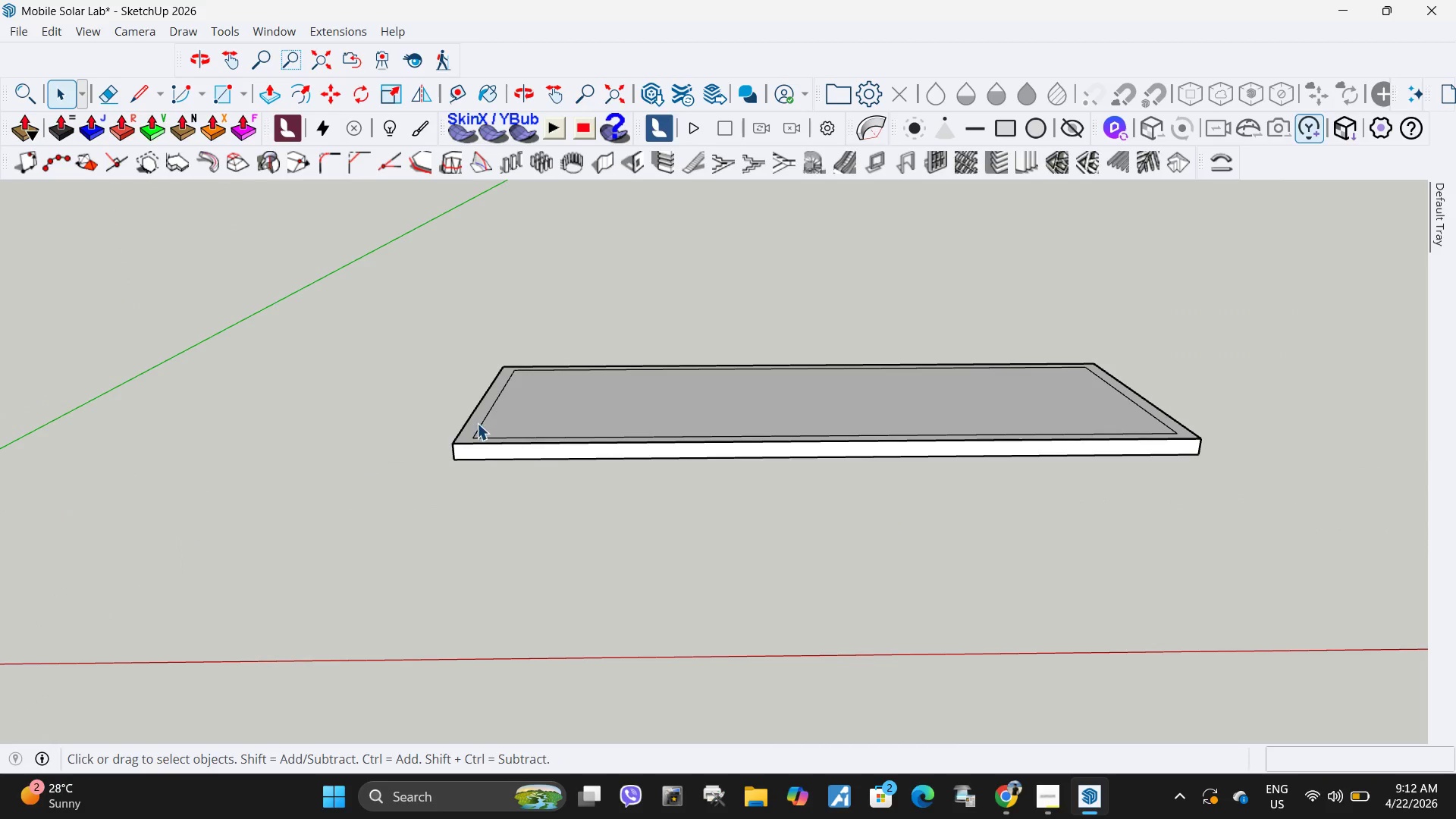 
left_click([477, 423])
 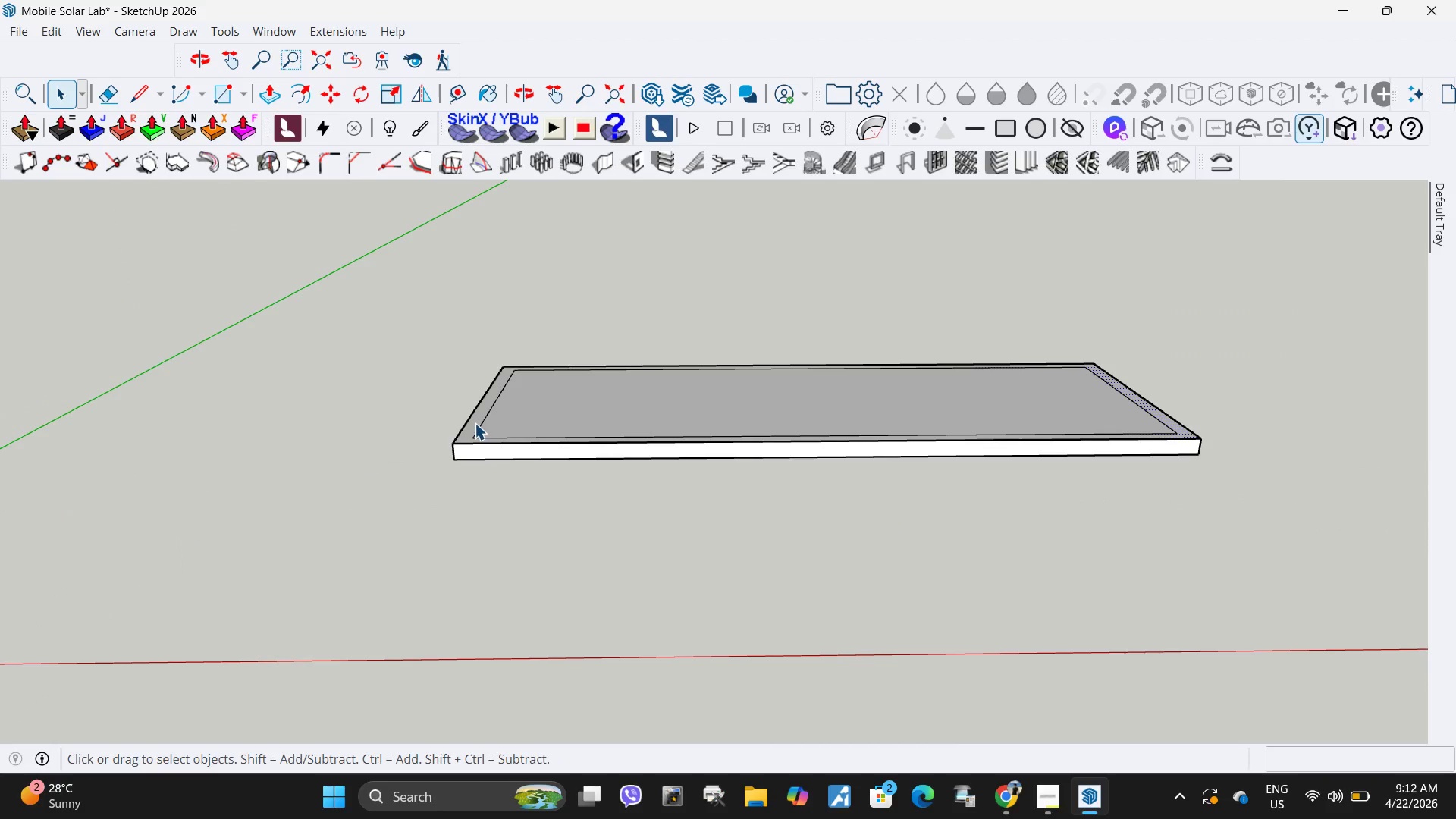 
left_click([475, 423])
 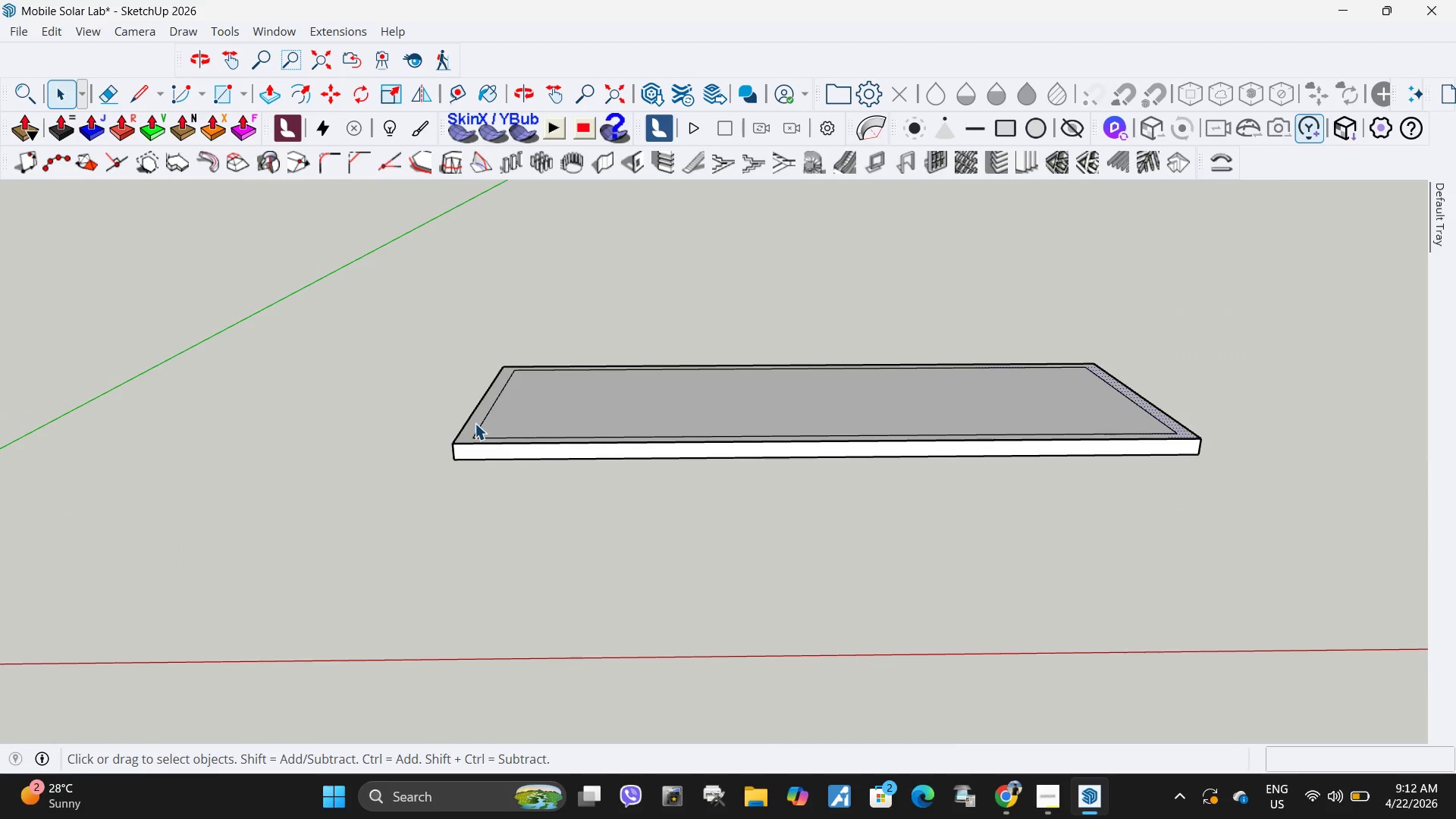 
left_click([475, 423])
 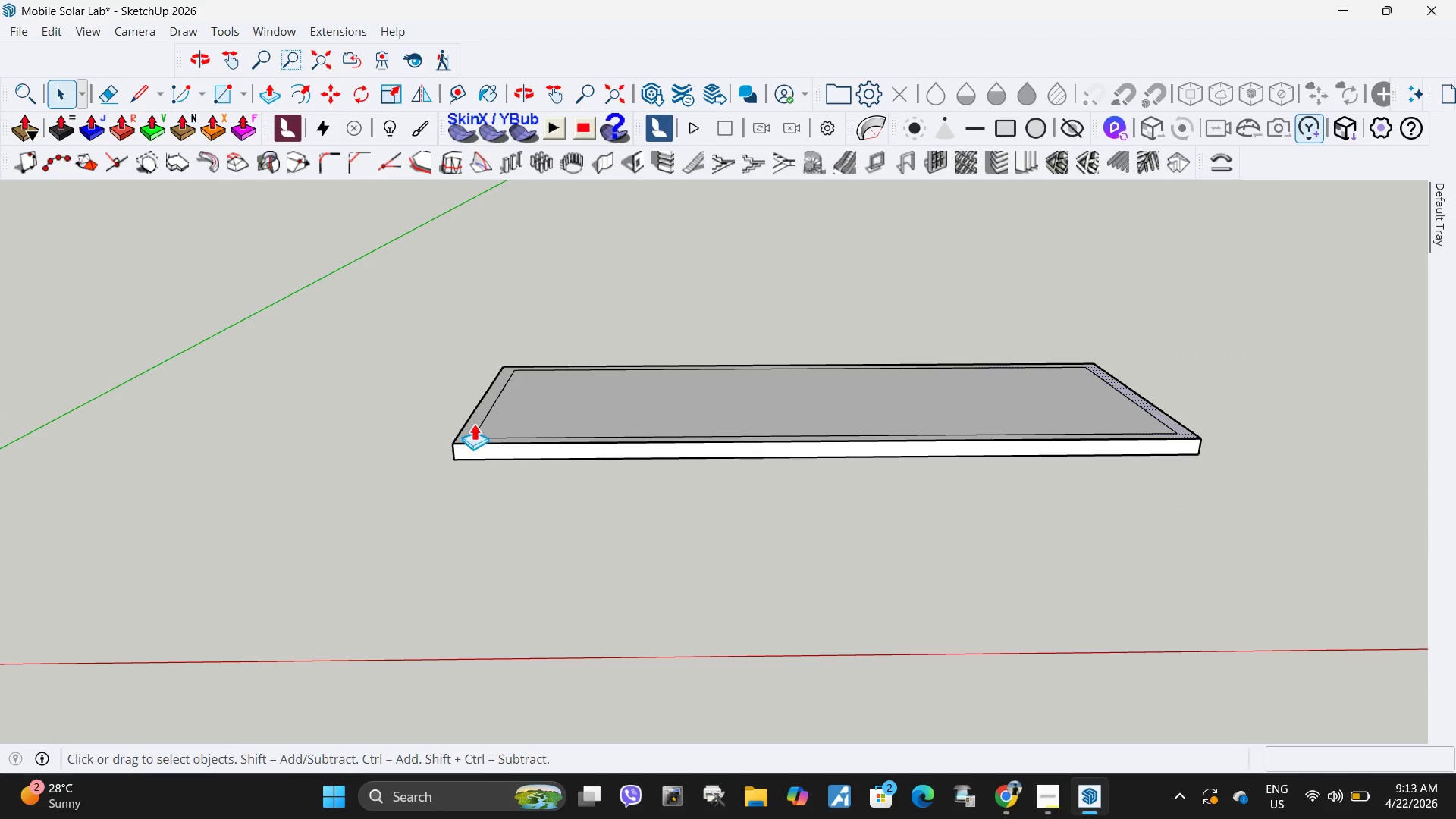 
key(P)
 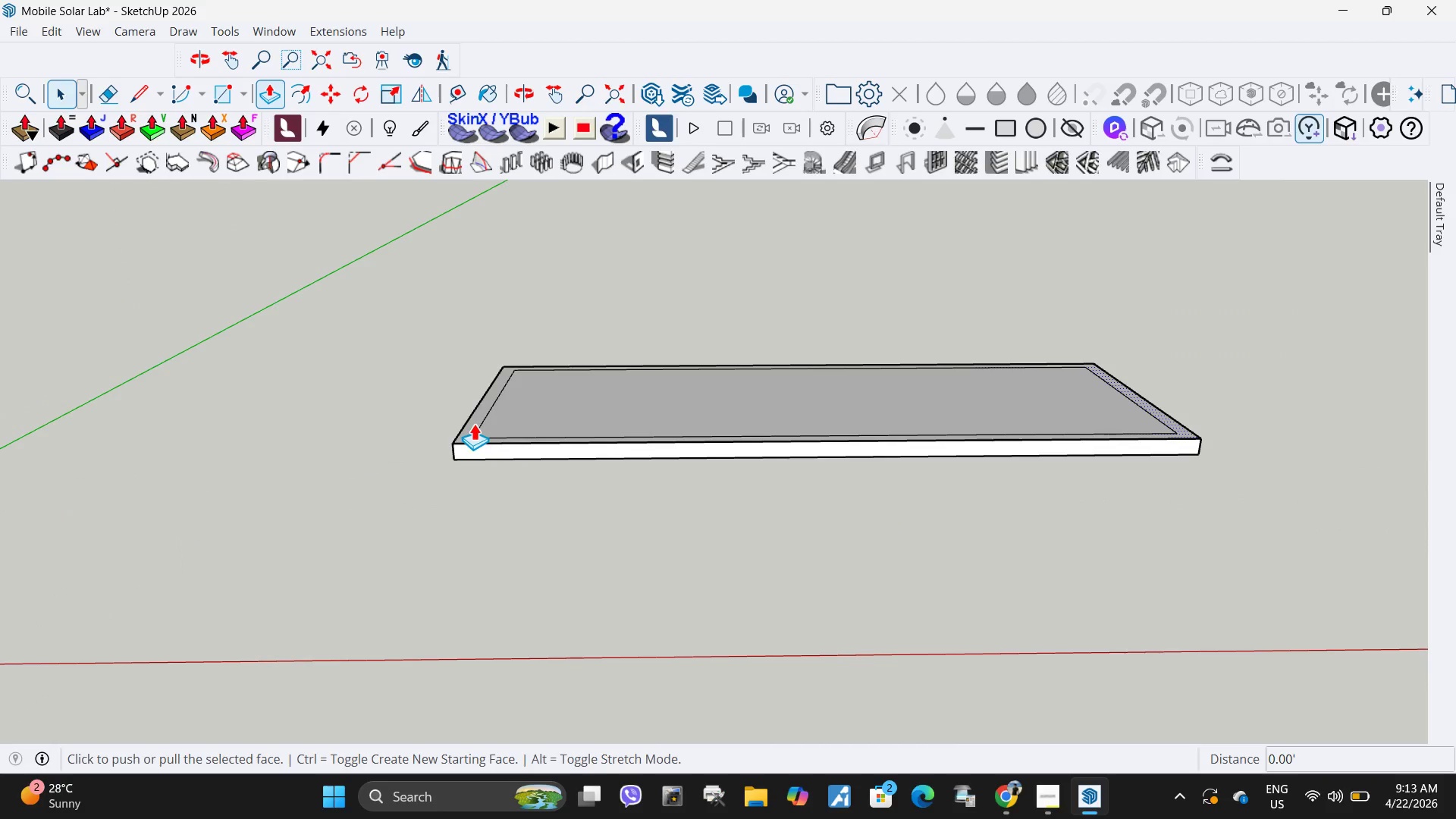 
double_click([474, 423])
 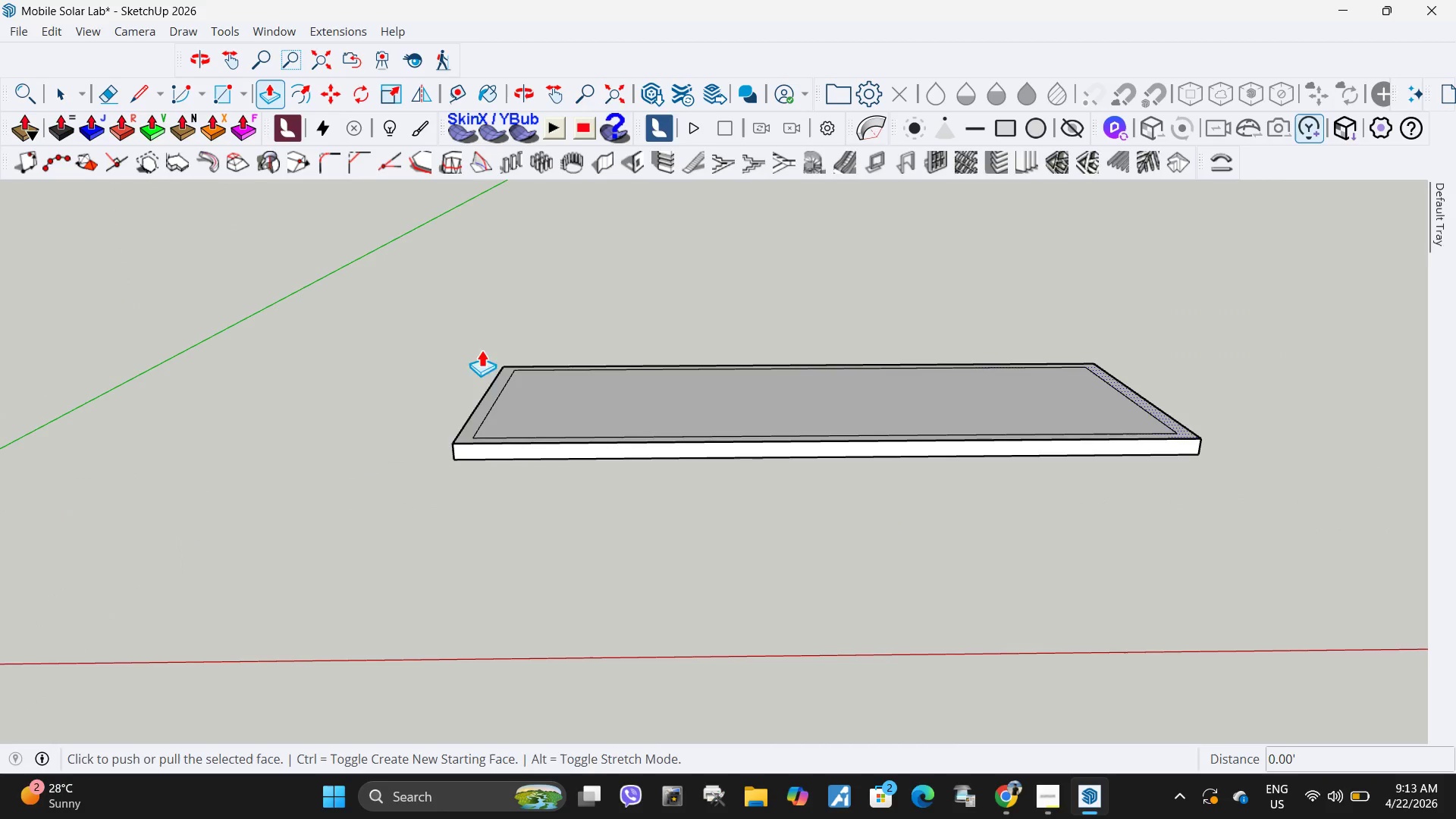 
key(Space)
 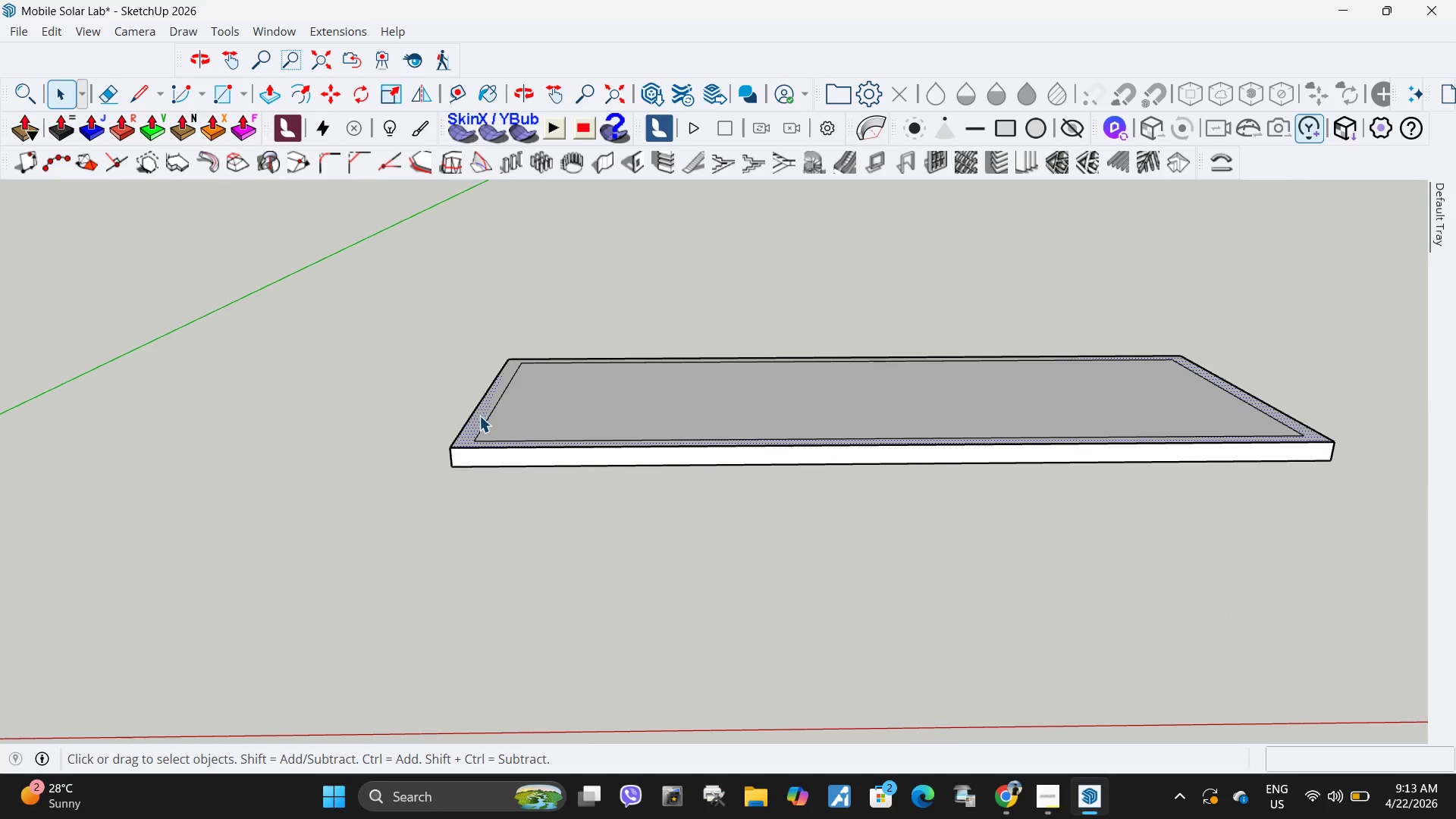 
scroll: coordinate [472, 405], scroll_direction: up, amount: 1.0
 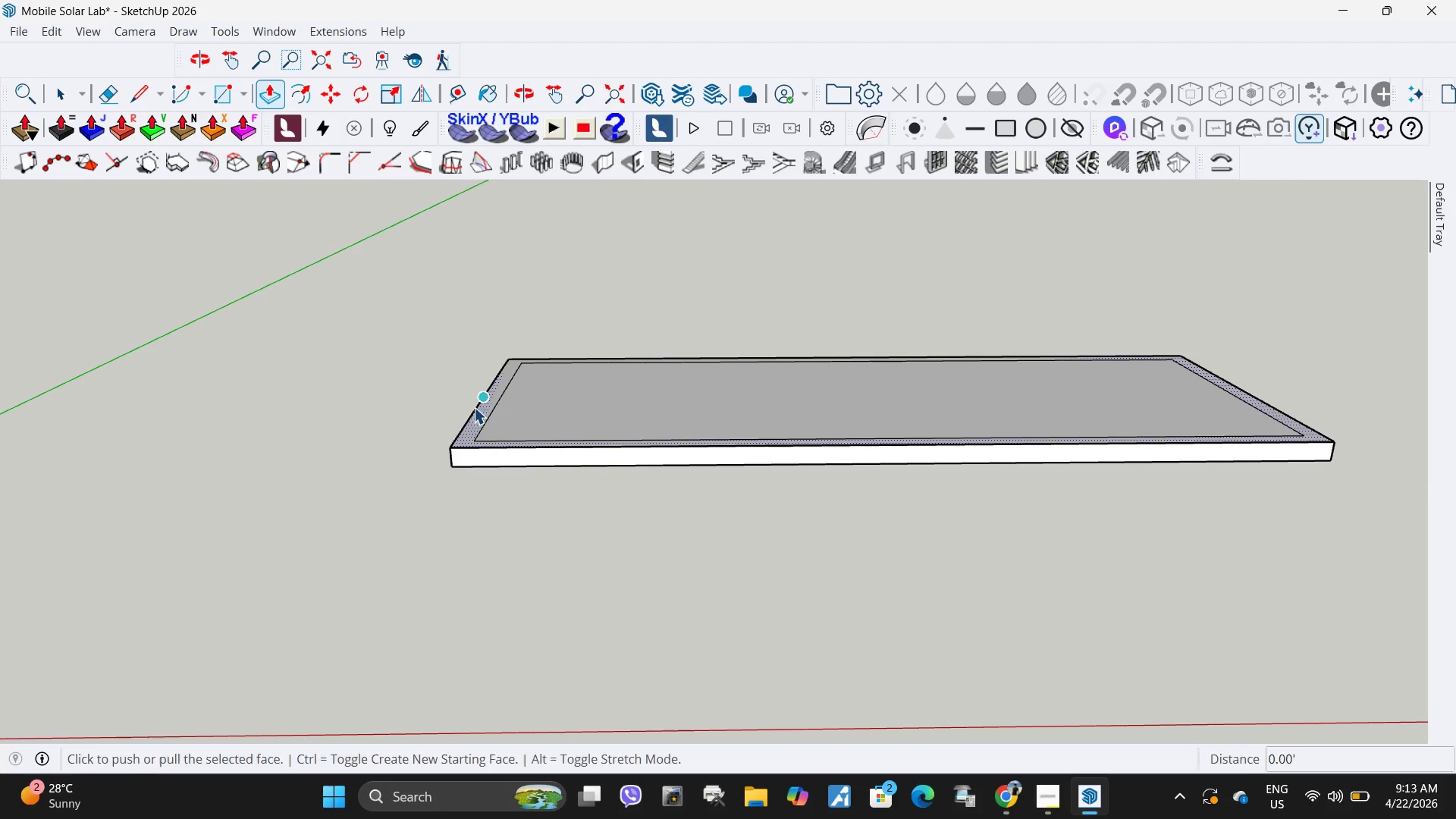 
key(P)
 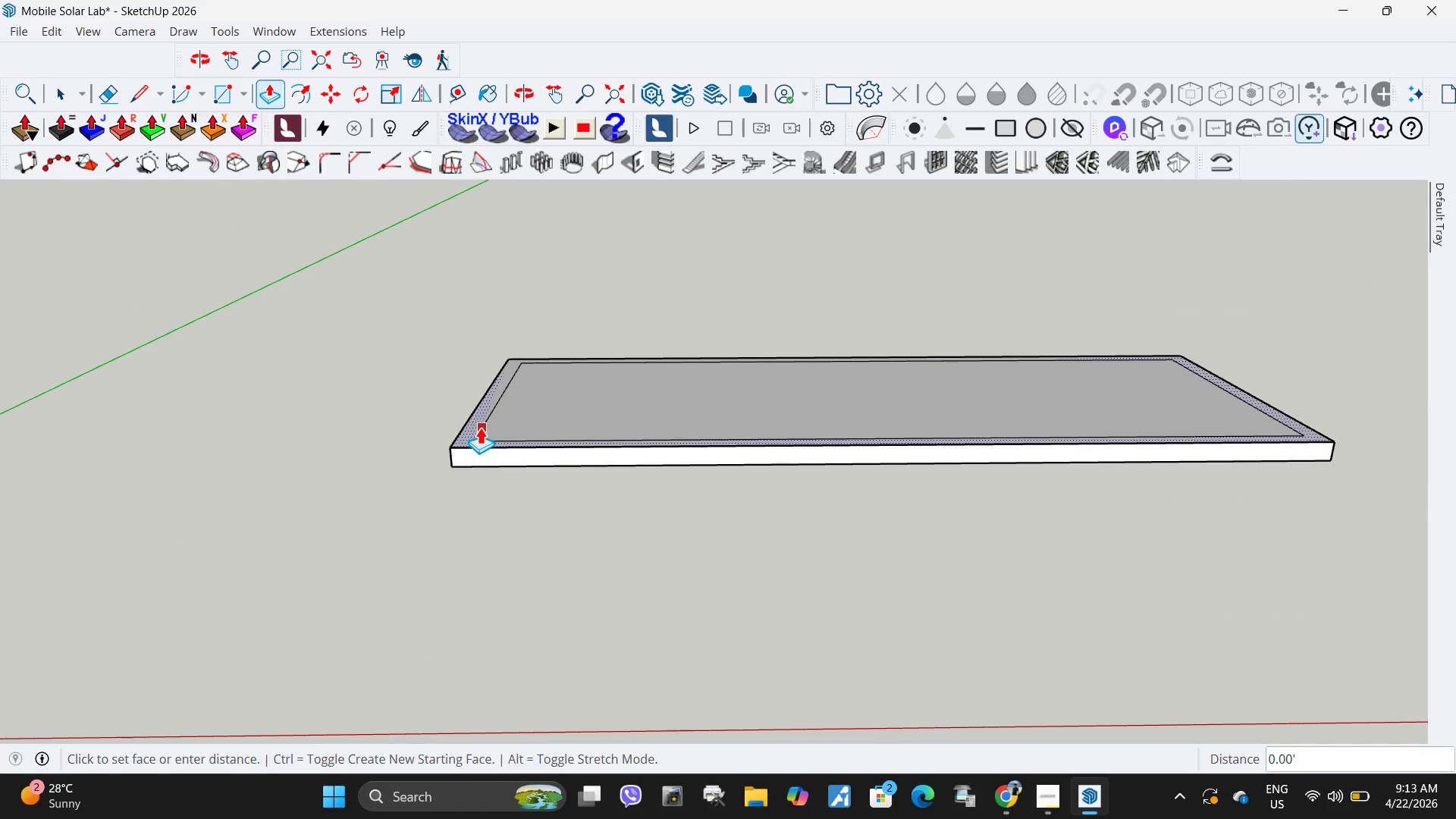 
left_click([480, 427])
 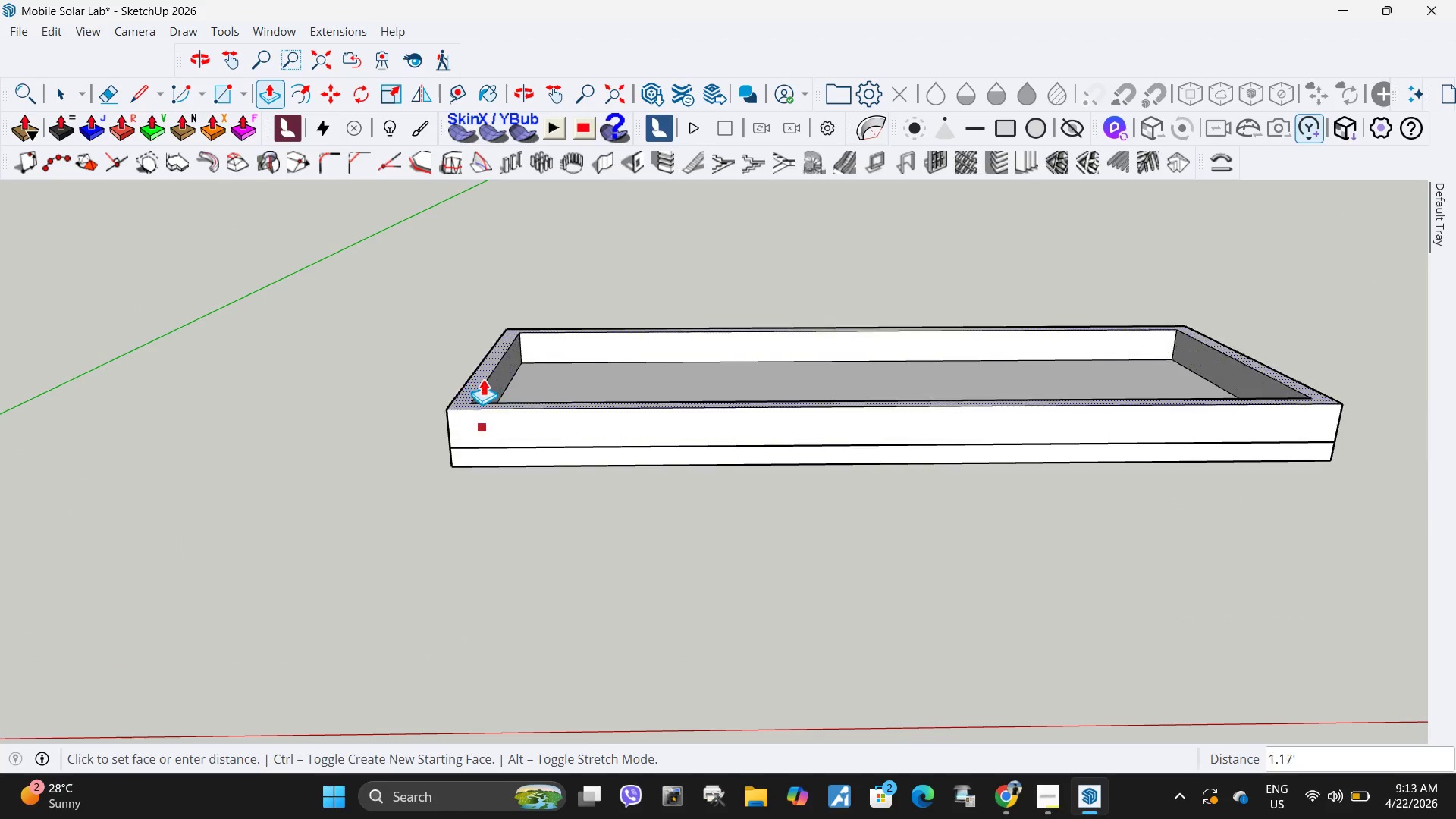 
scroll: coordinate [487, 372], scroll_direction: down, amount: 12.0
 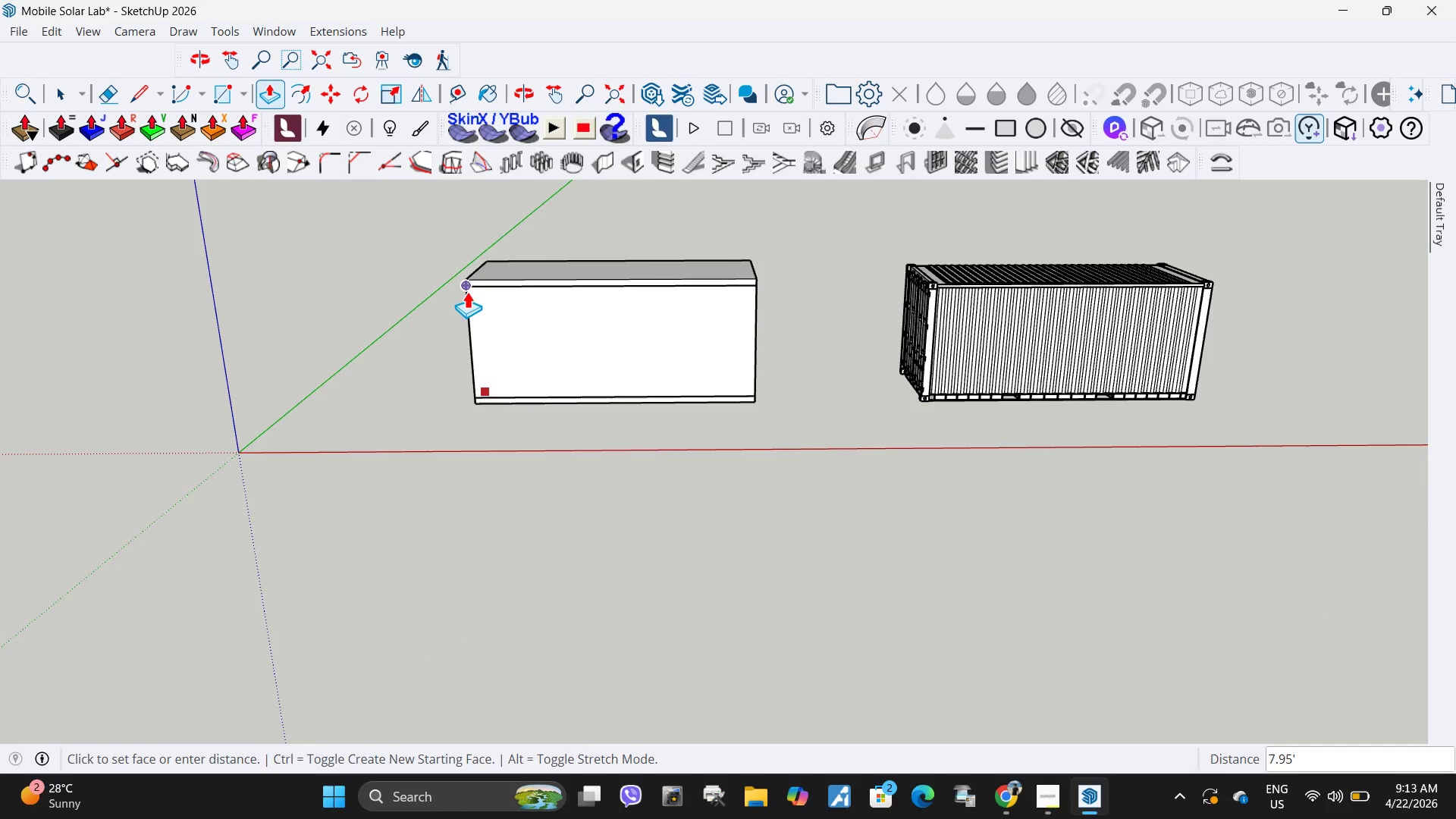 
left_click([467, 291])
 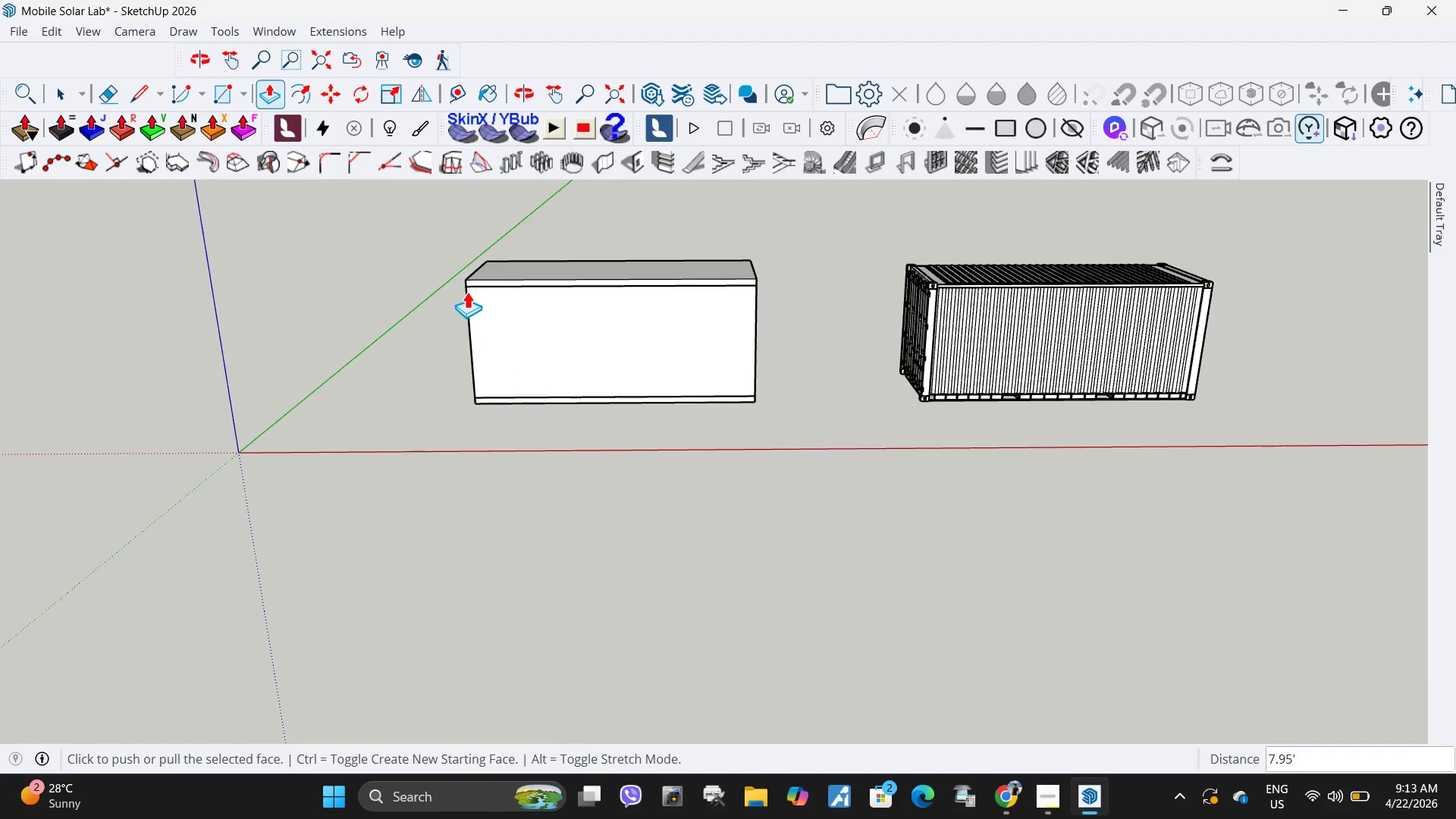 
key(H)
 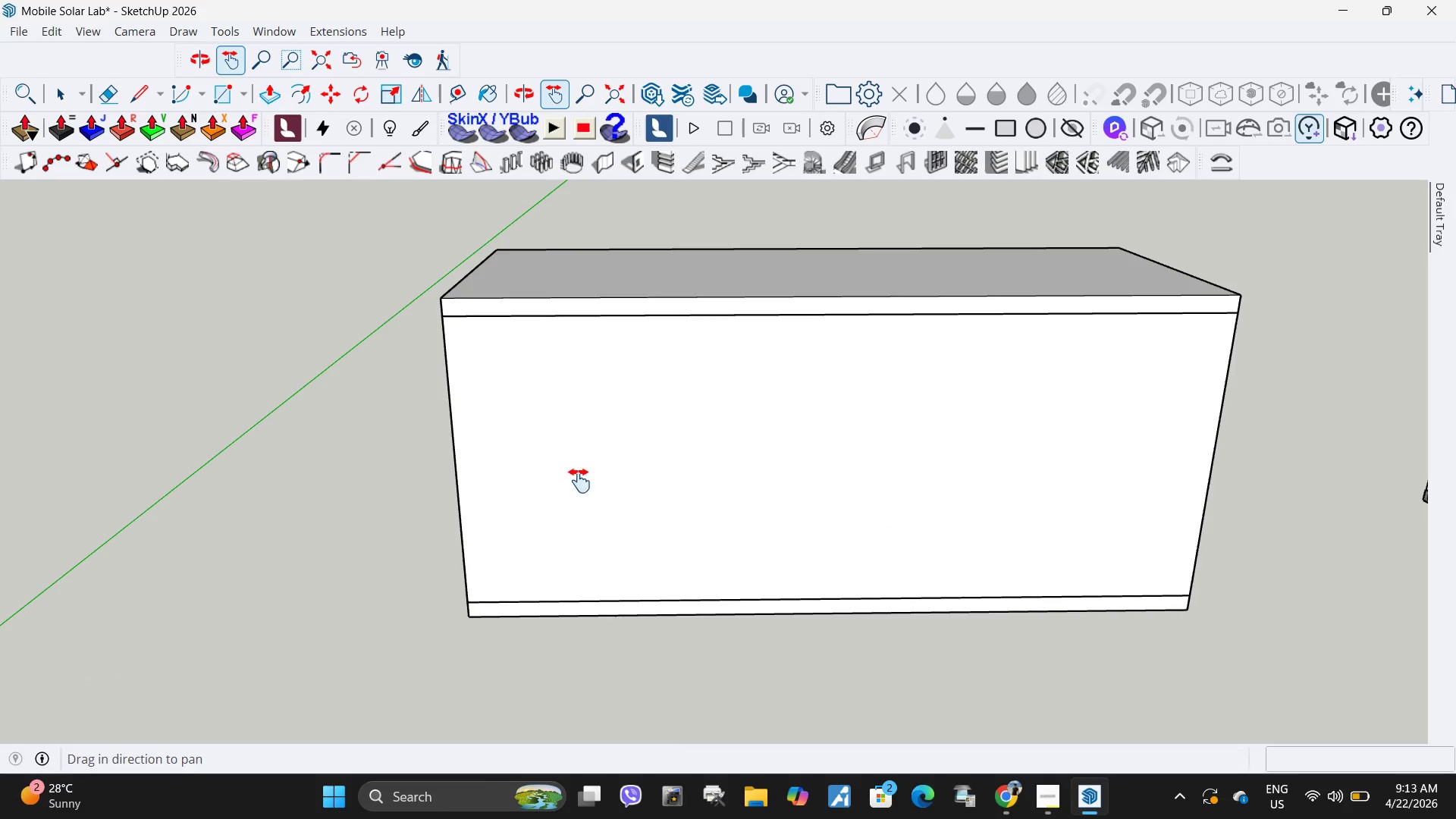 
scroll: coordinate [482, 278], scroll_direction: up, amount: 9.0
 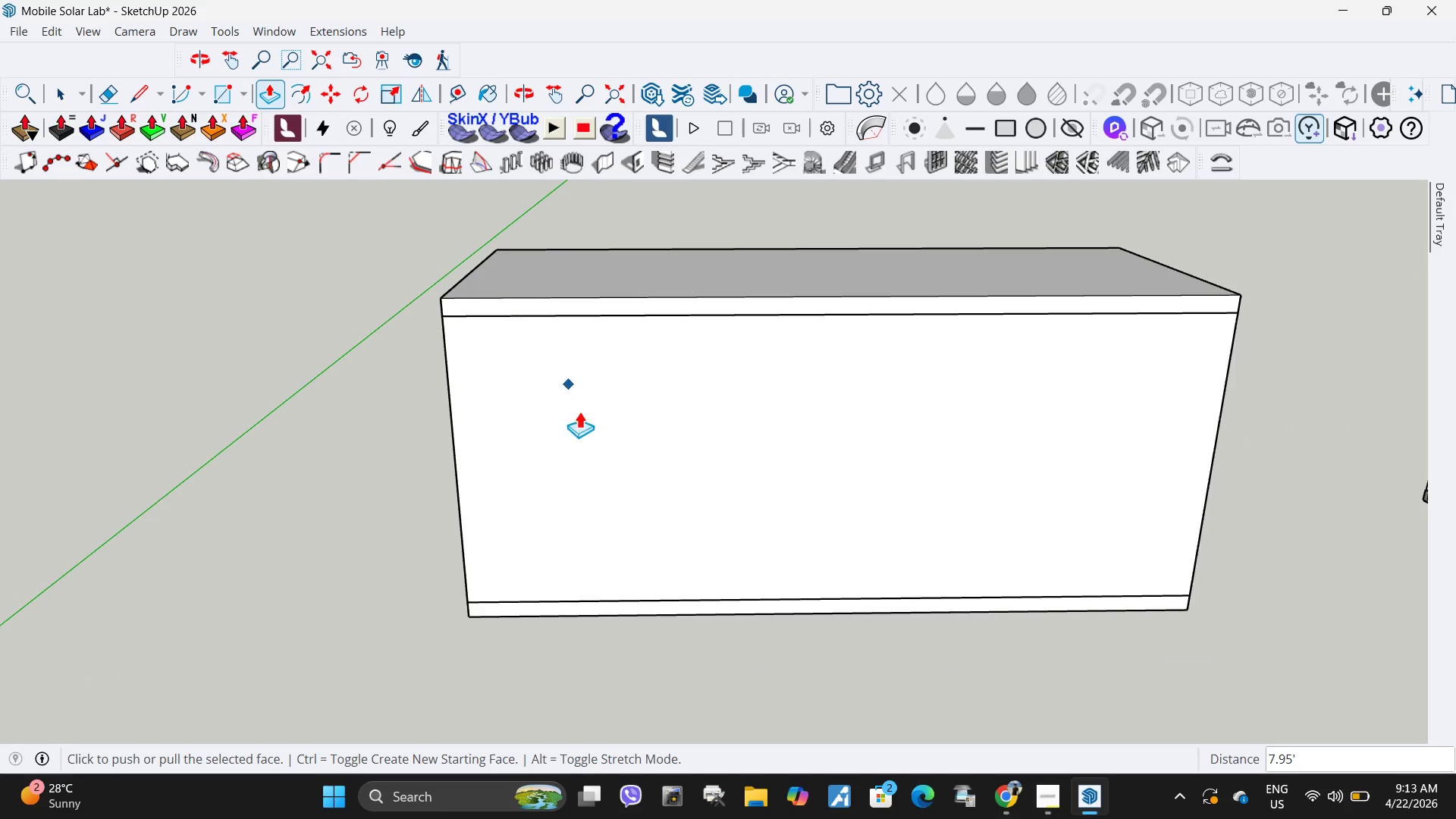 
left_click_drag(start_coordinate=[579, 481], to_coordinate=[584, 459])
 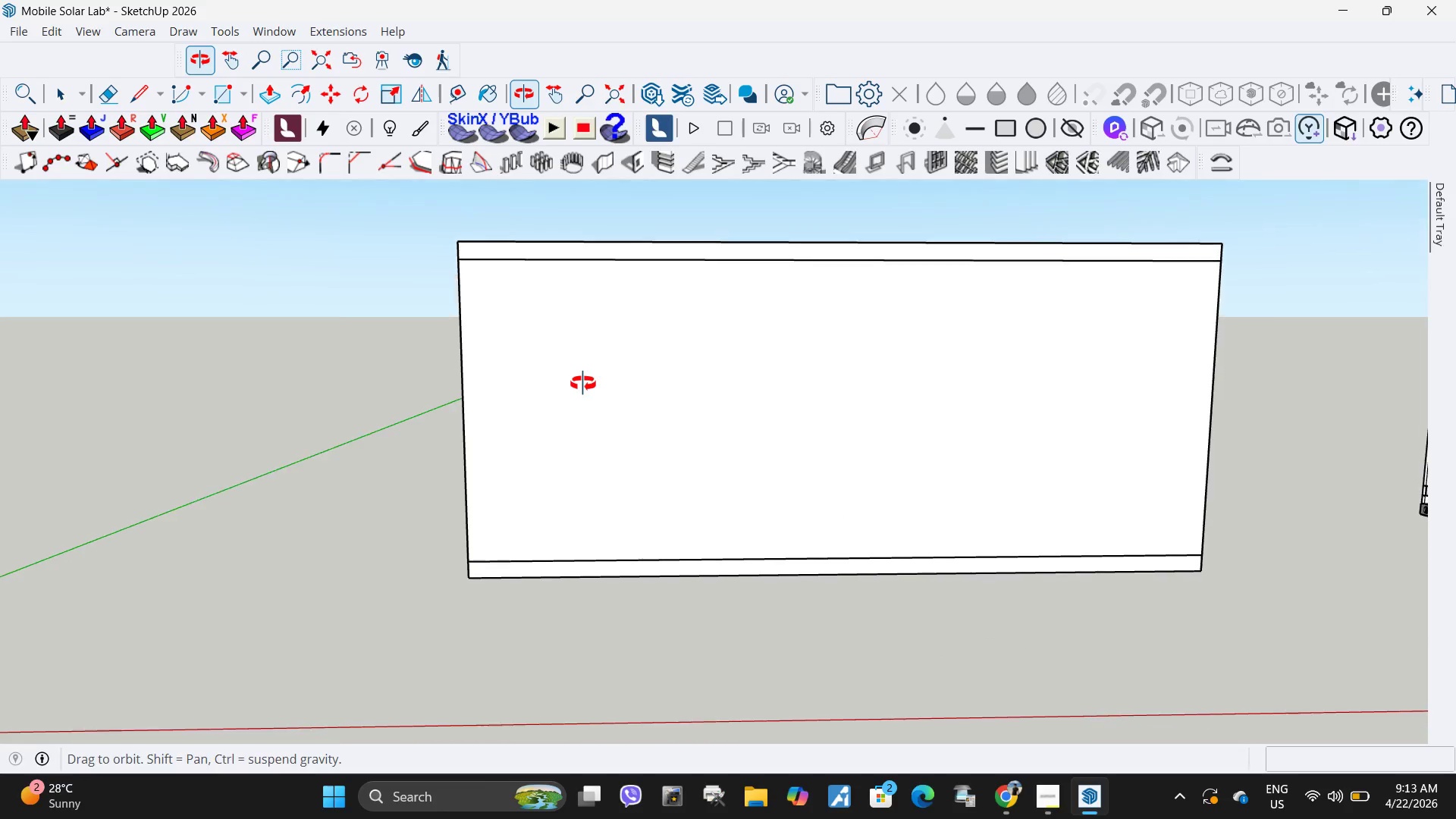 
key(Space)
 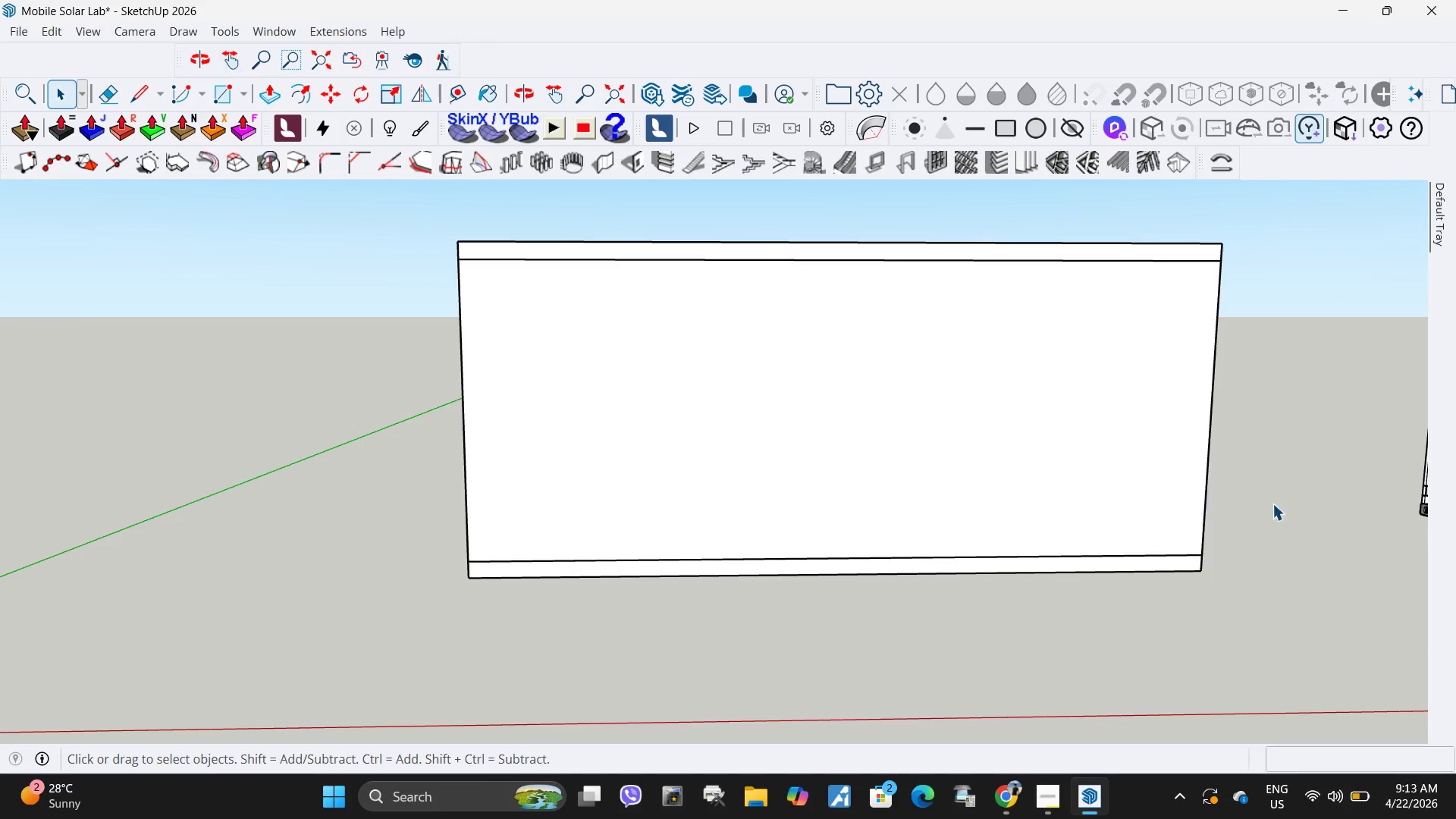 
left_click([1275, 504])
 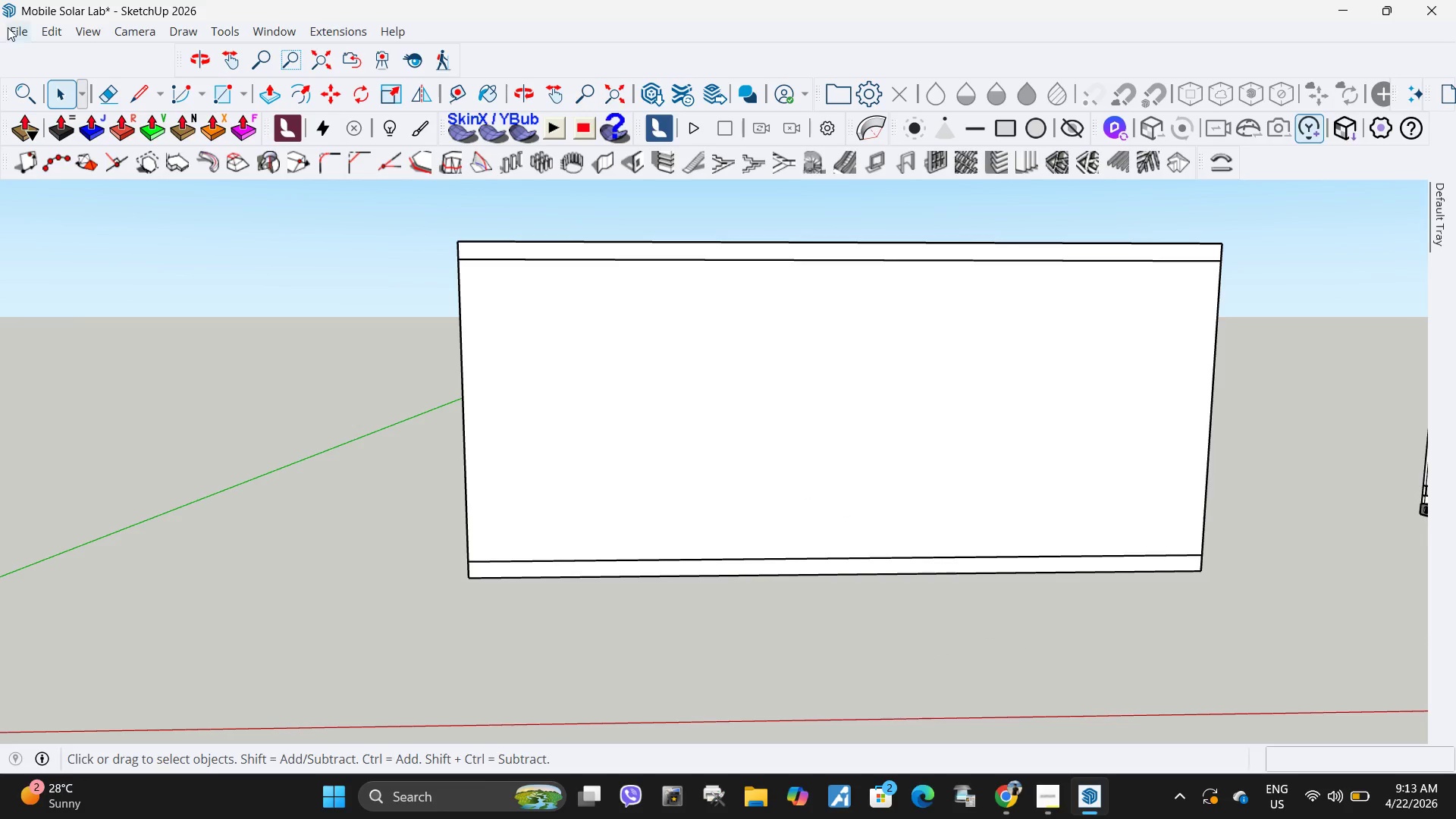 
left_click([10, 27])
 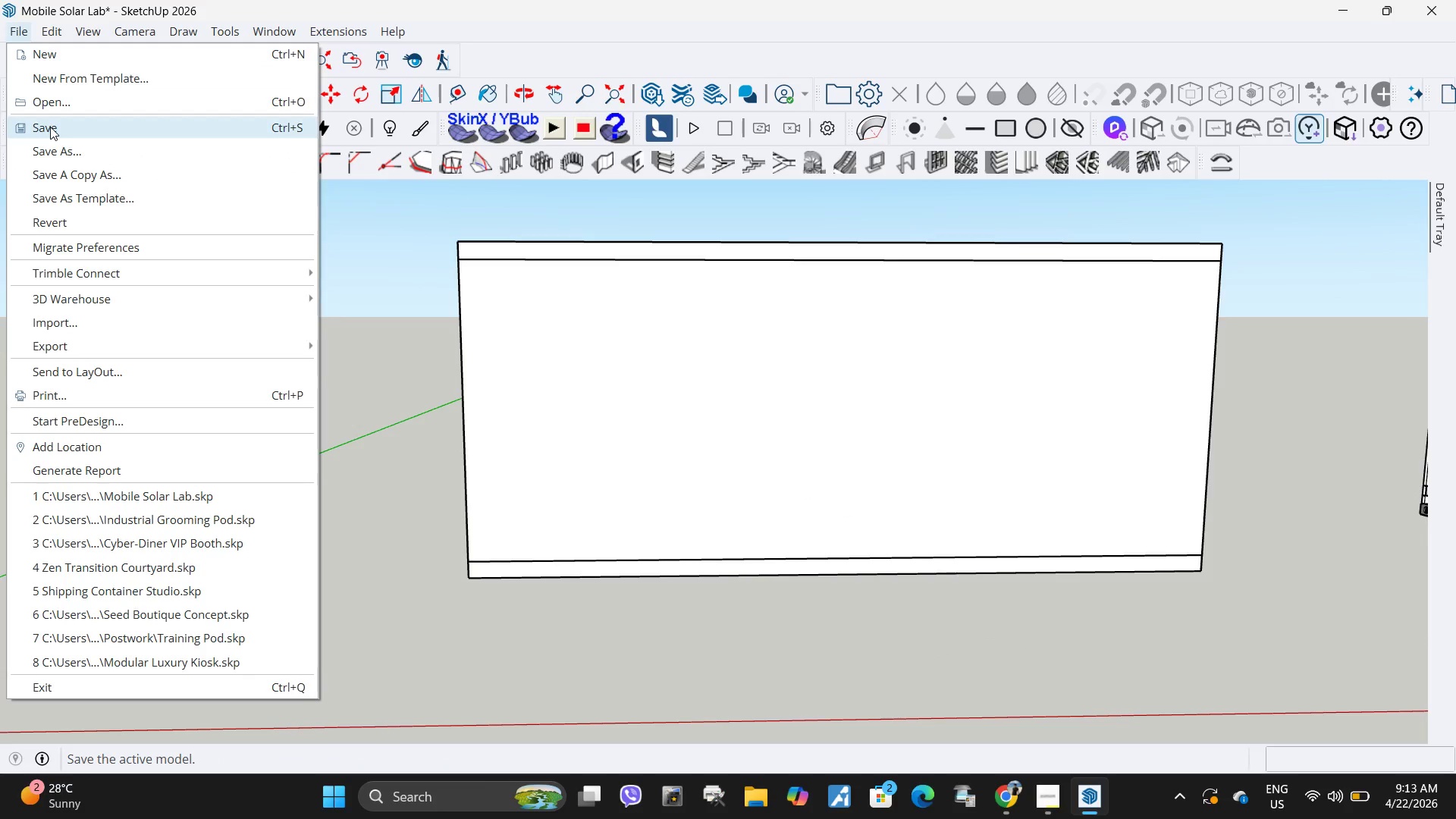 
left_click([50, 127])
 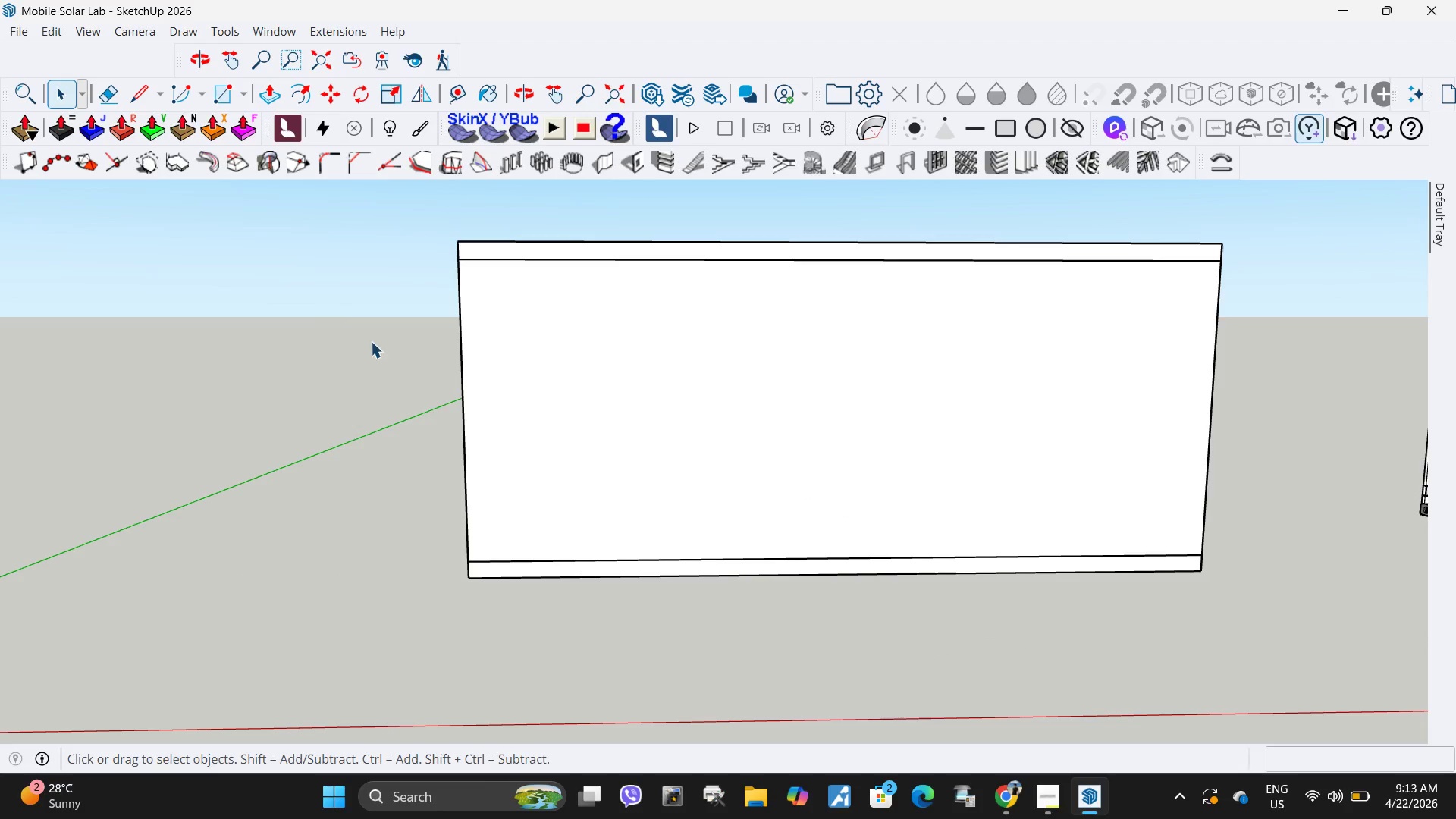 
key(H)
 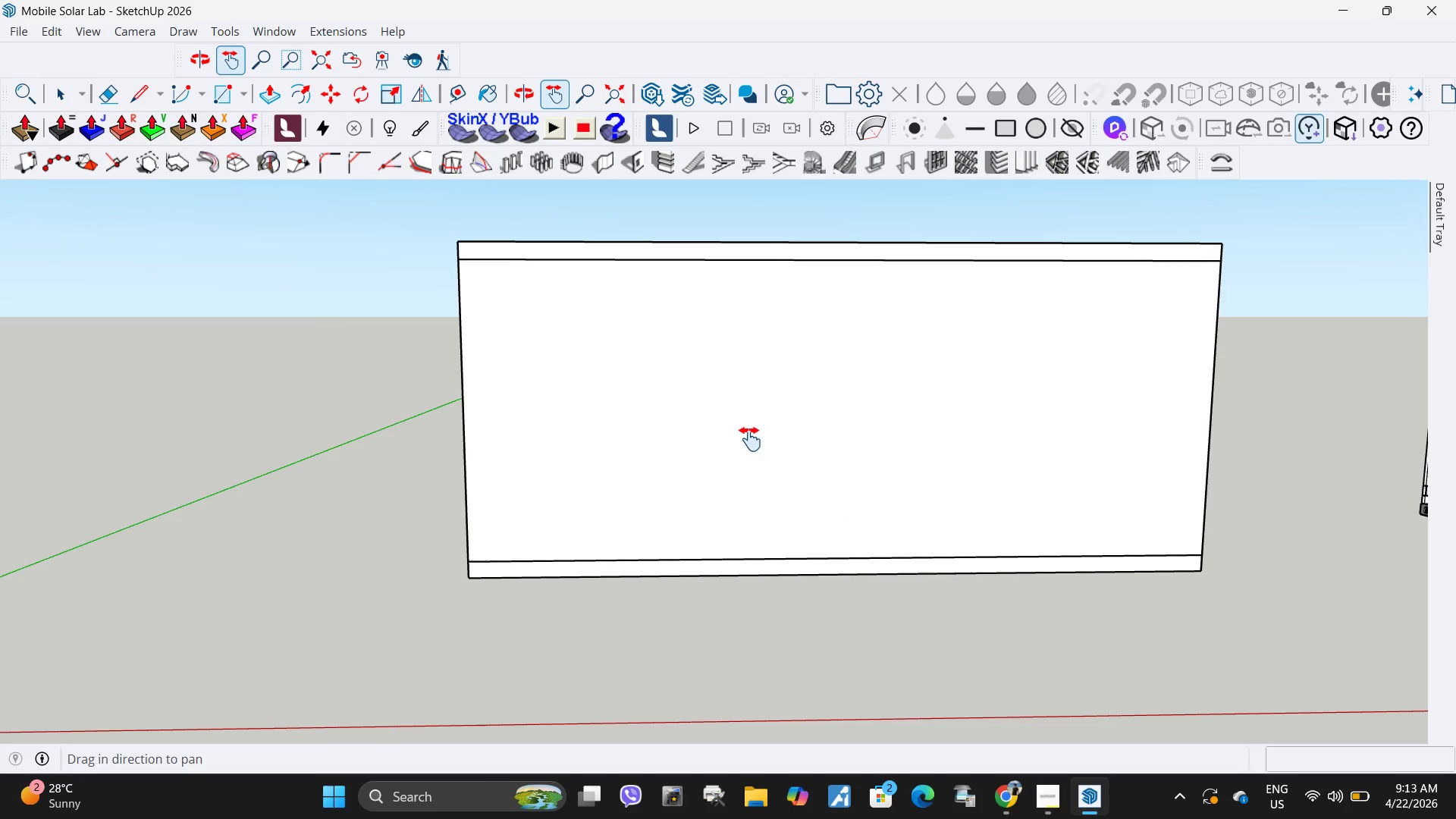 
left_click_drag(start_coordinate=[750, 439], to_coordinate=[642, 440])
 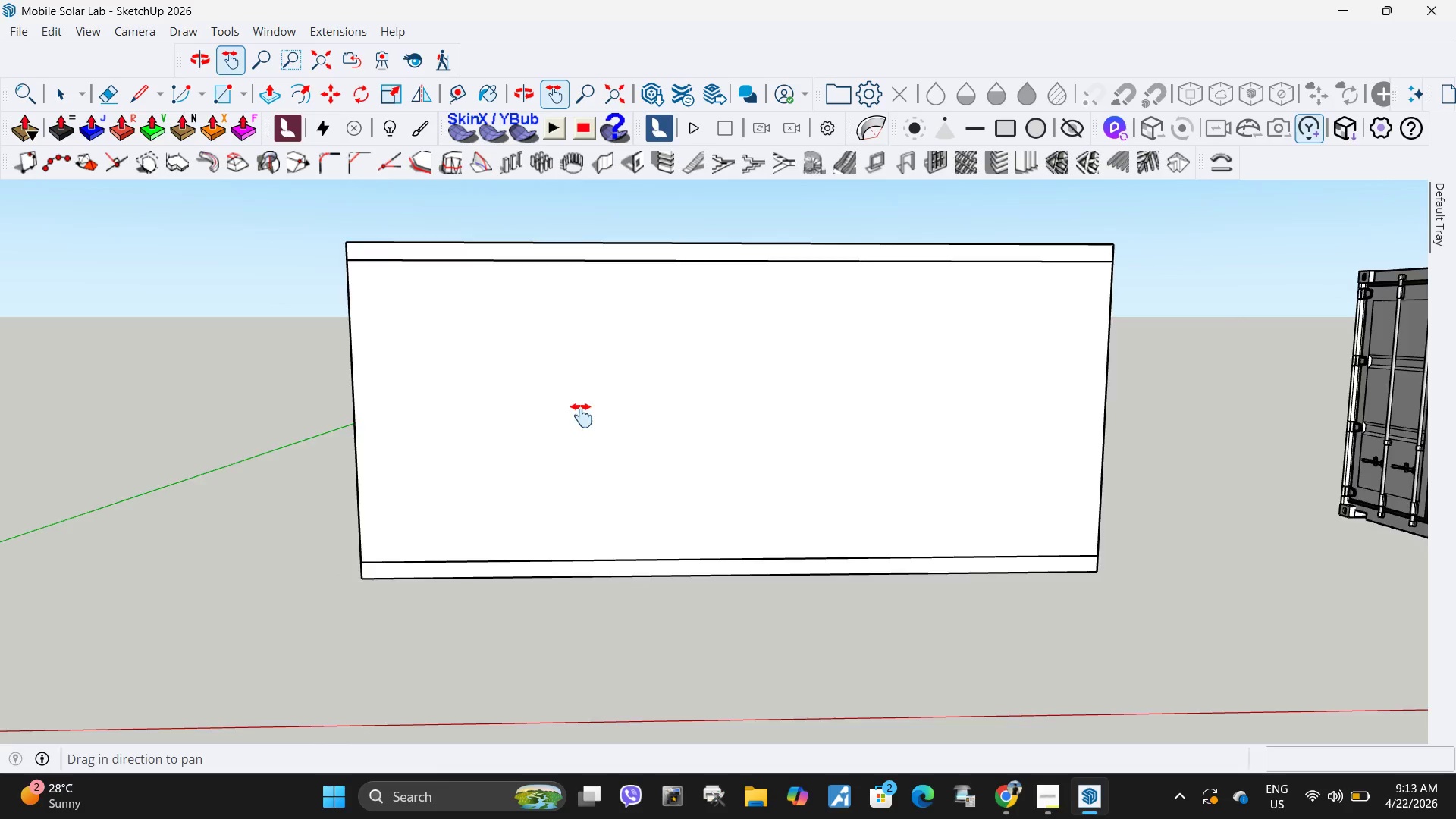 
scroll: coordinate [555, 418], scroll_direction: down, amount: 4.0
 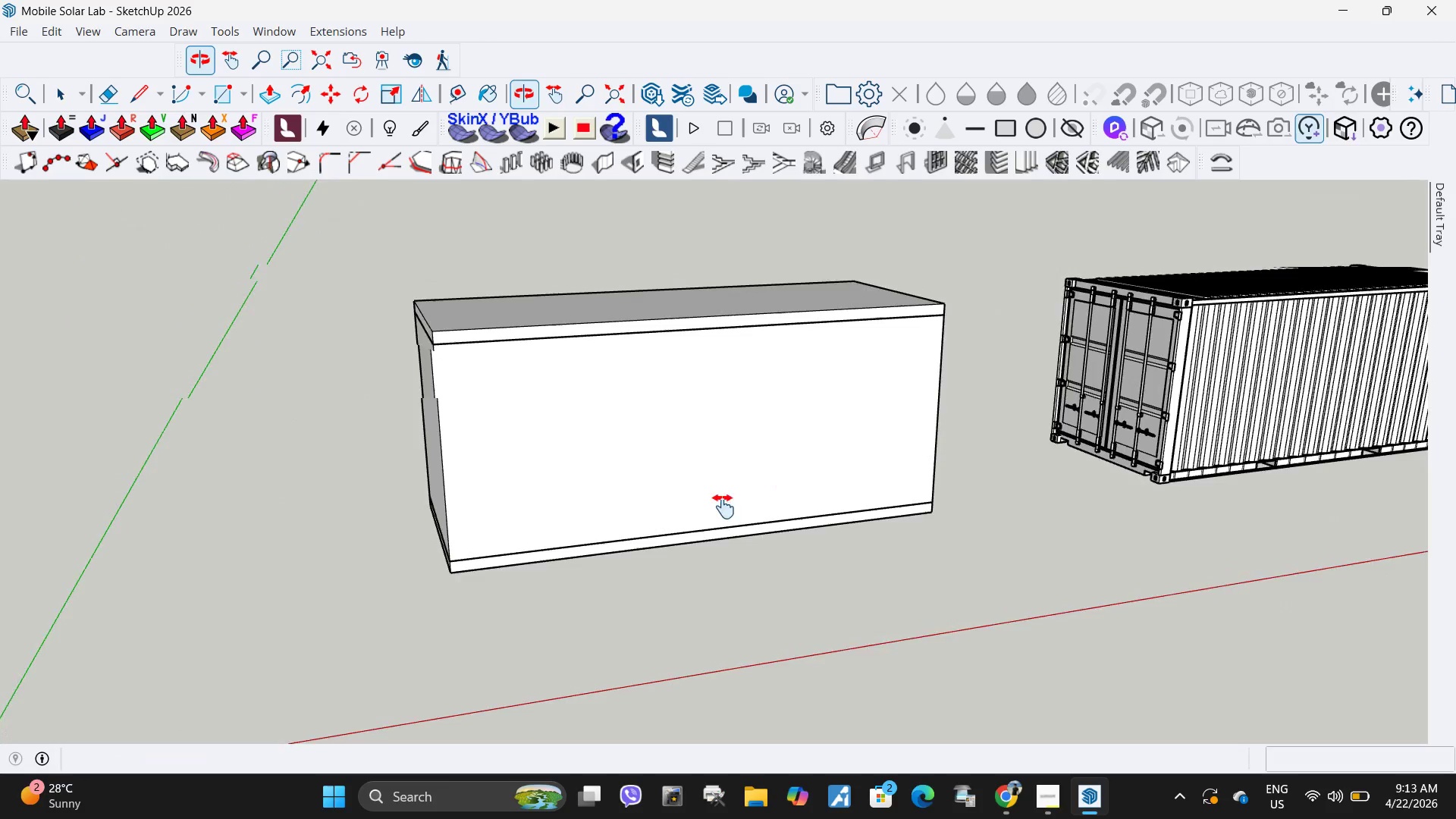 
key(Space)
 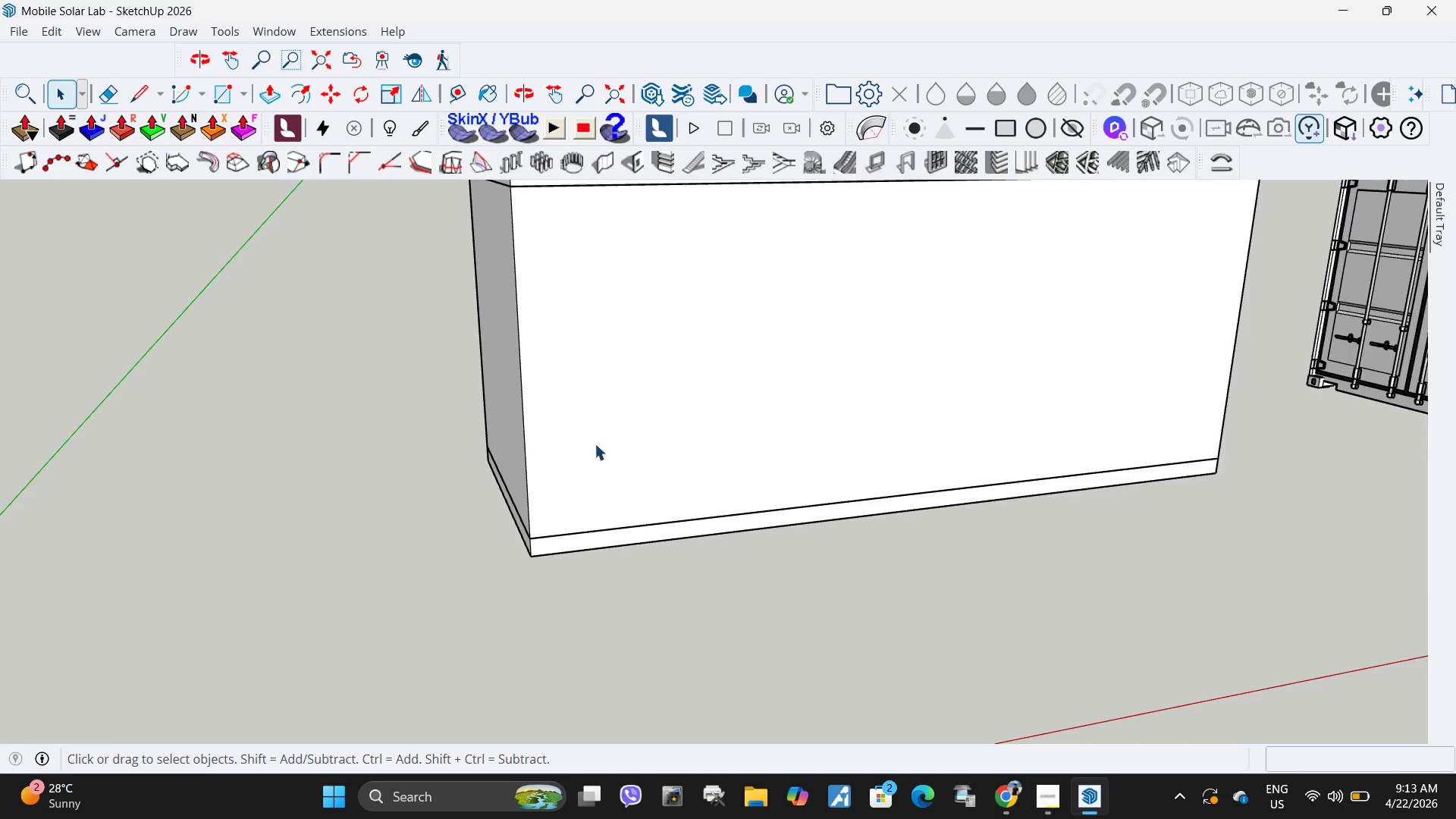 
scroll: coordinate [303, 602], scroll_direction: up, amount: 5.0
 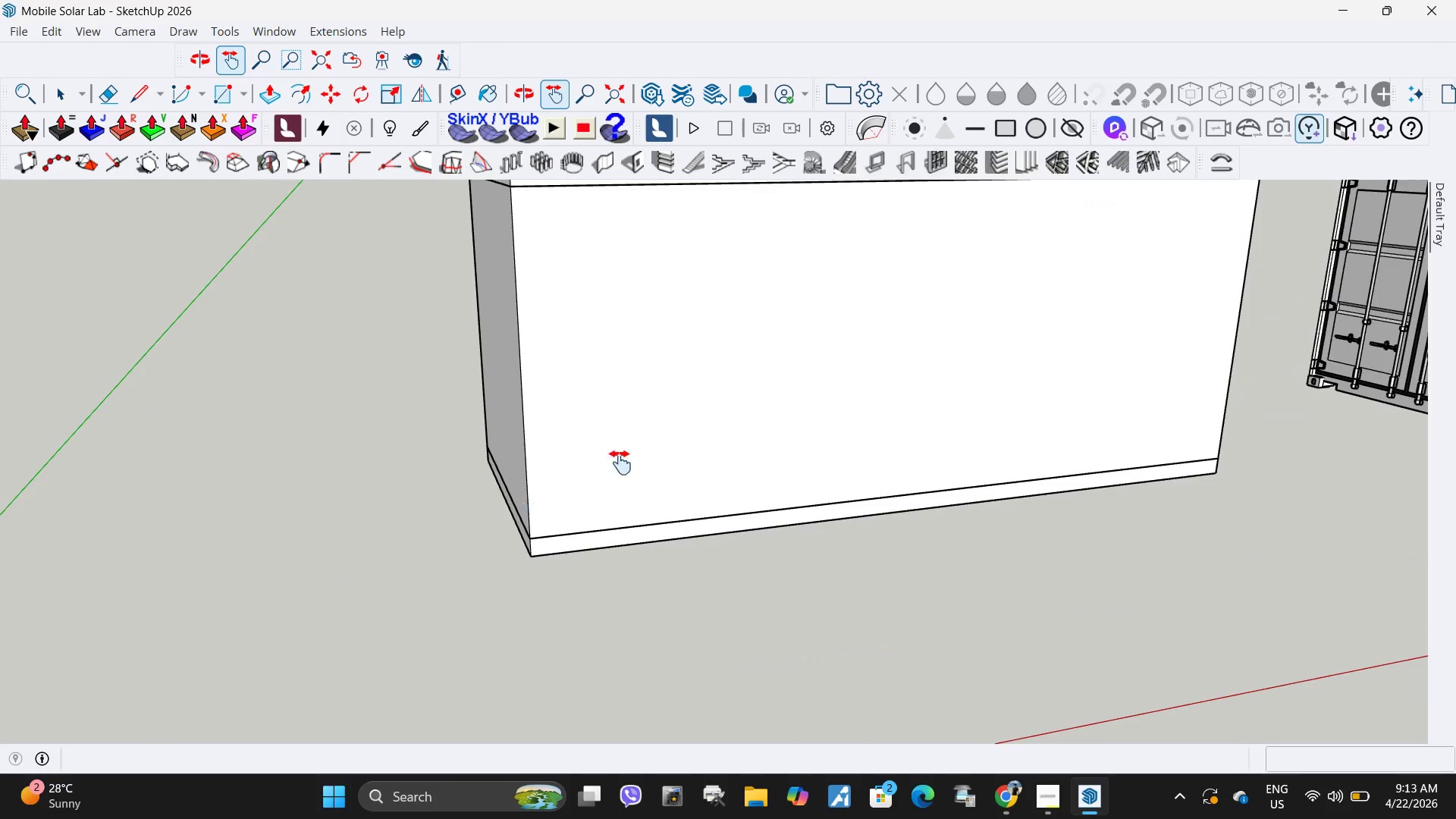 
scroll: coordinate [555, 515], scroll_direction: down, amount: 5.0
 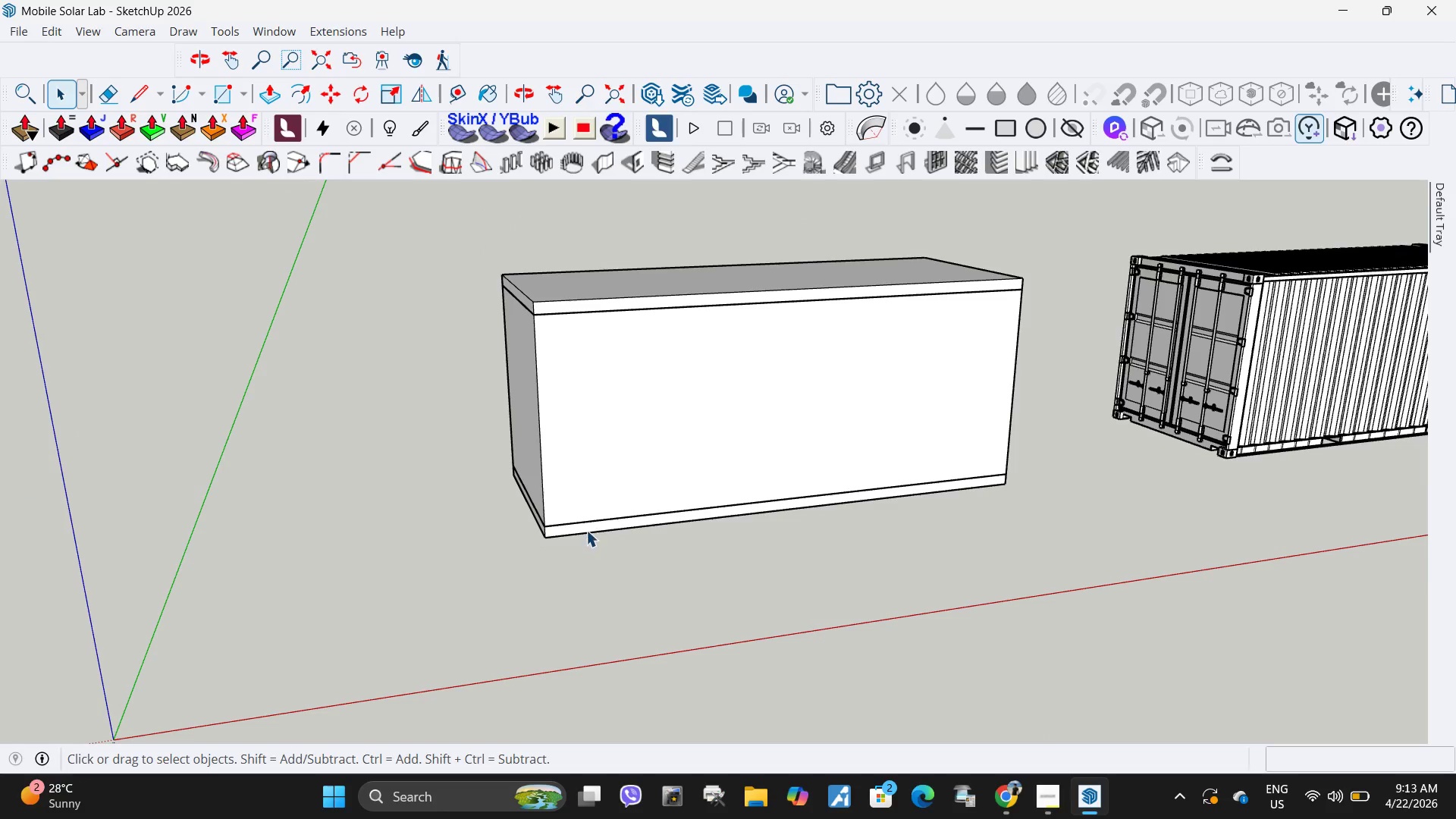 
left_click([584, 530])
 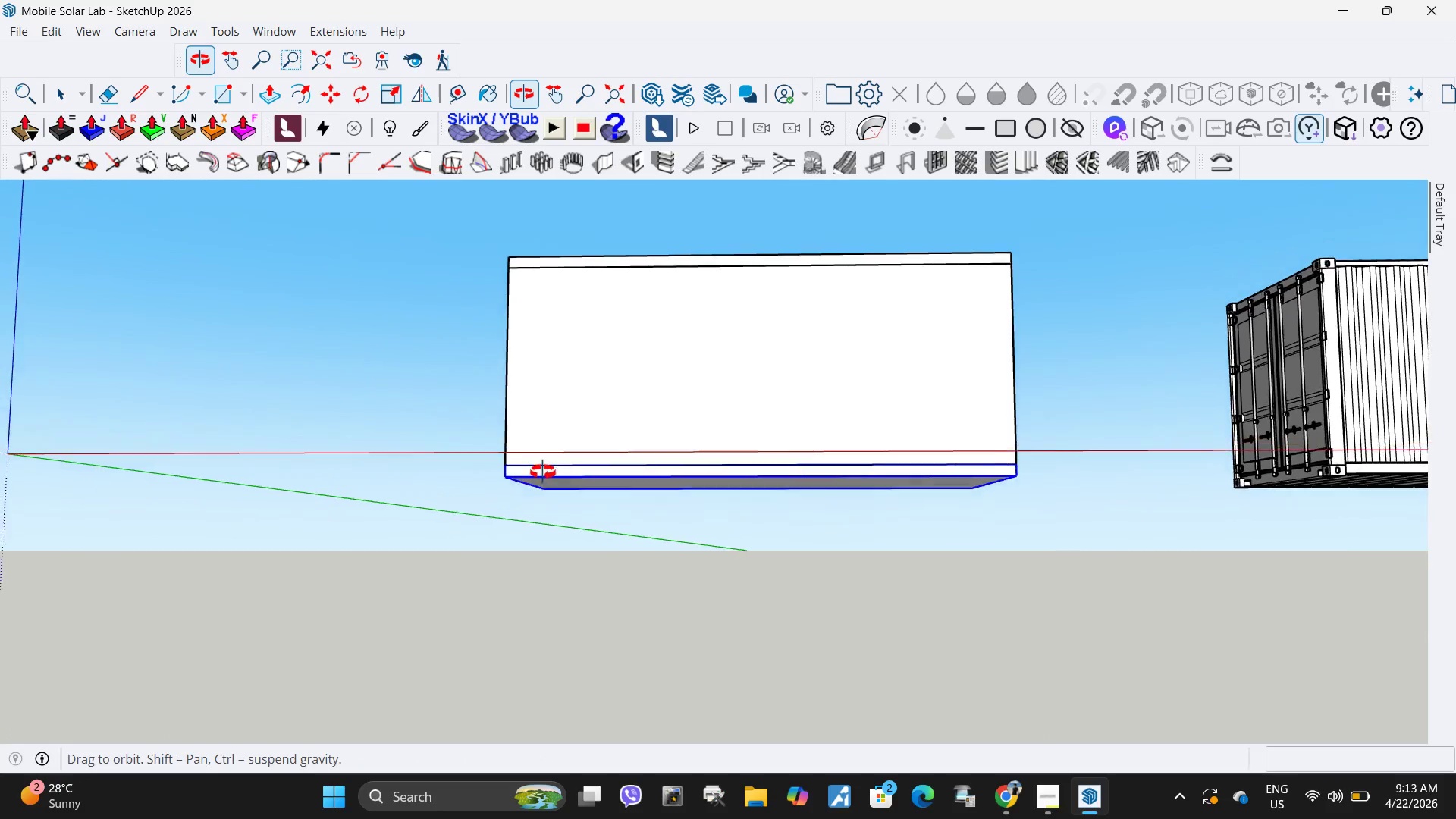 
key(M)
 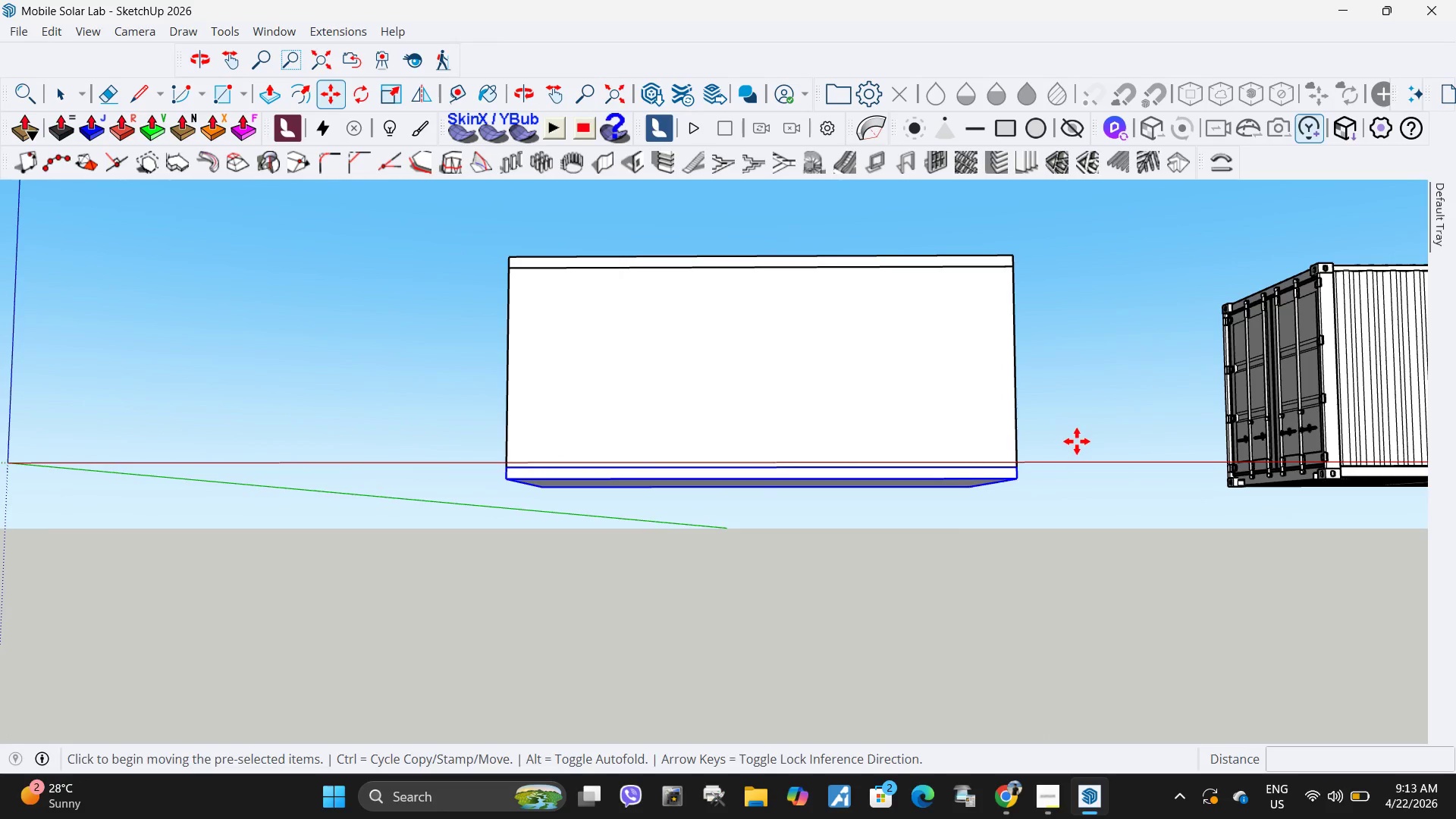 
left_click_drag(start_coordinate=[1077, 441], to_coordinate=[1077, 445])
 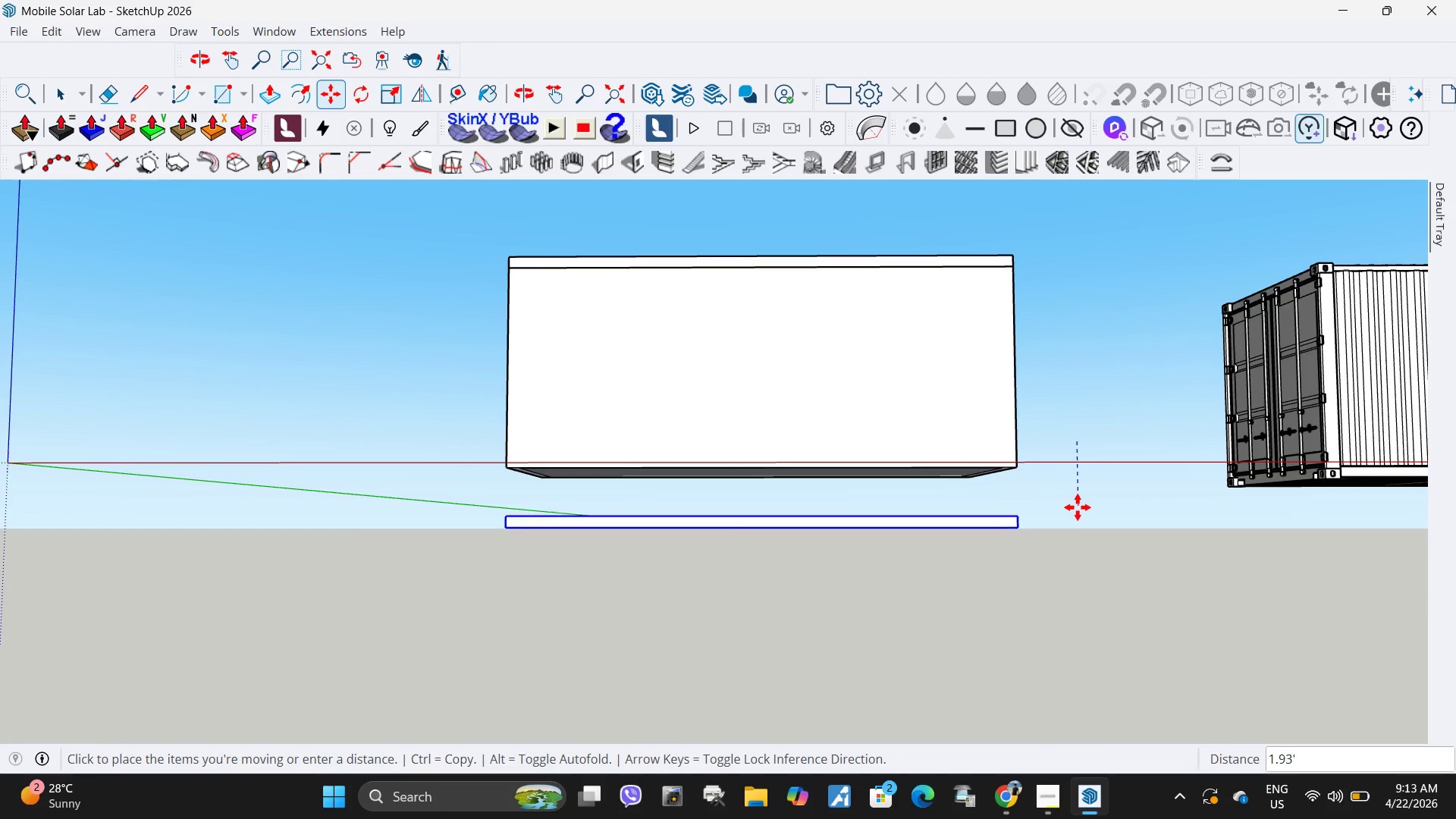 
left_click([1079, 507])
 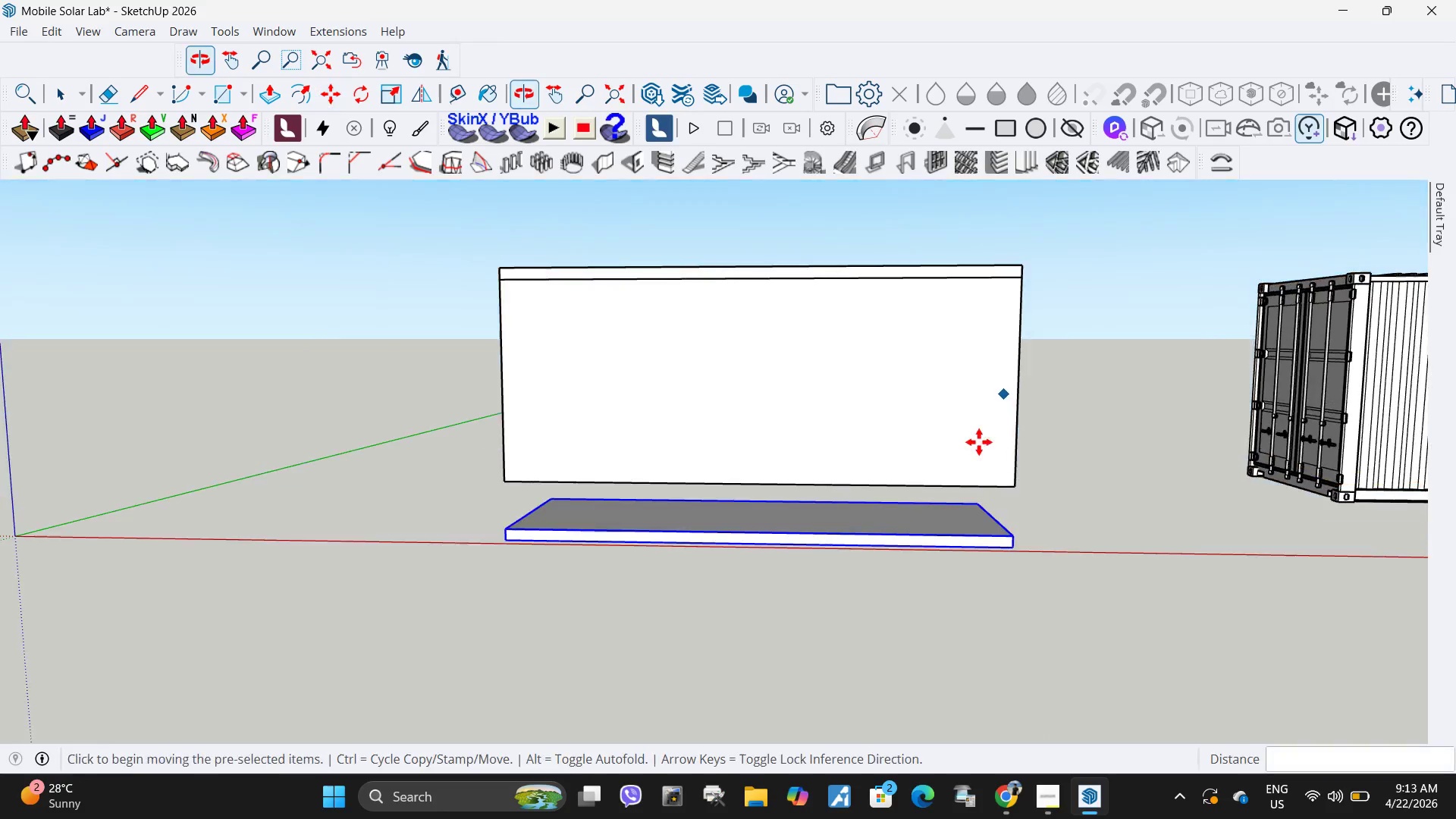 
key(Space)
 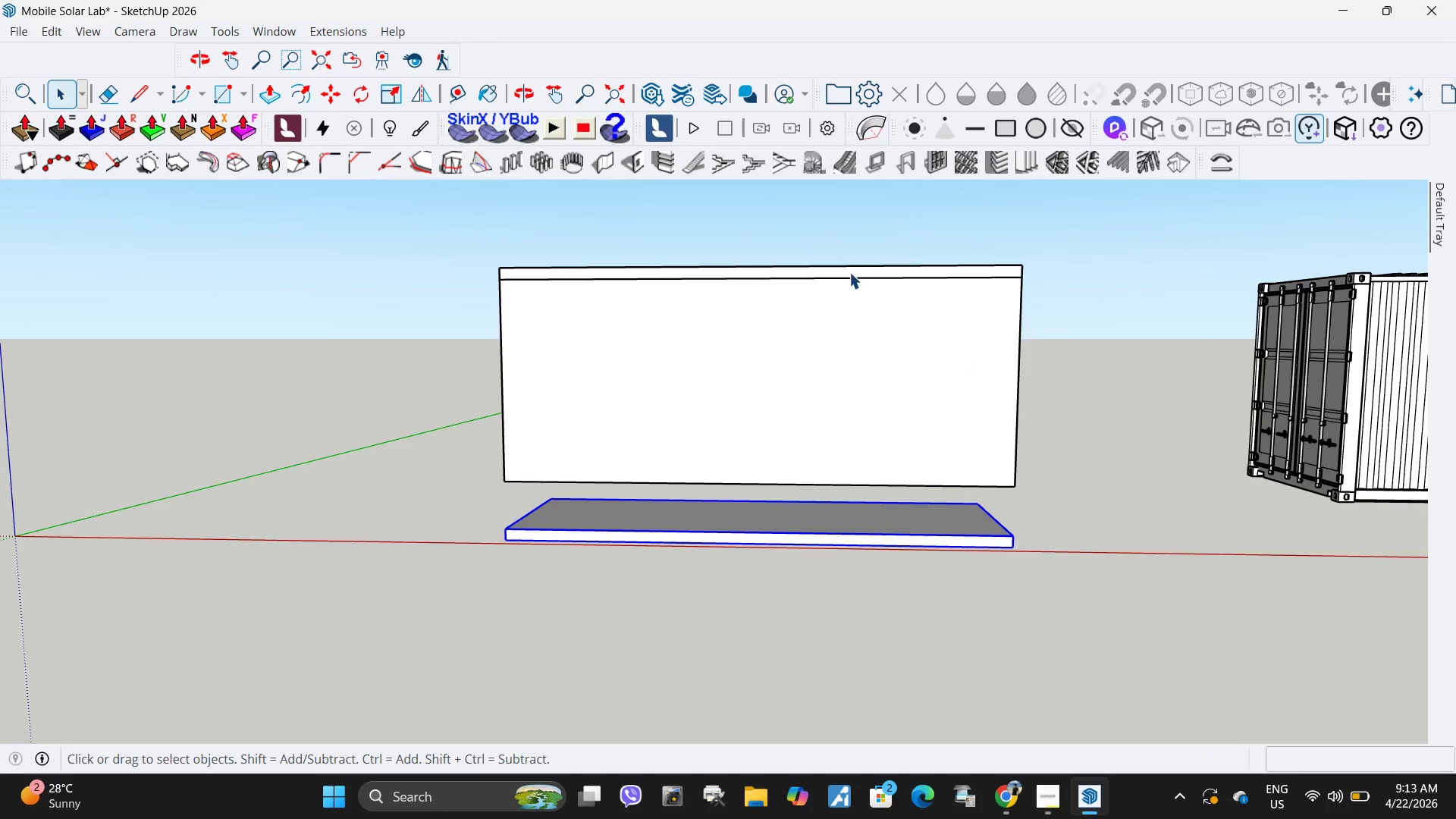 
left_click([849, 272])
 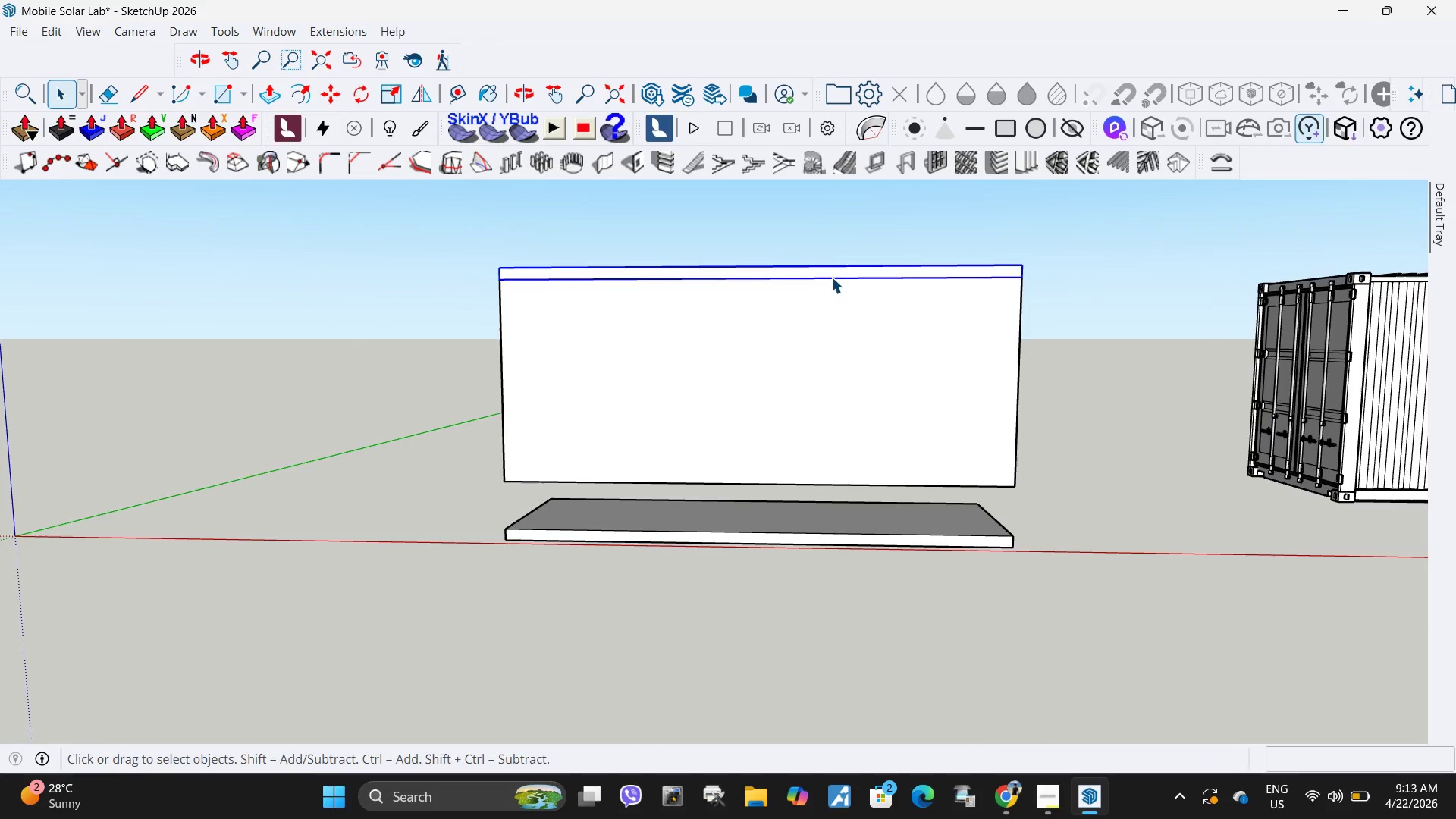 
scroll: coordinate [339, 381], scroll_direction: down, amount: 5.0
 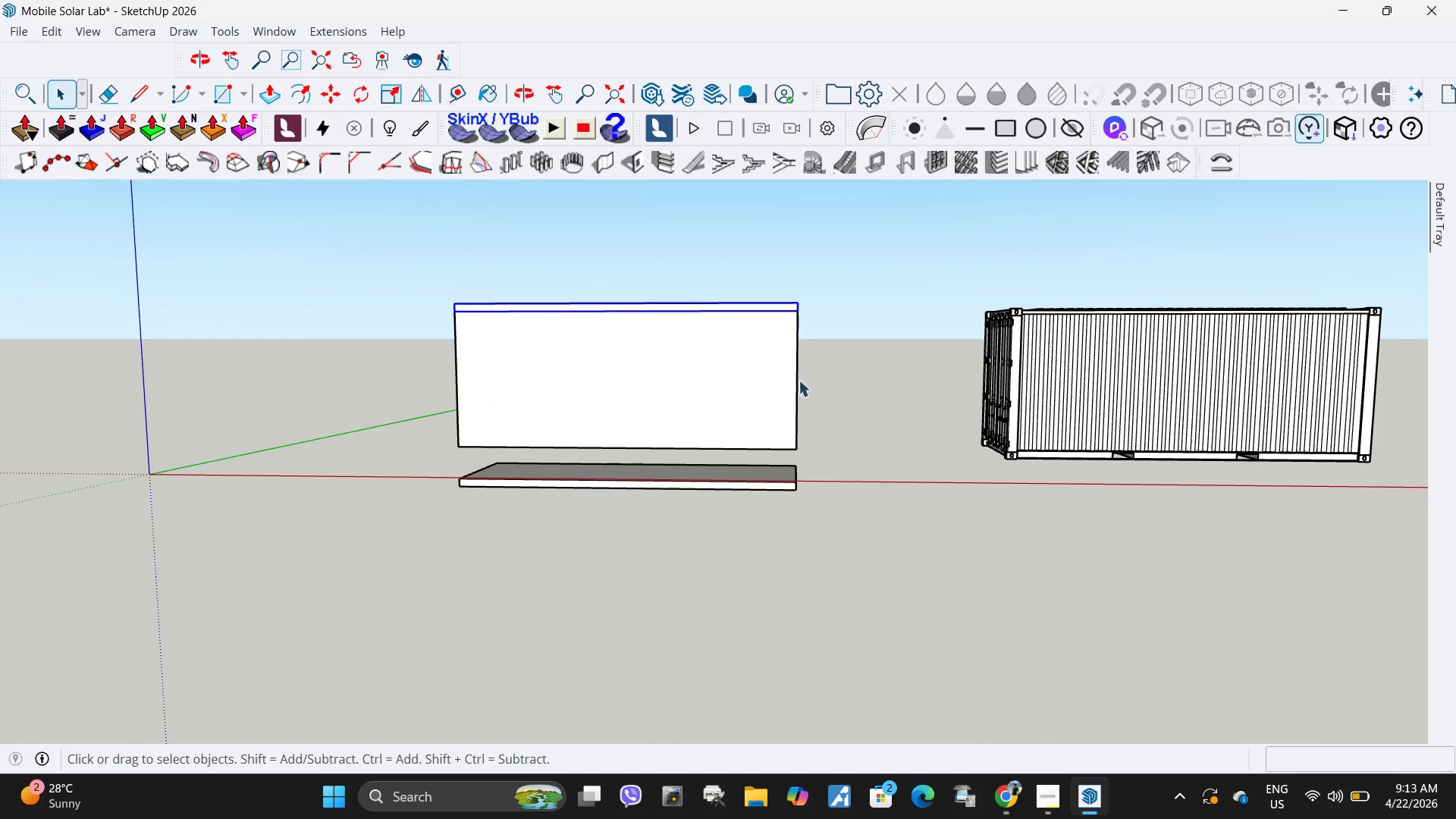 
key(M)
 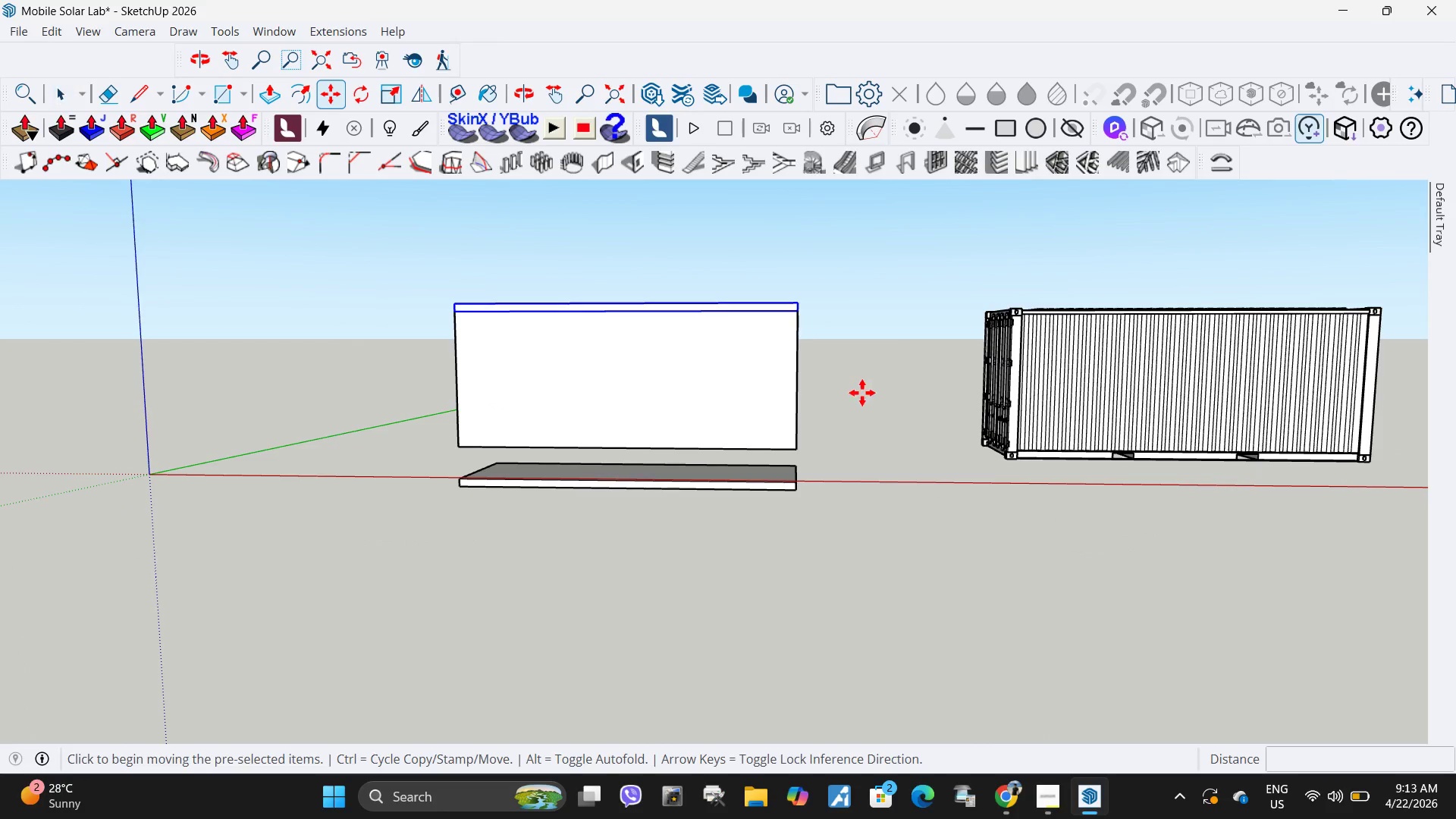 
left_click_drag(start_coordinate=[862, 393], to_coordinate=[864, 383])
 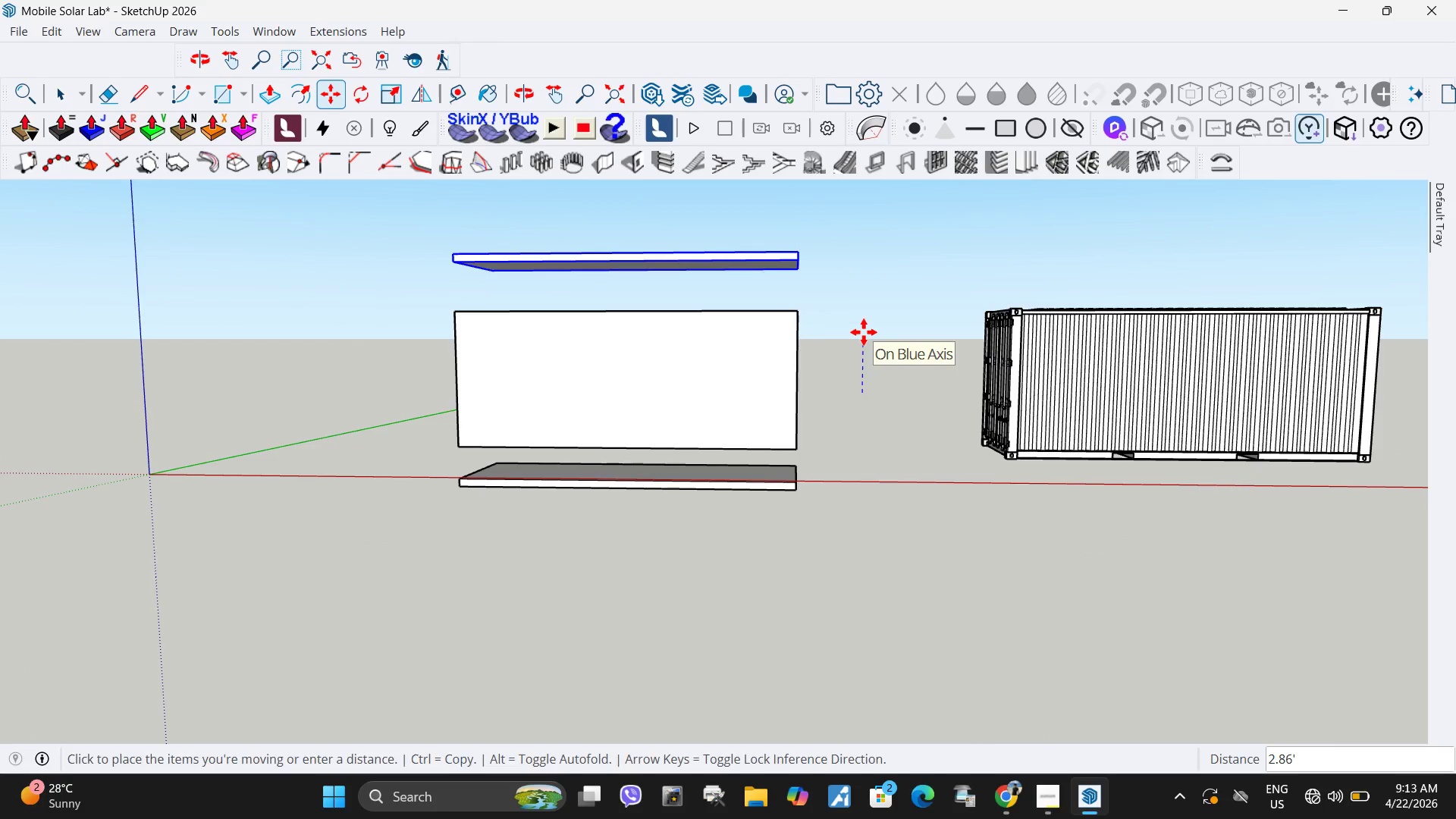 
left_click([864, 332])
 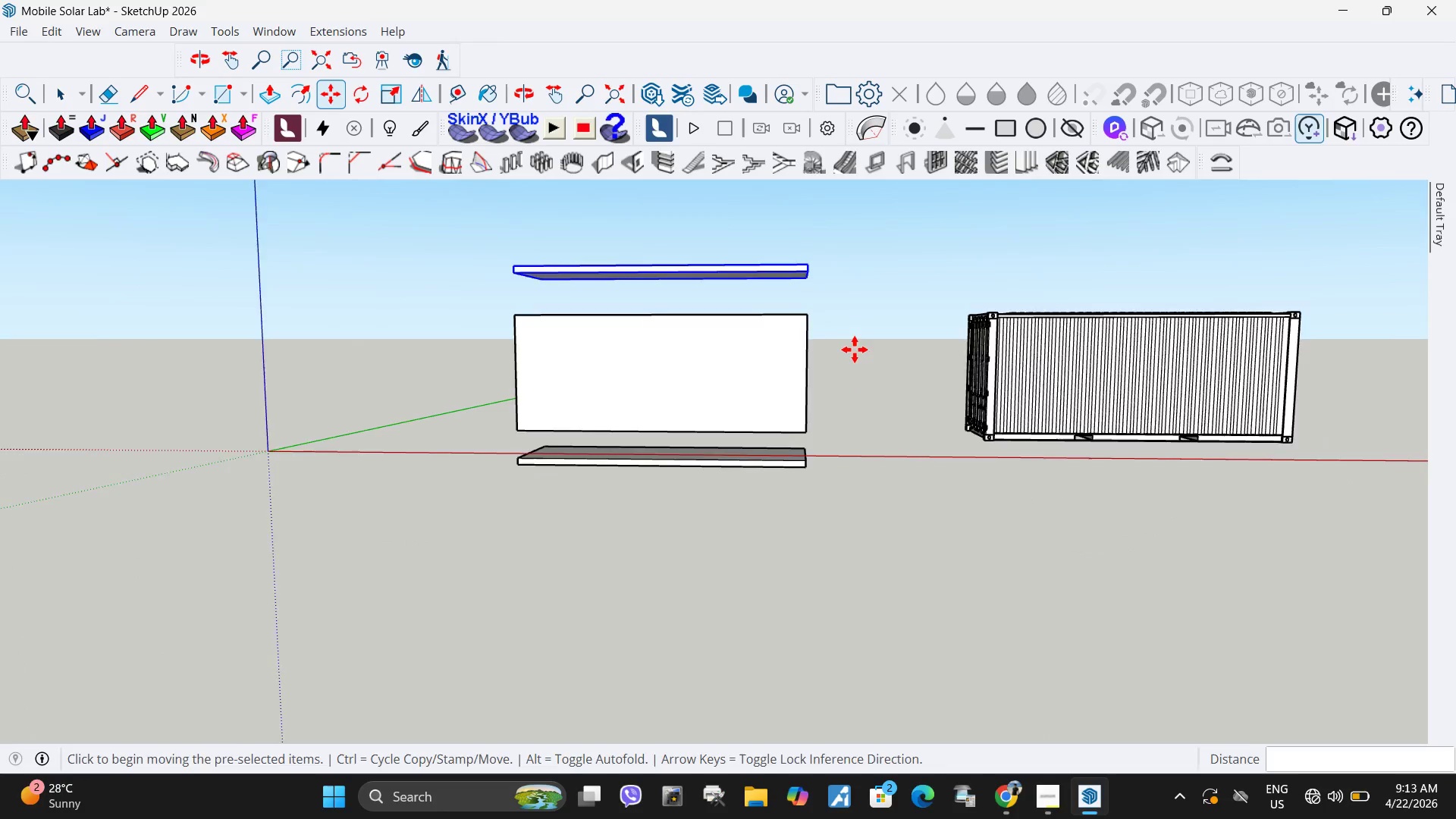 
key(Space)
 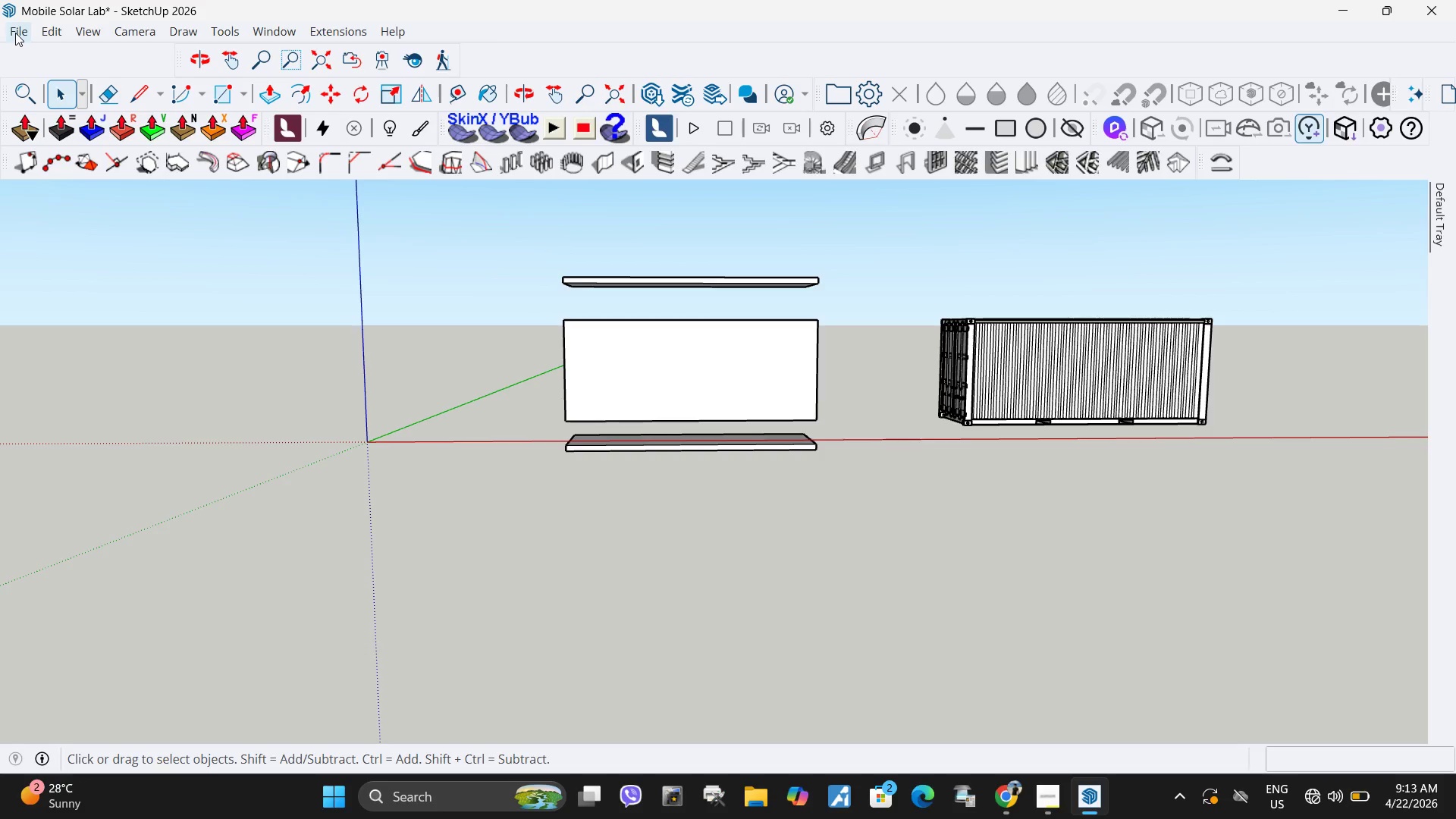 
scroll: coordinate [855, 350], scroll_direction: down, amount: 4.0
 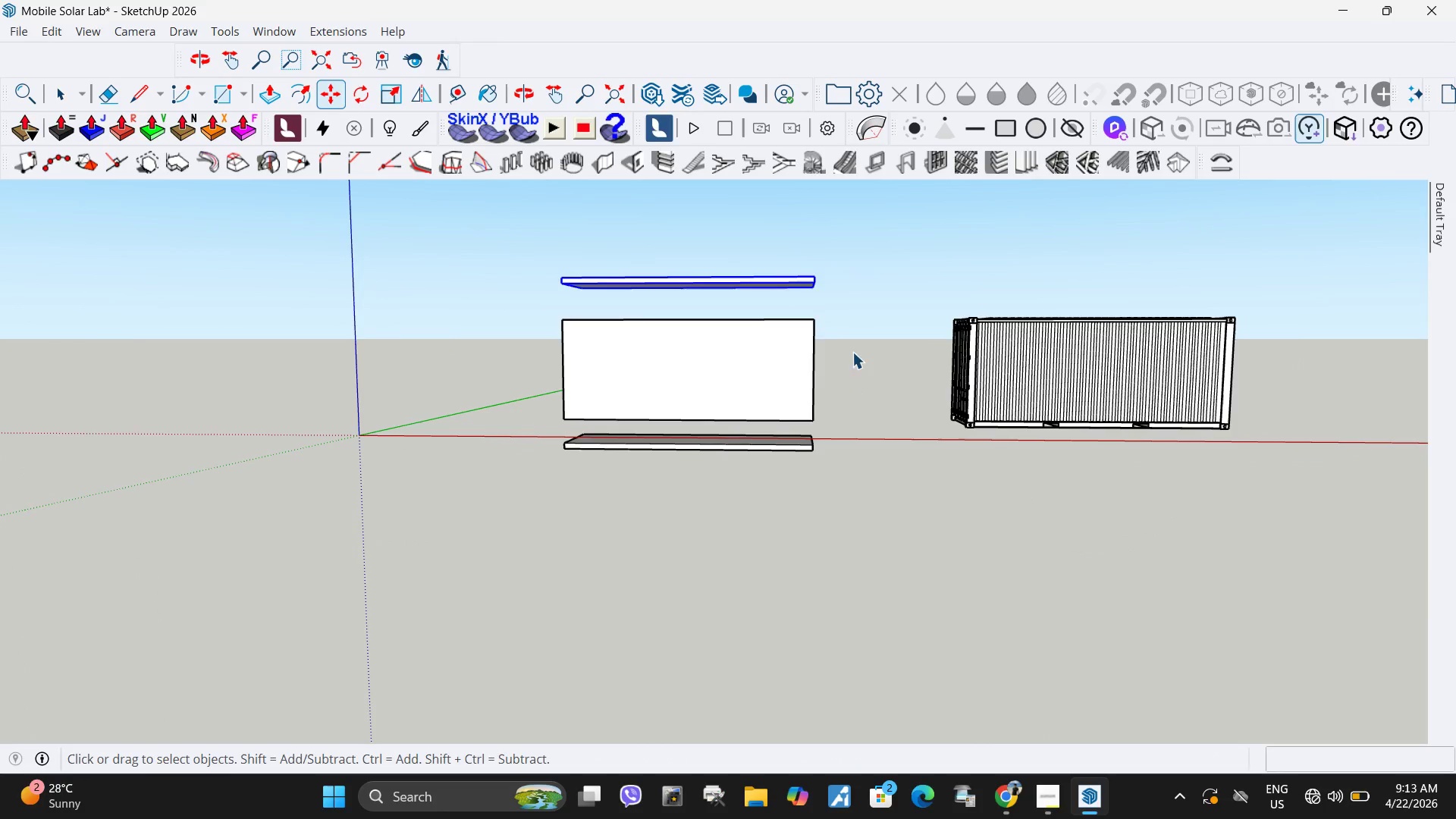 
left_click([15, 33])
 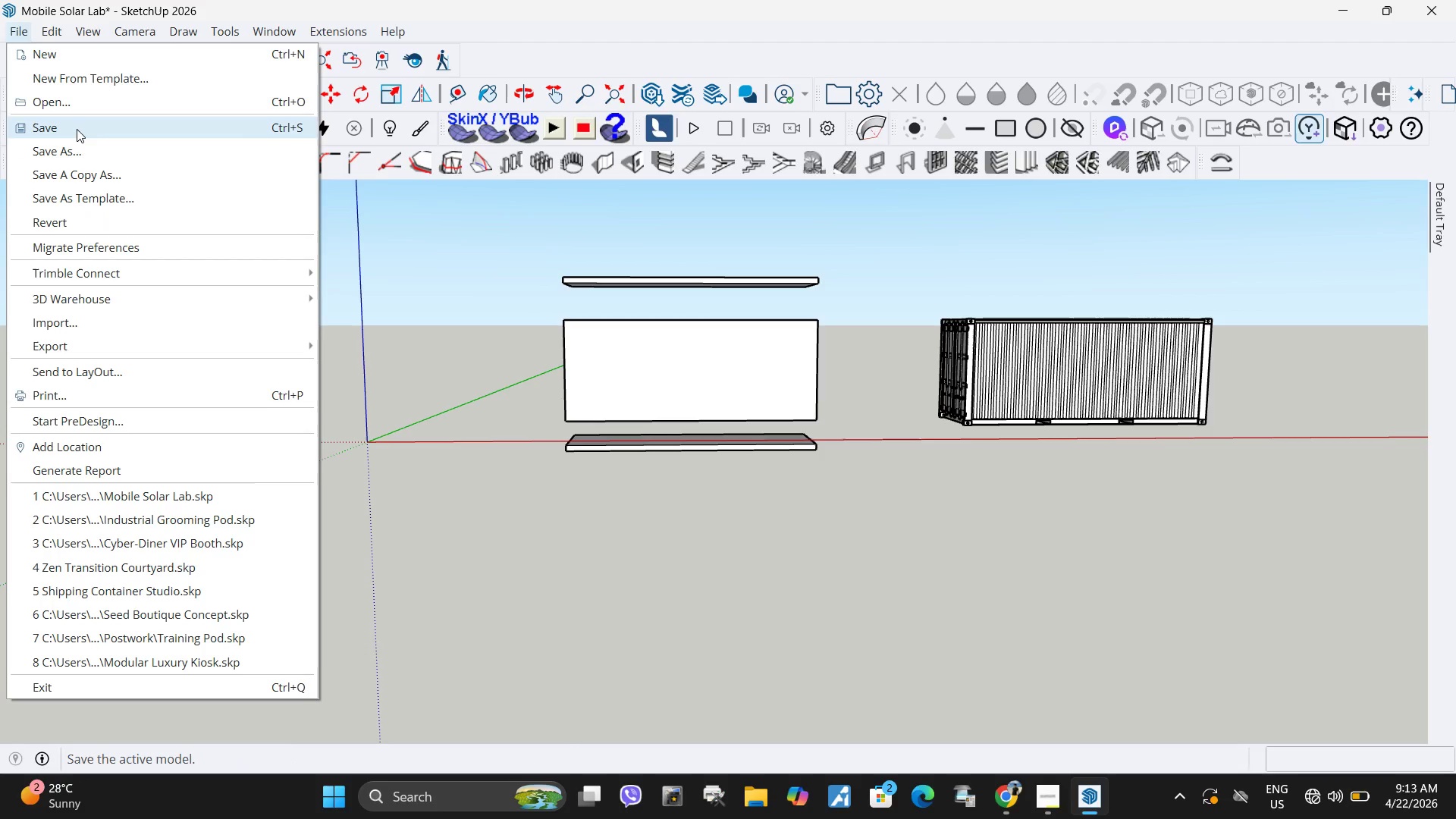 
left_click([77, 129])
 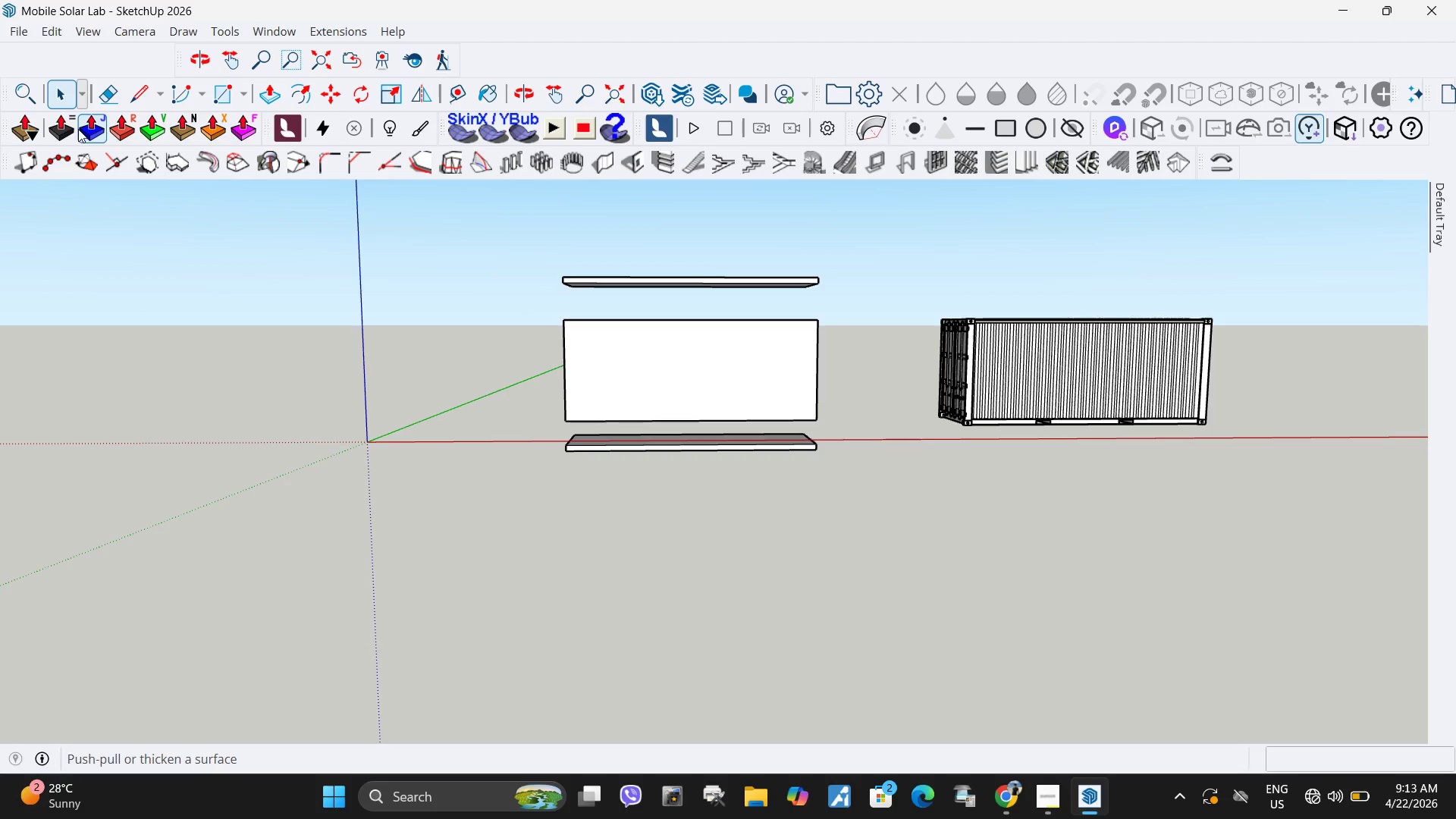 
wait(16.81)
 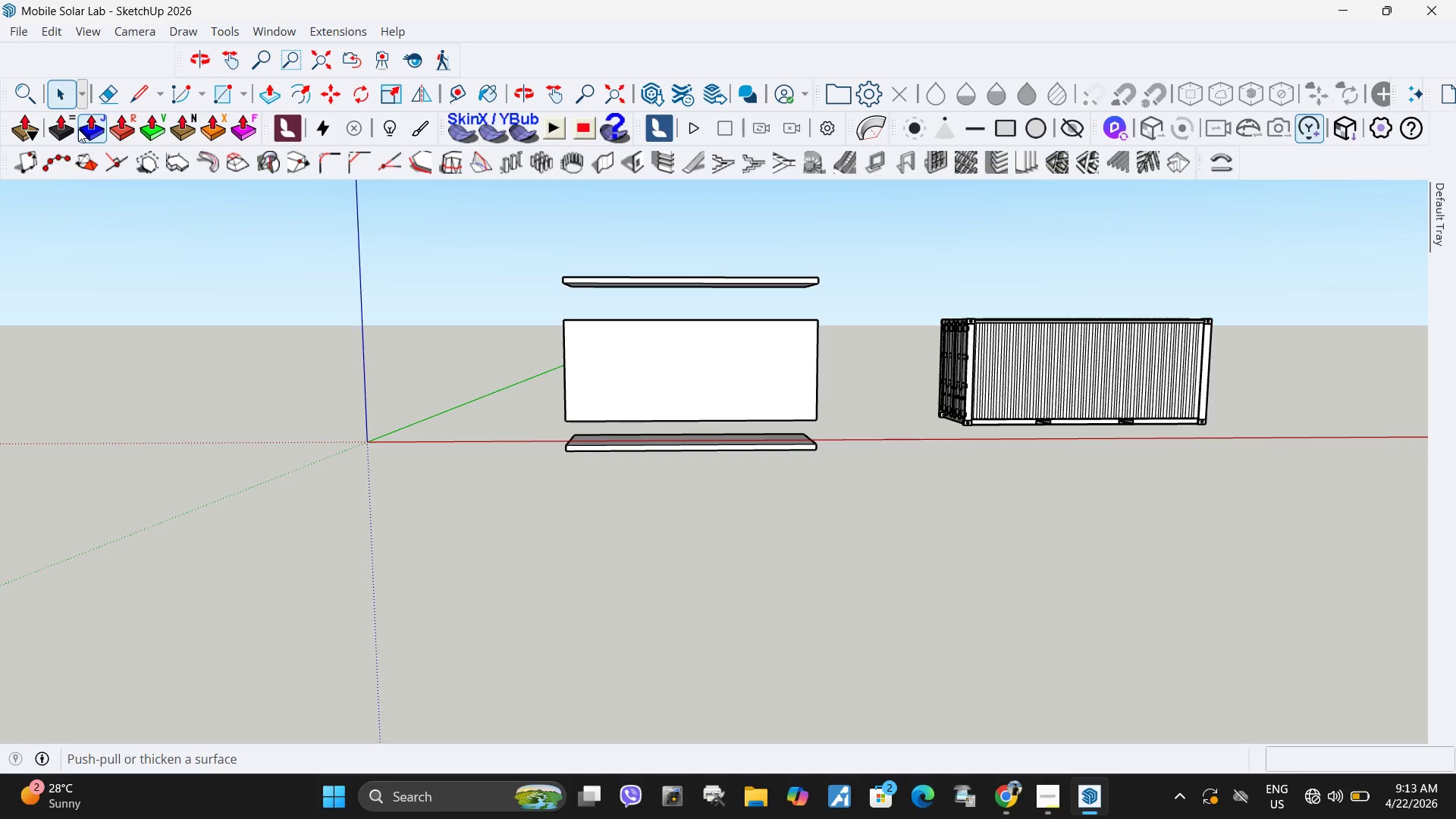 
scroll: coordinate [836, 400], scroll_direction: up, amount: 5.0
 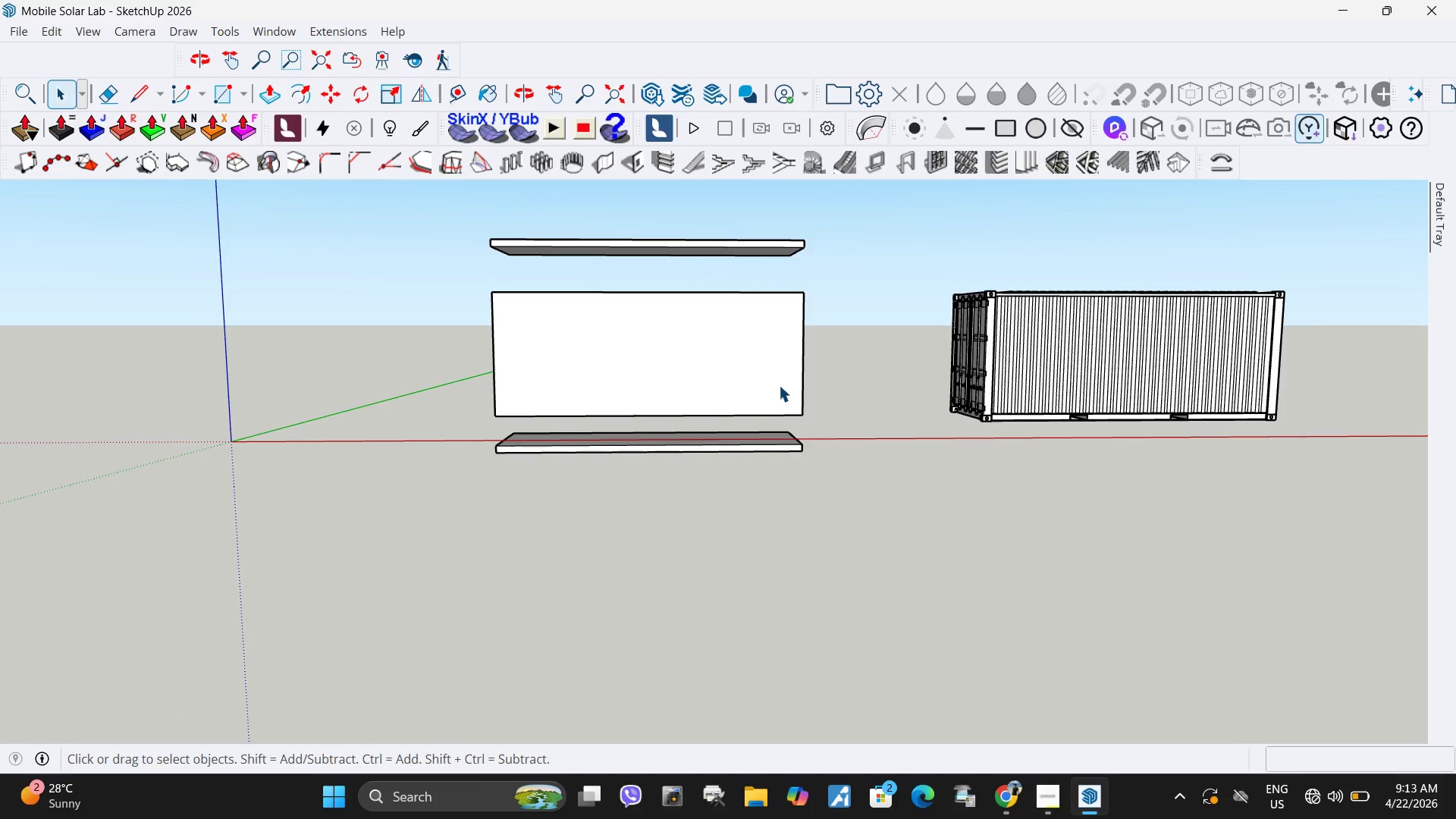 
wait(13.94)
 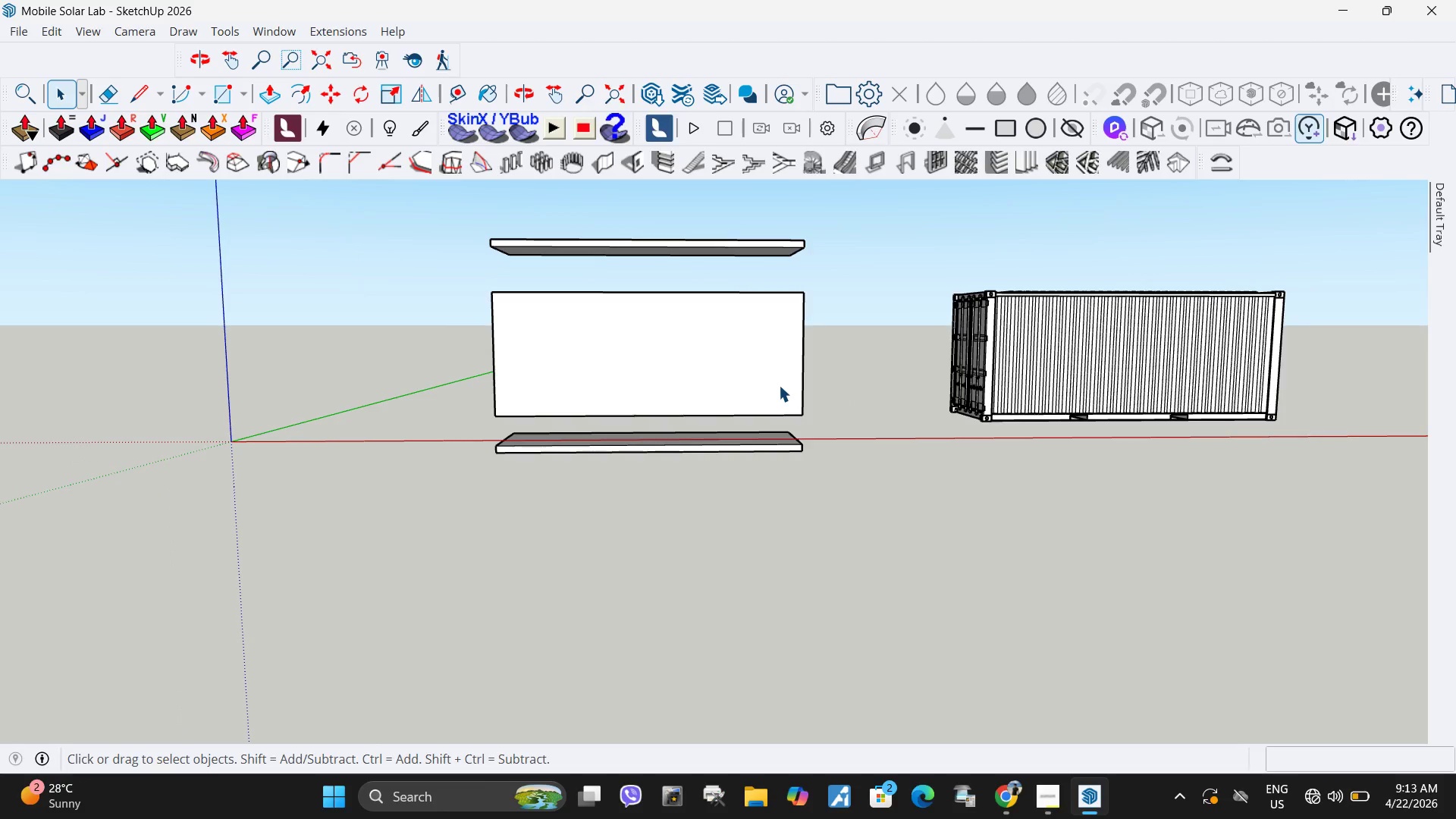 
scroll: coordinate [707, 364], scroll_direction: none, amount: 0.0
 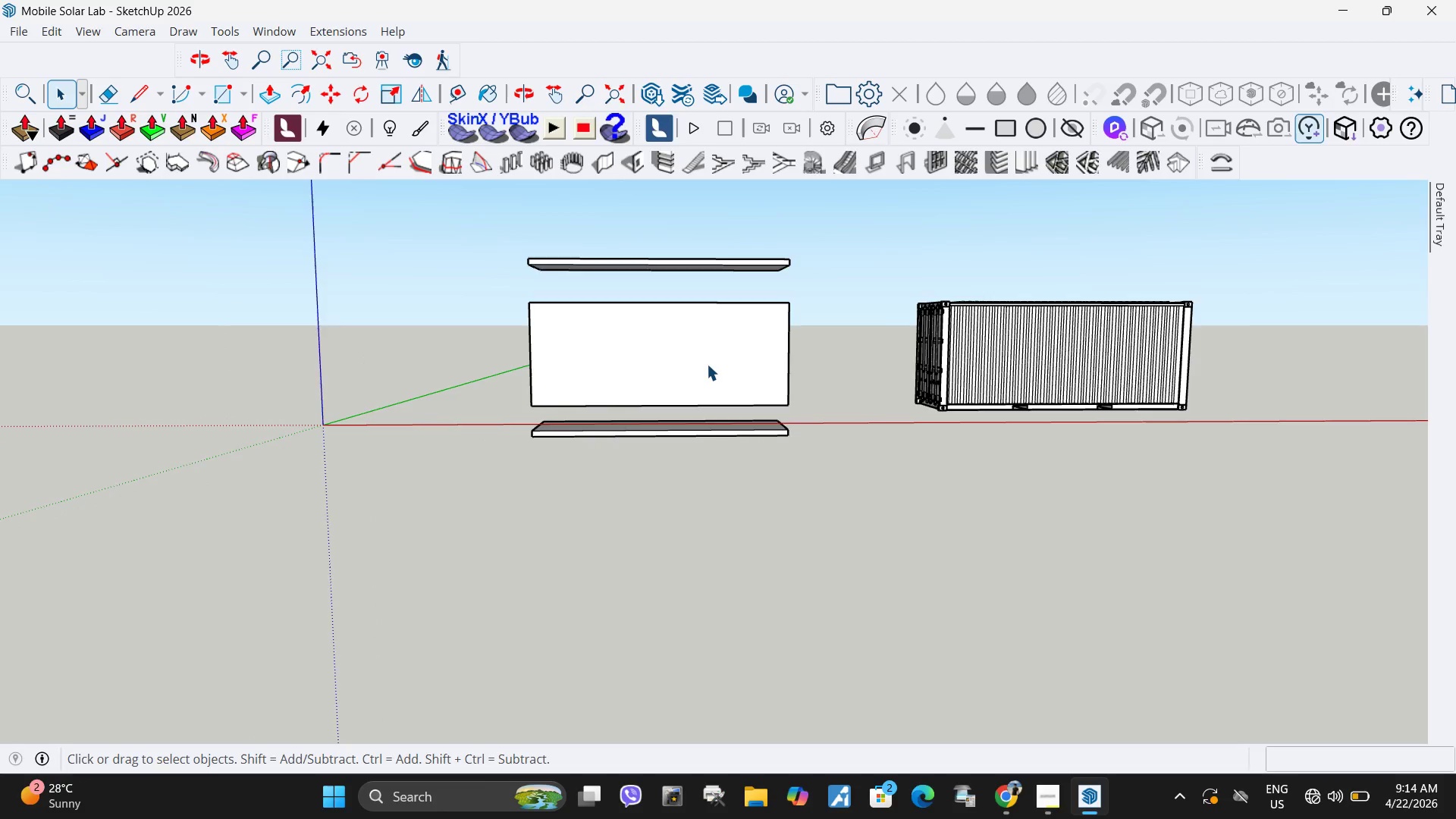 
scroll: coordinate [706, 365], scroll_direction: down, amount: 4.0
 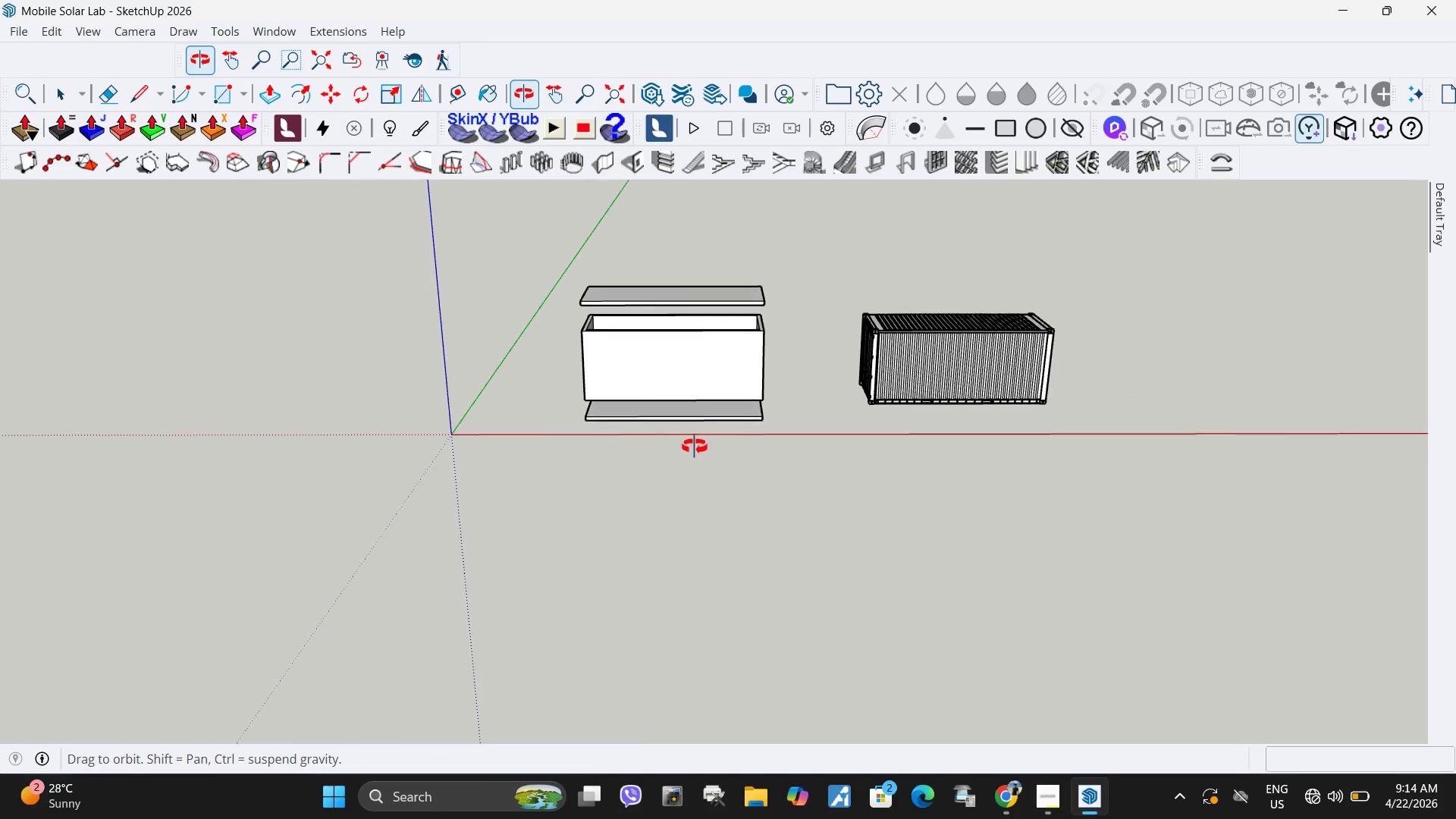 
scroll: coordinate [685, 342], scroll_direction: up, amount: 5.0
 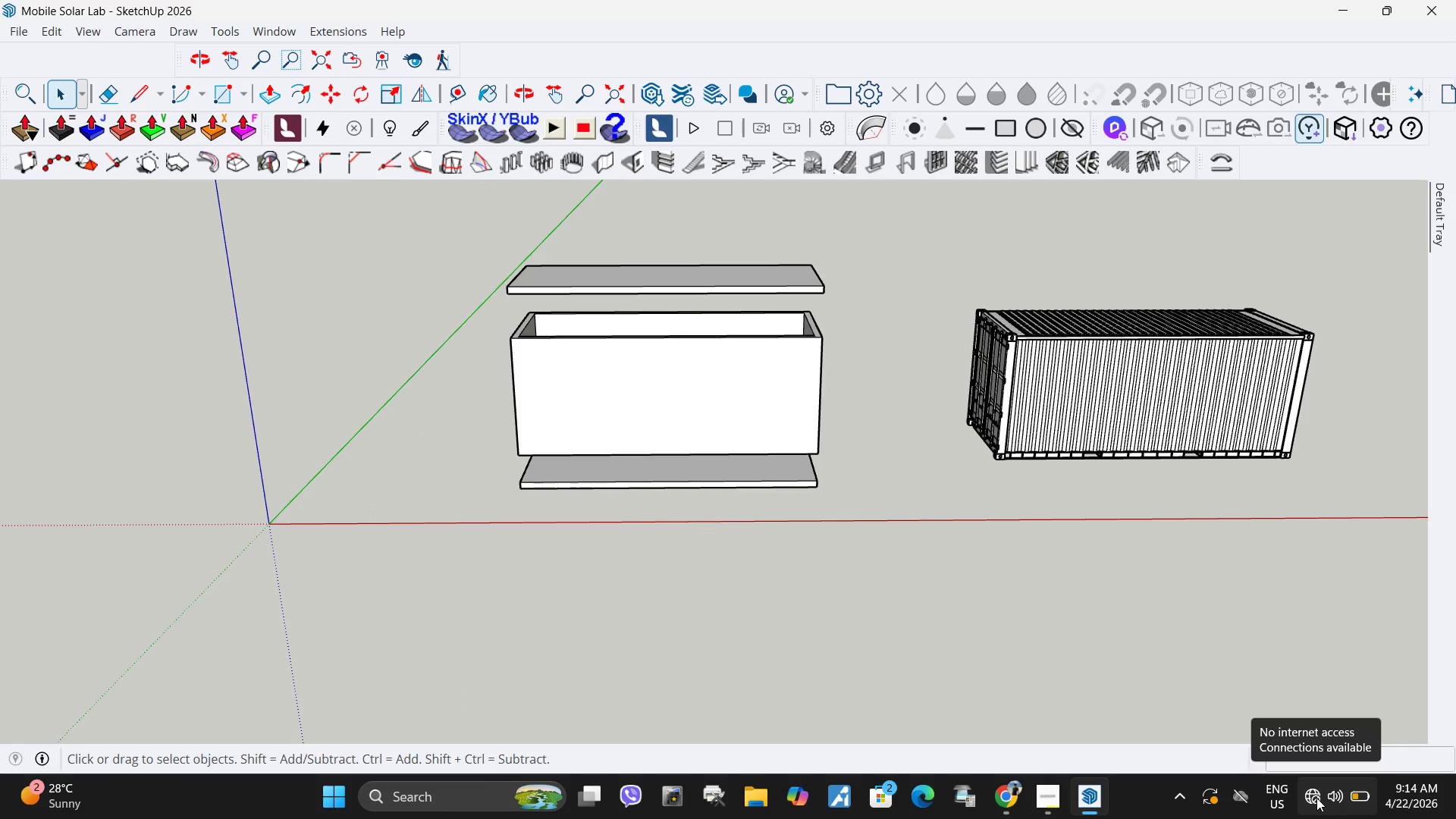 
left_click([1316, 798])
 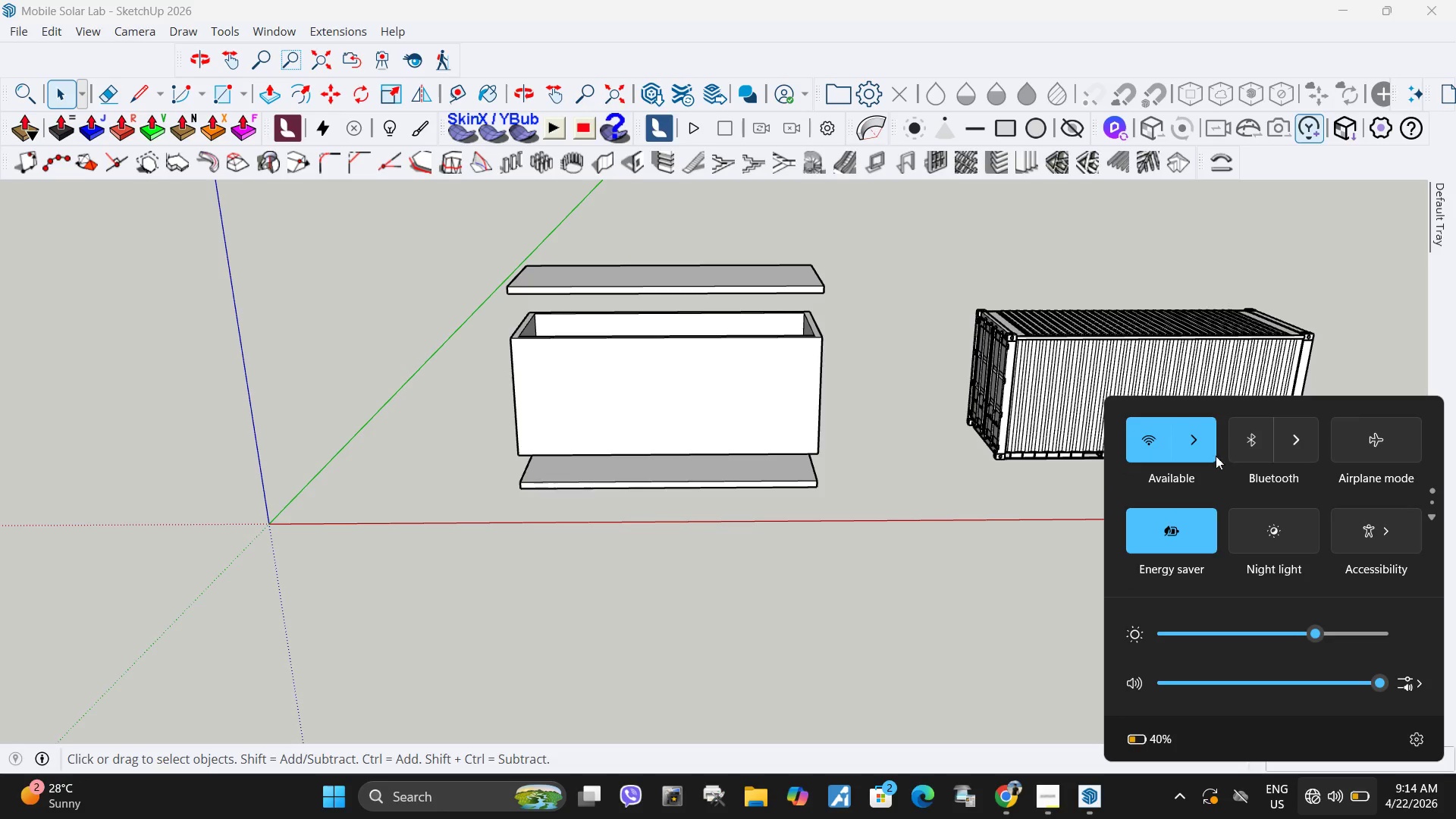 
left_click([1207, 449])
 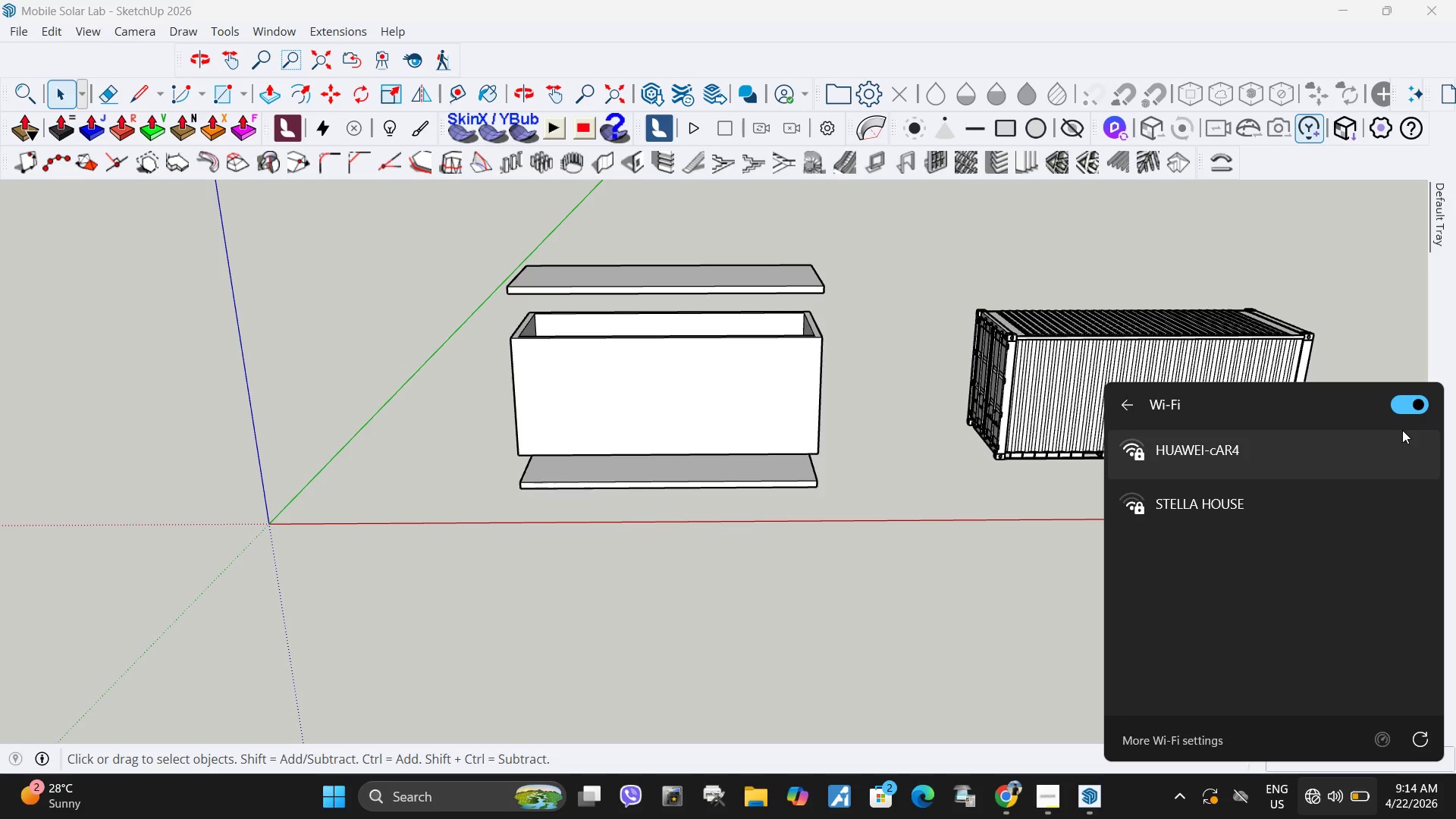 
wait(18.36)
 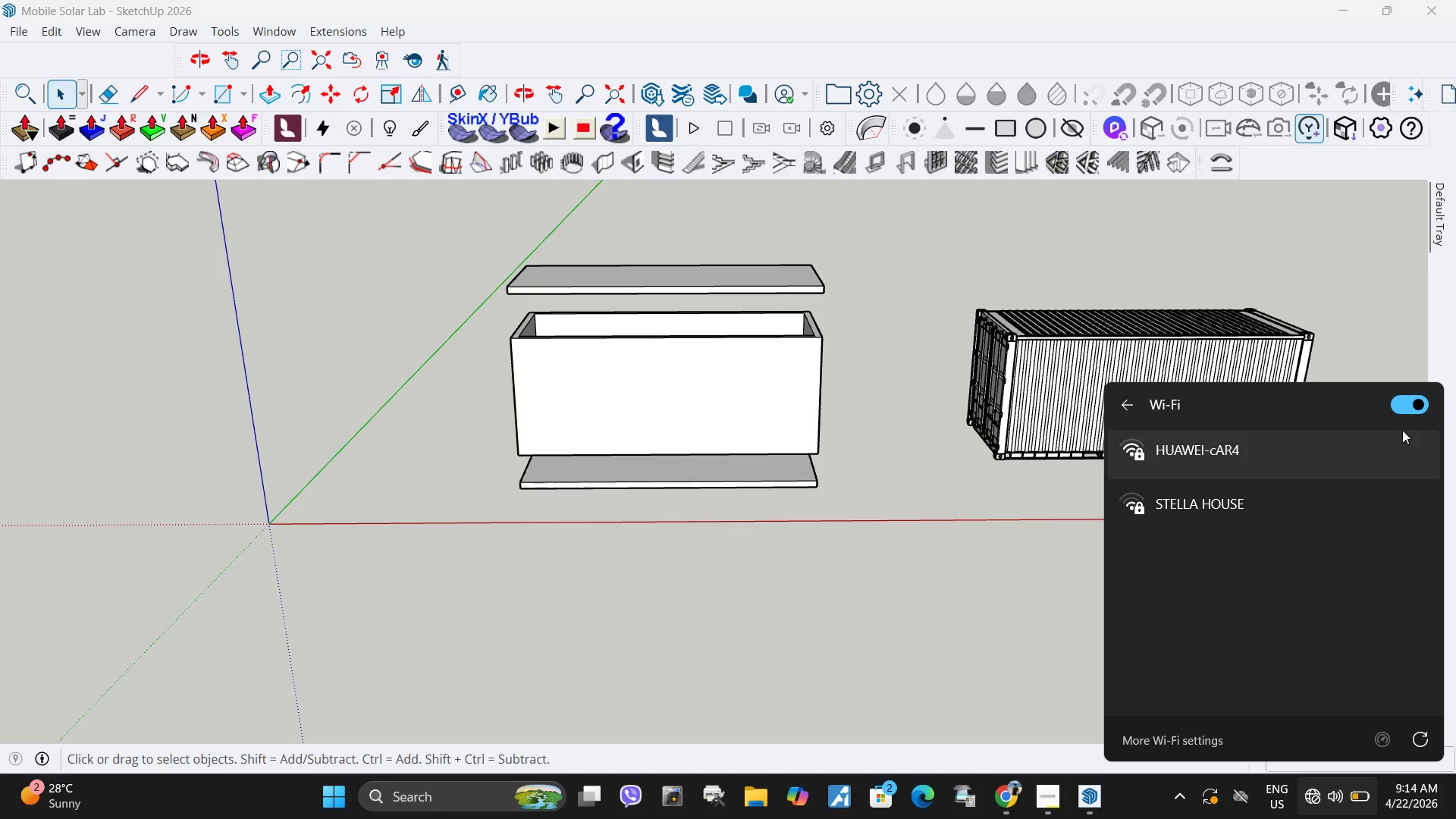 
left_click([987, 610])
 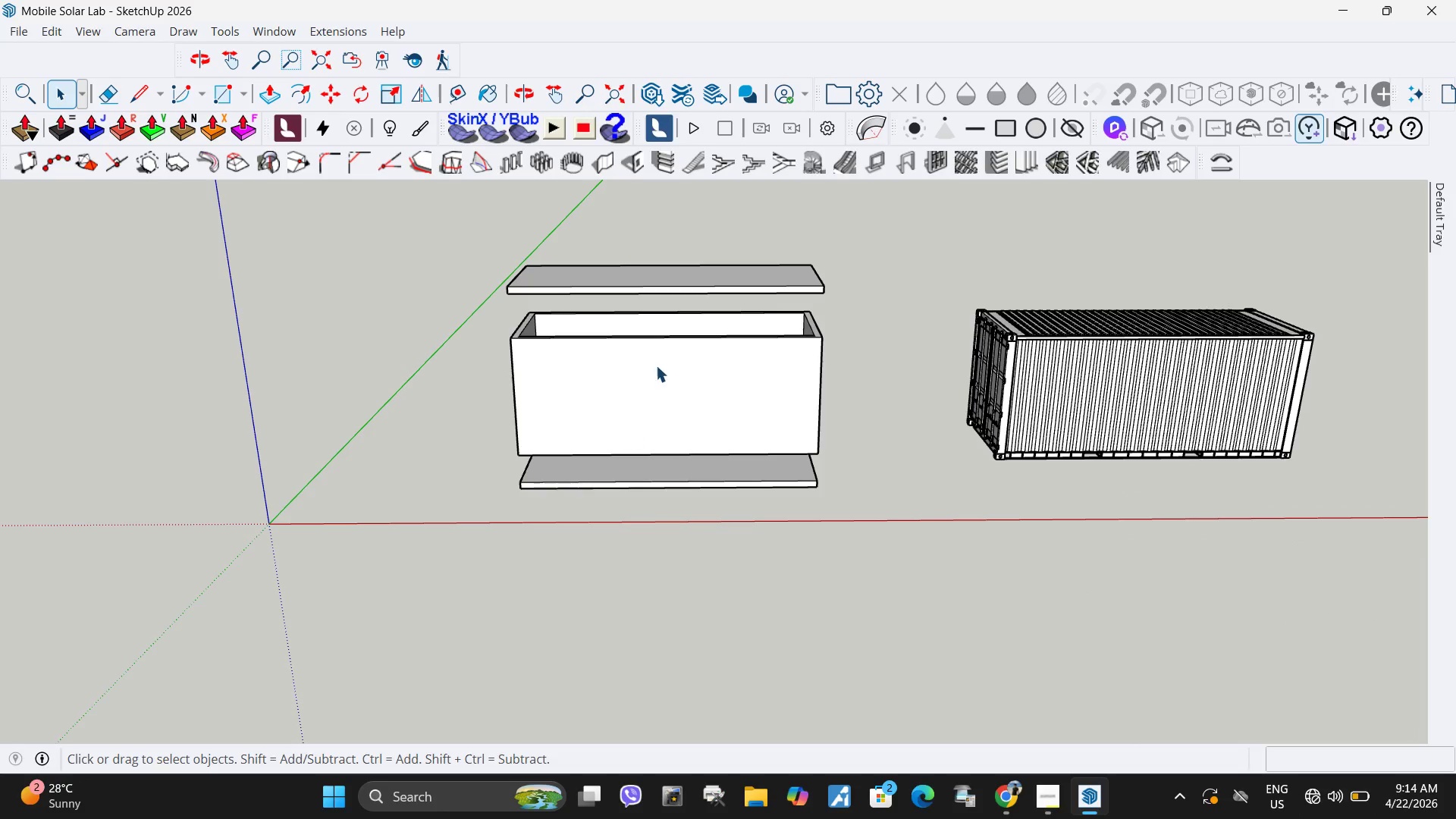 
scroll: coordinate [794, 440], scroll_direction: up, amount: 8.0
 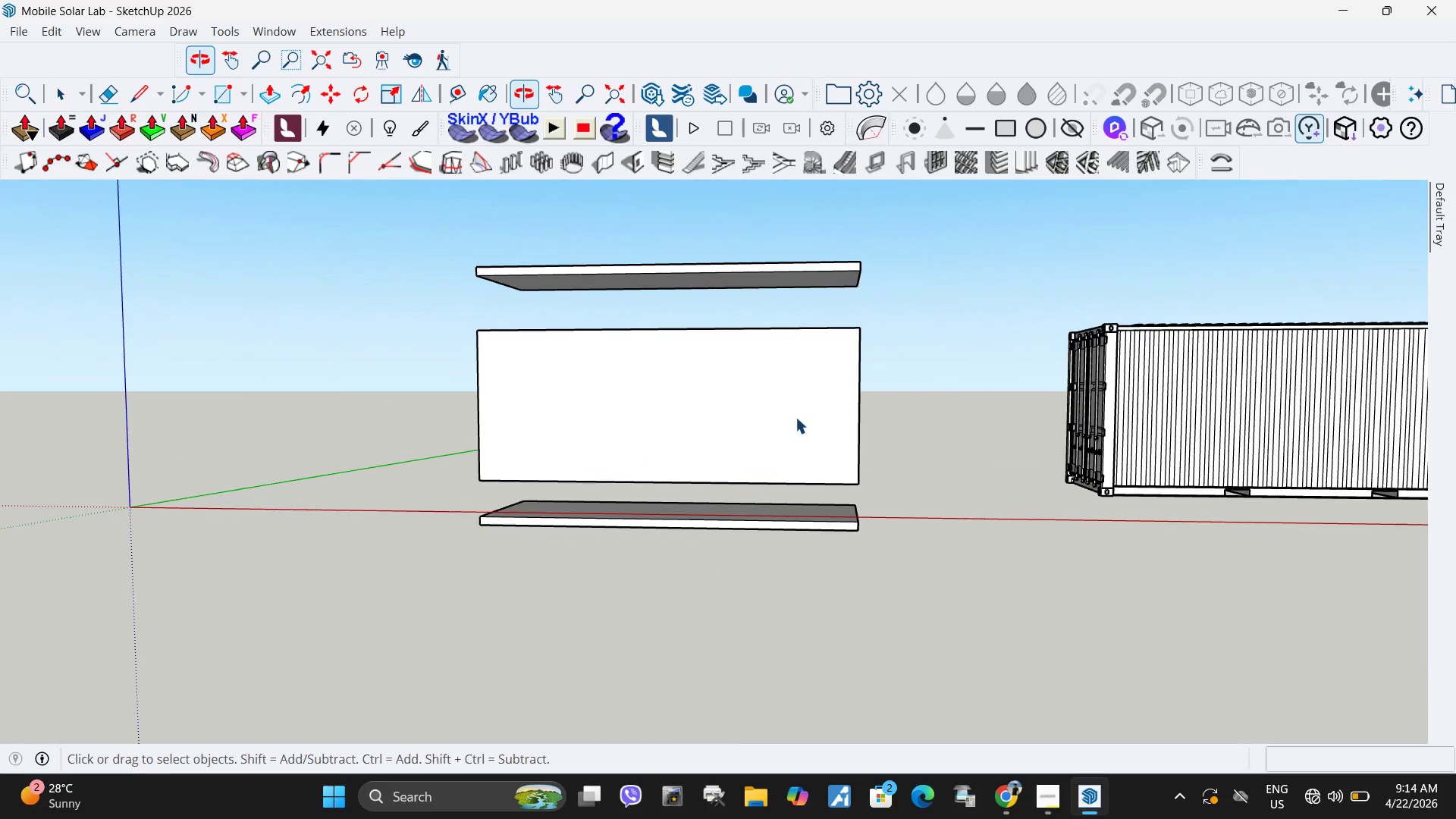 
left_click([1330, 795])
 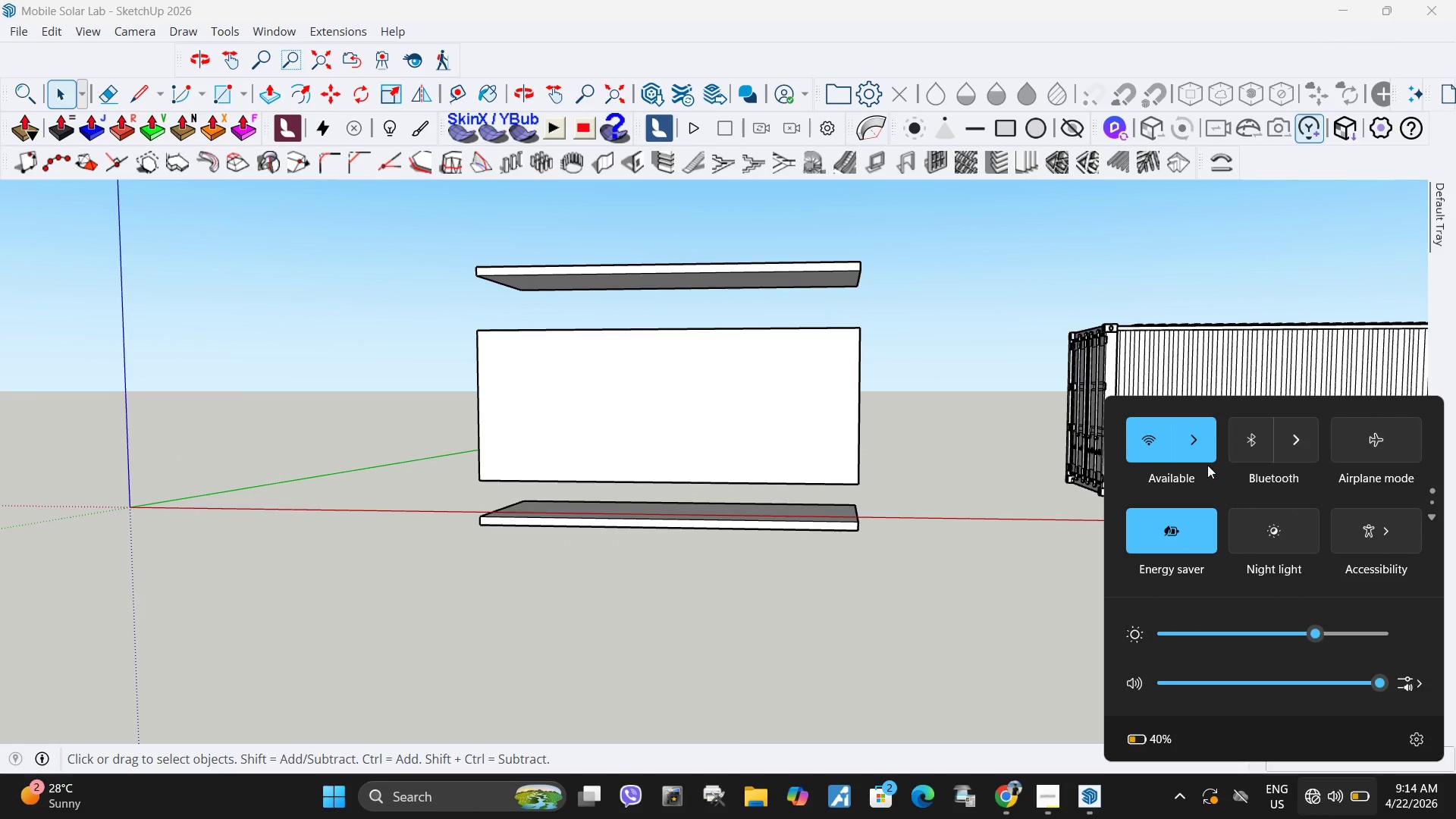 
left_click([1206, 452])
 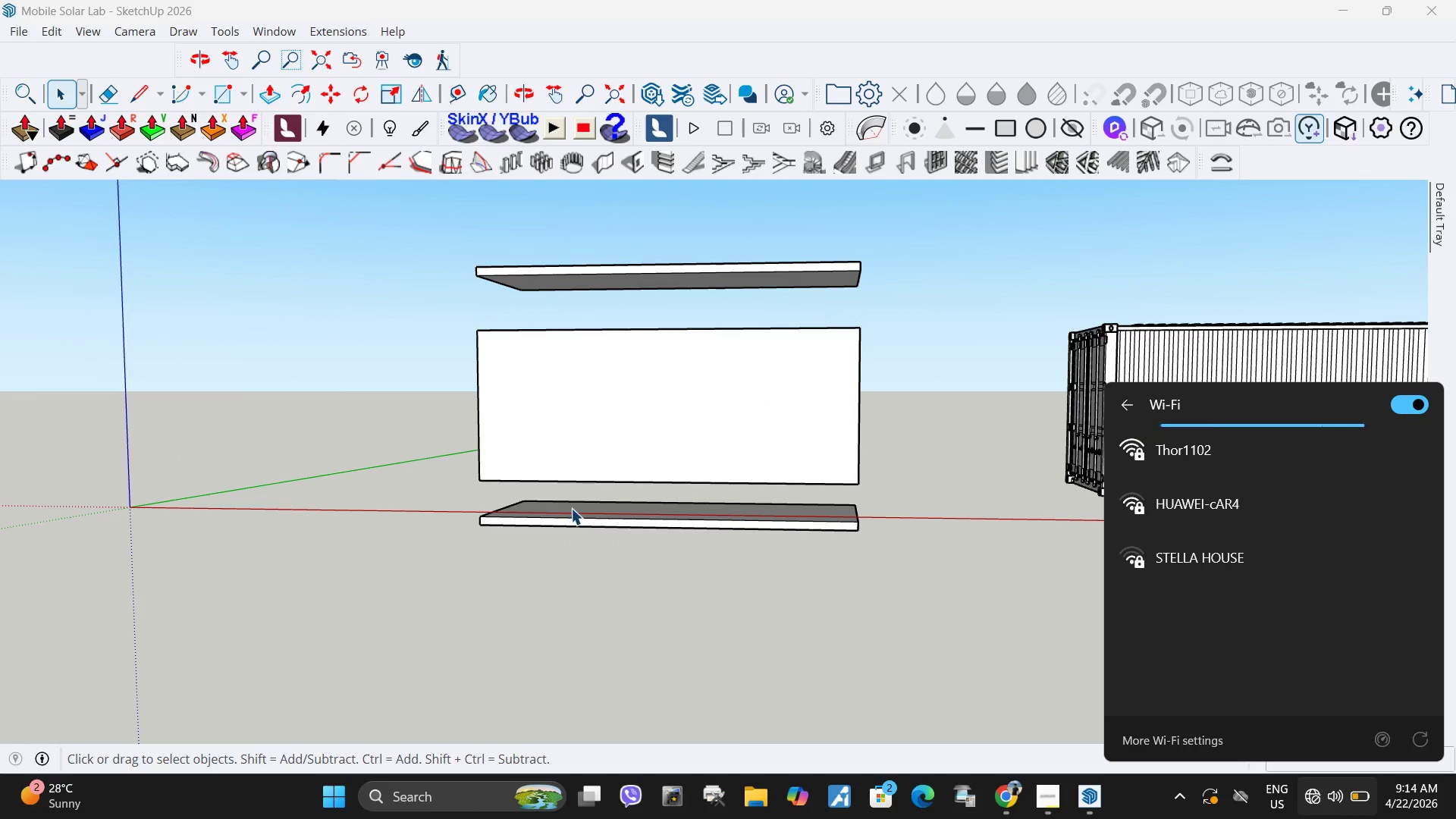 
left_click([1231, 444])
 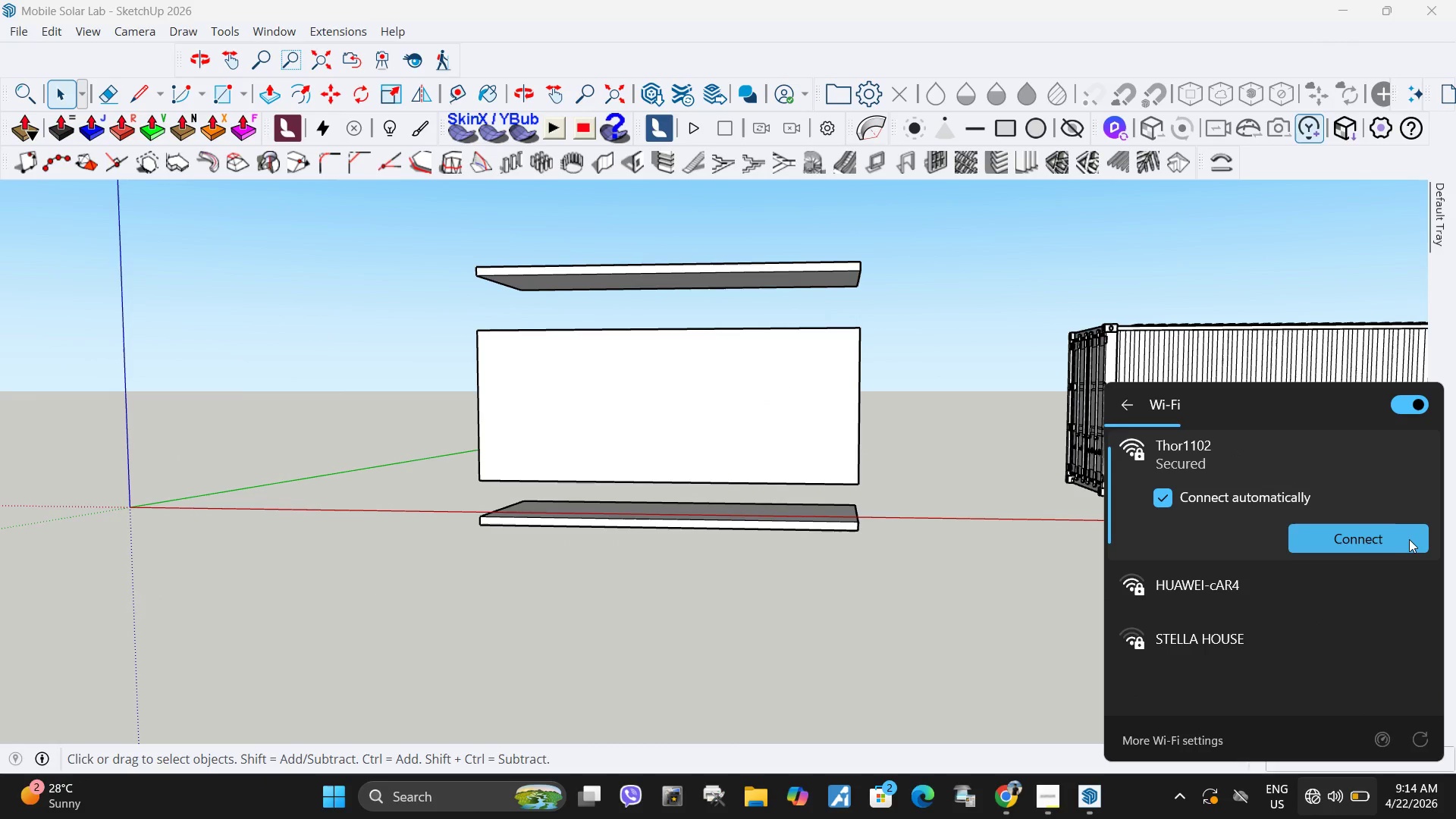 
left_click([1407, 541])
 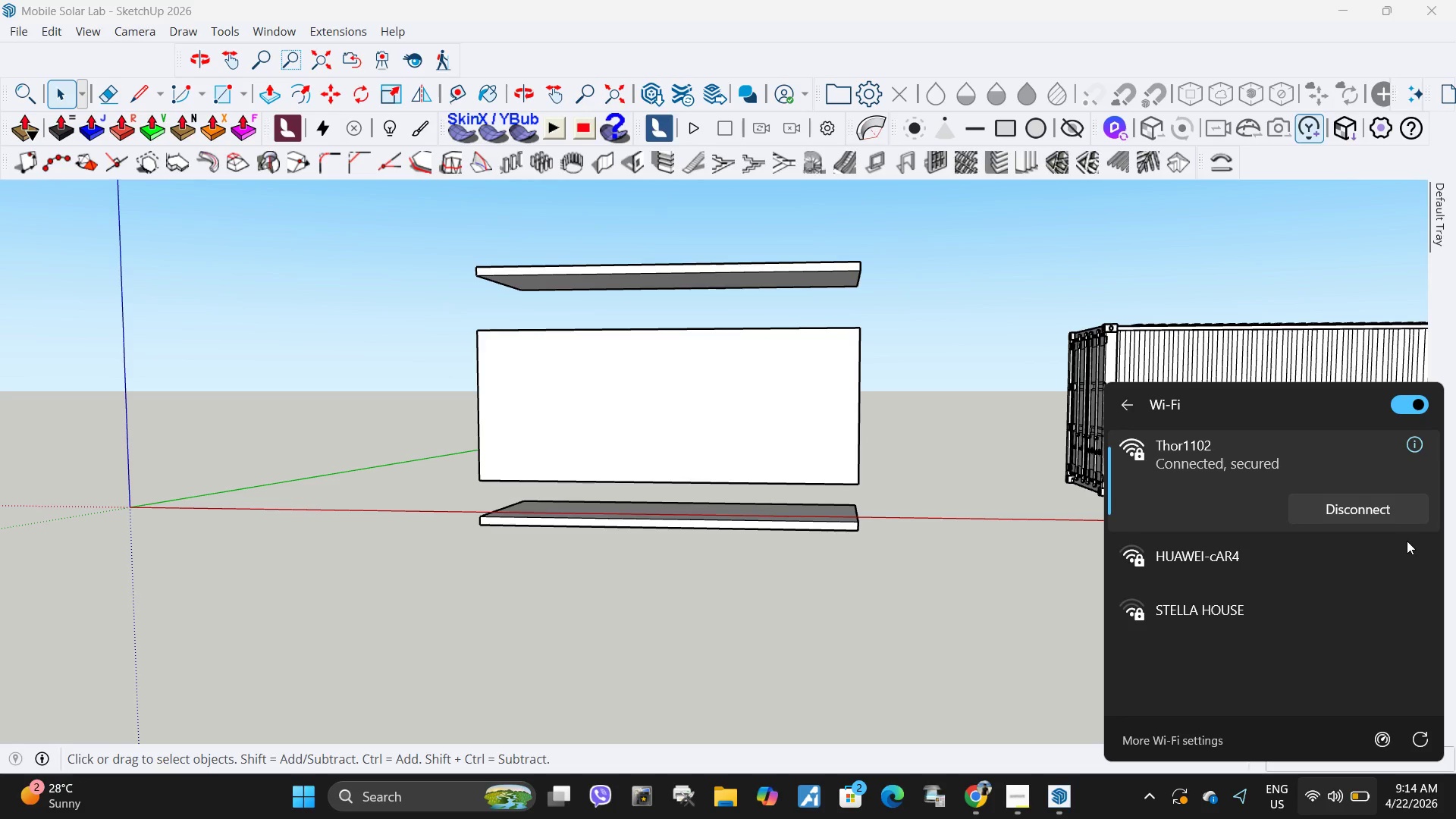 
wait(8.69)
 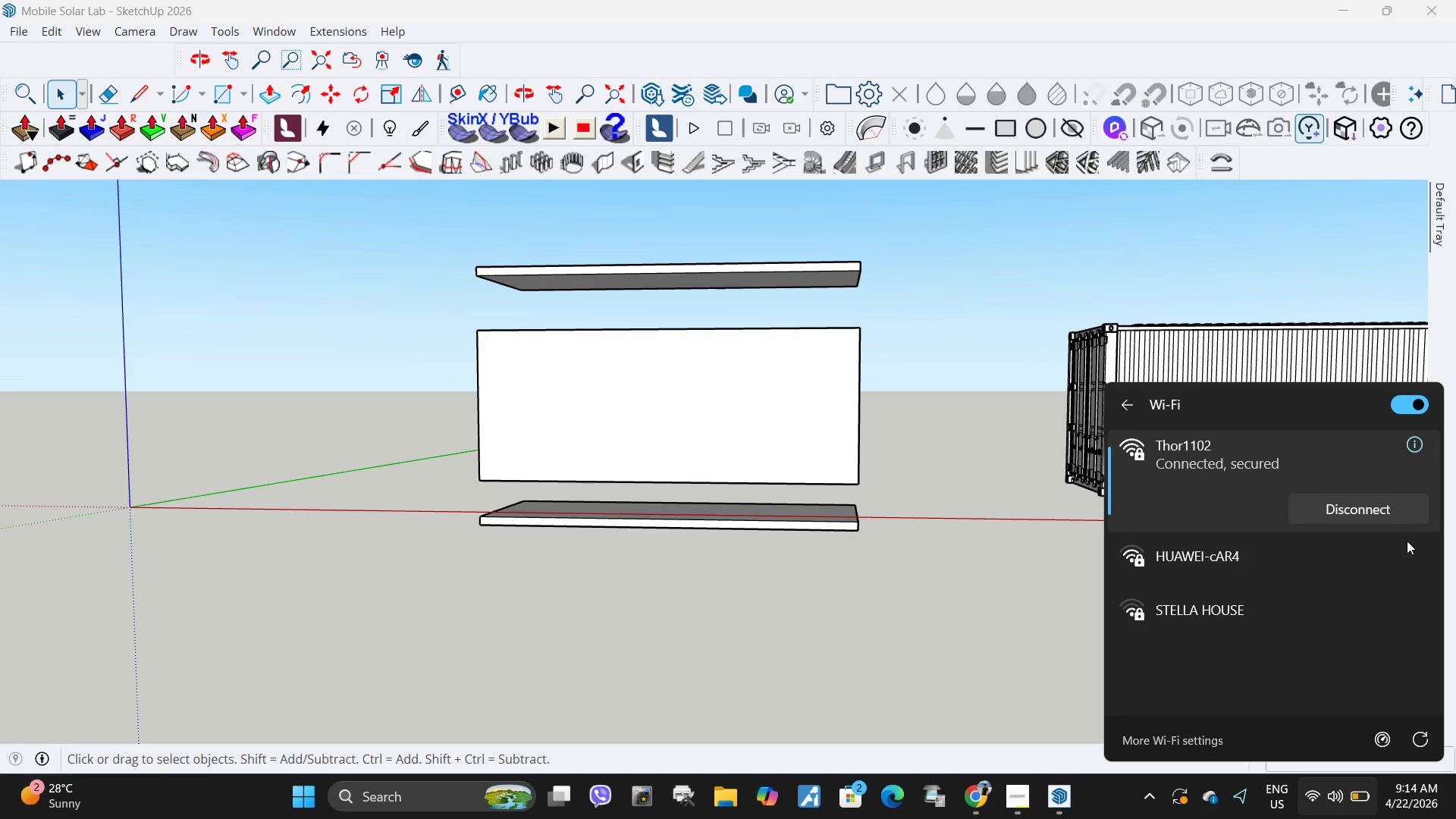 
left_click([1006, 800])
 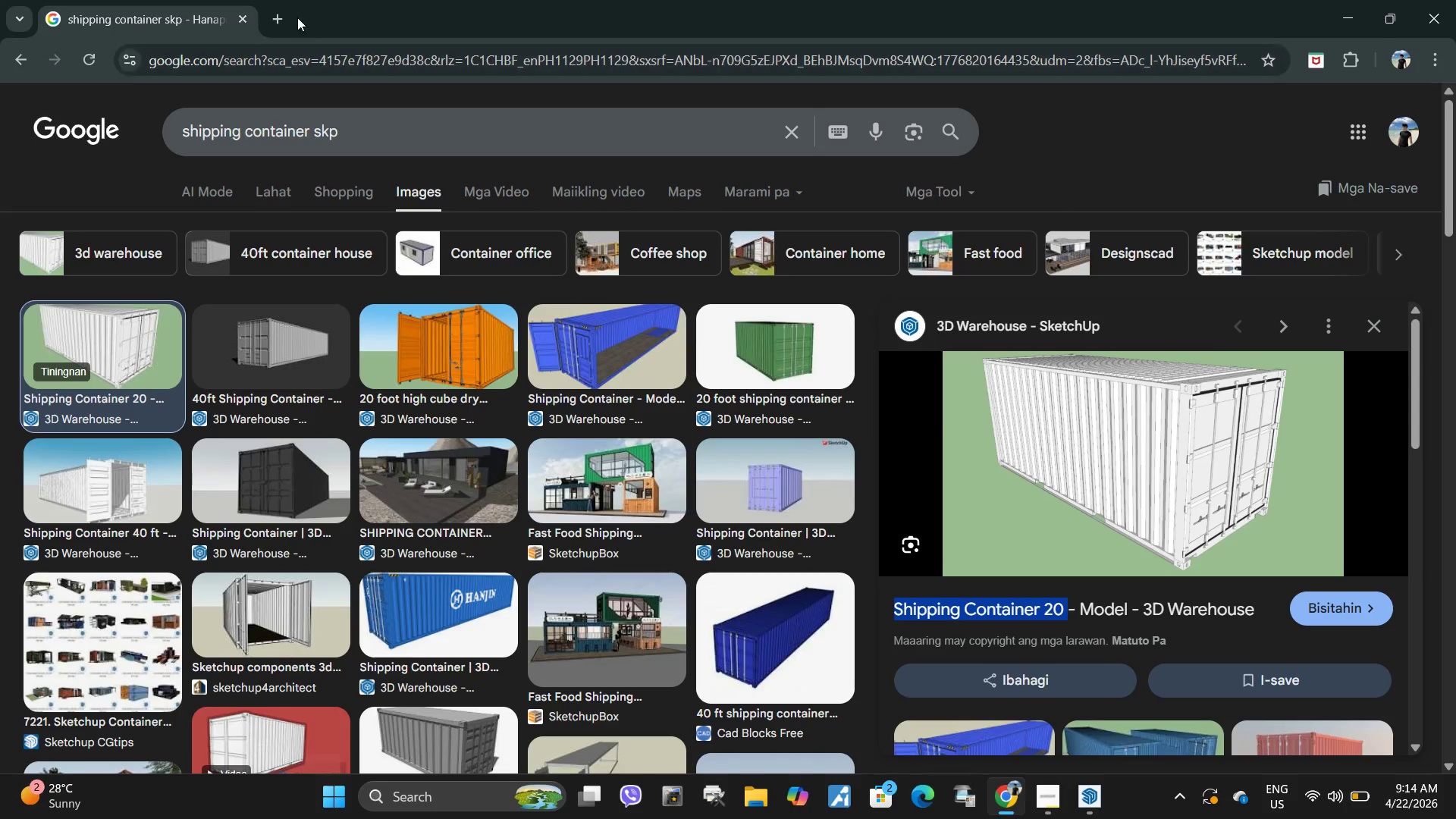 
left_click([281, 16])
 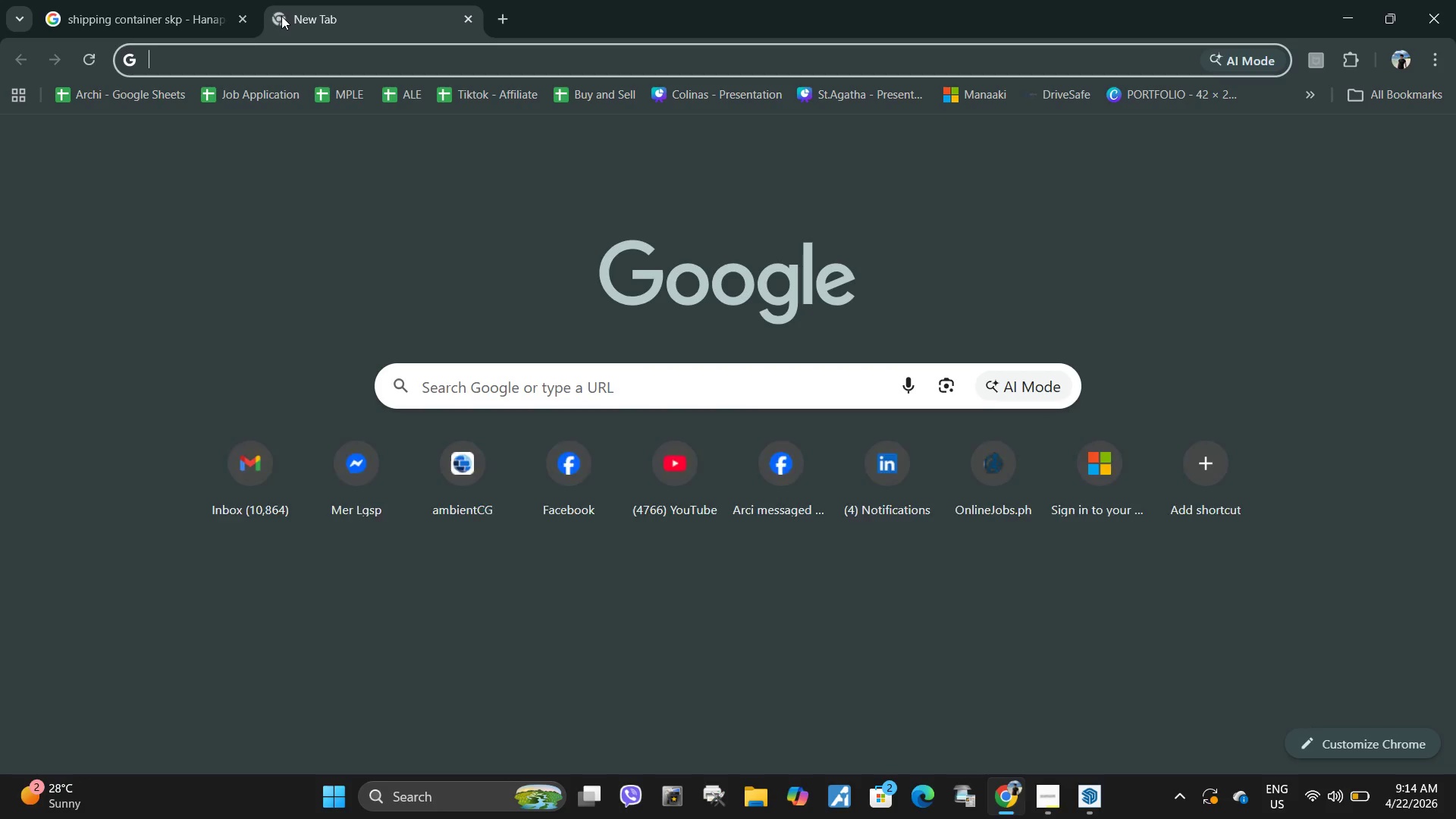 
type(wall mounted tv)
 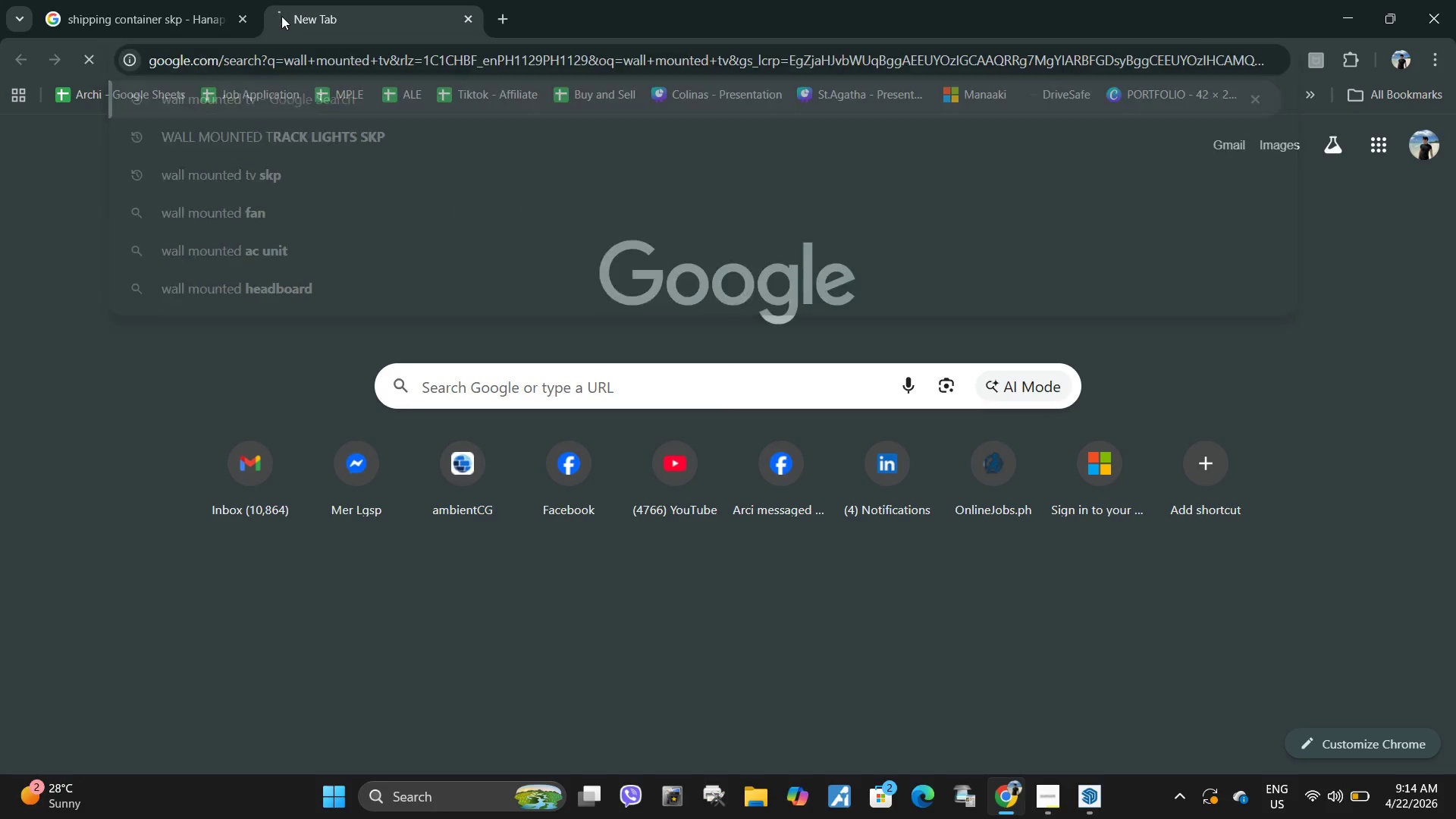 
key(Enter)
 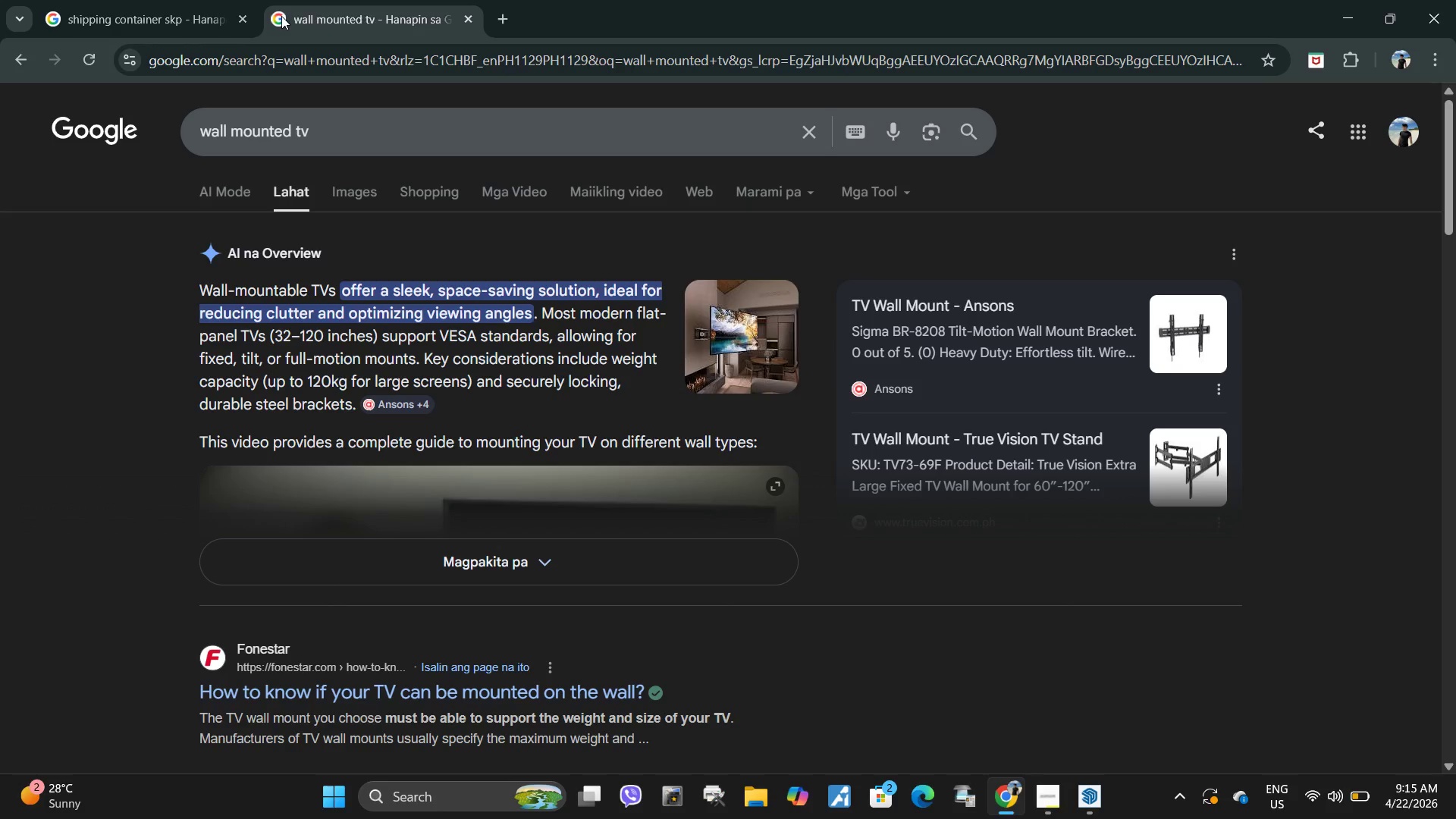 
wait(26.81)
 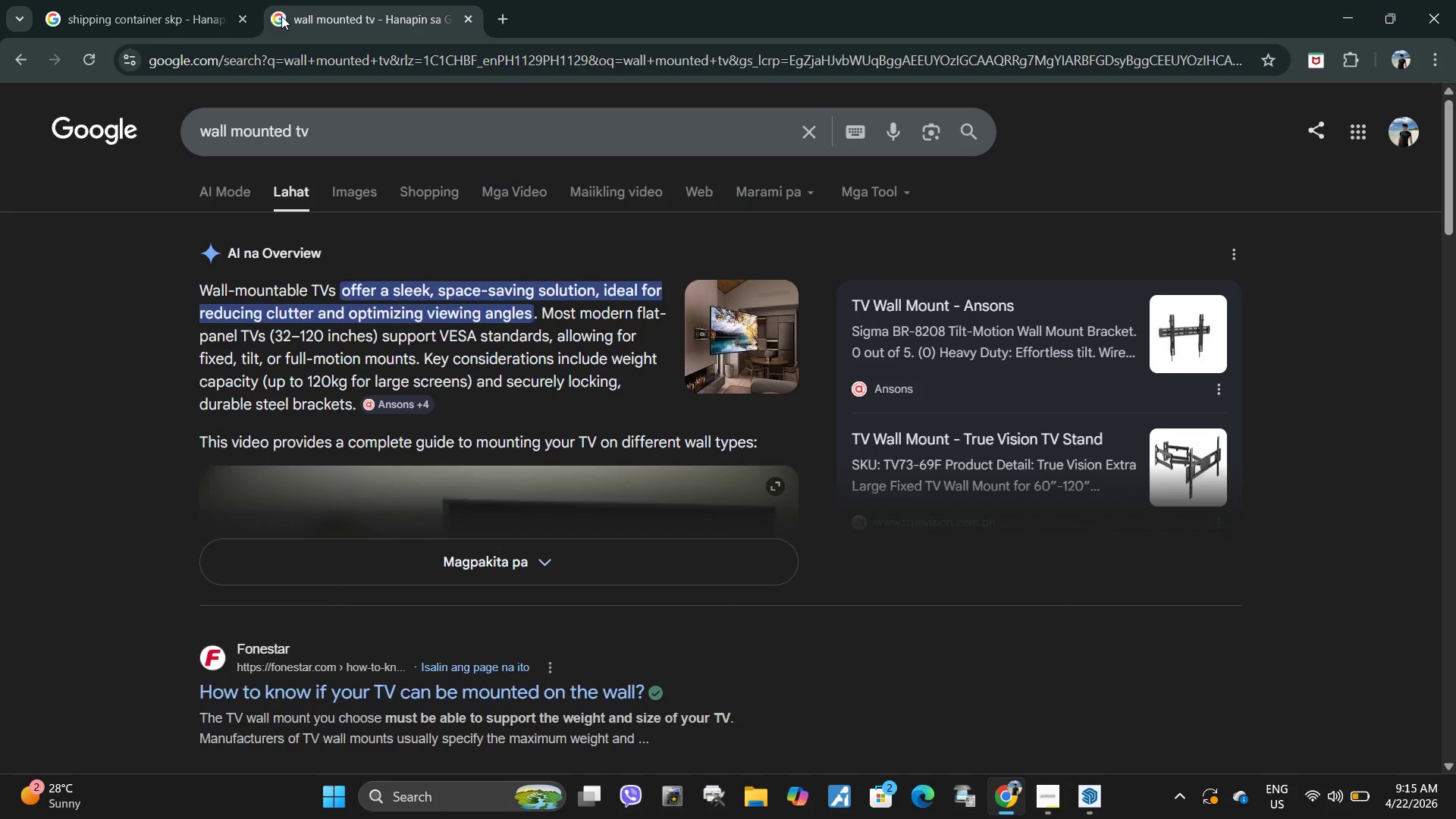 
double_click([1101, 793])
 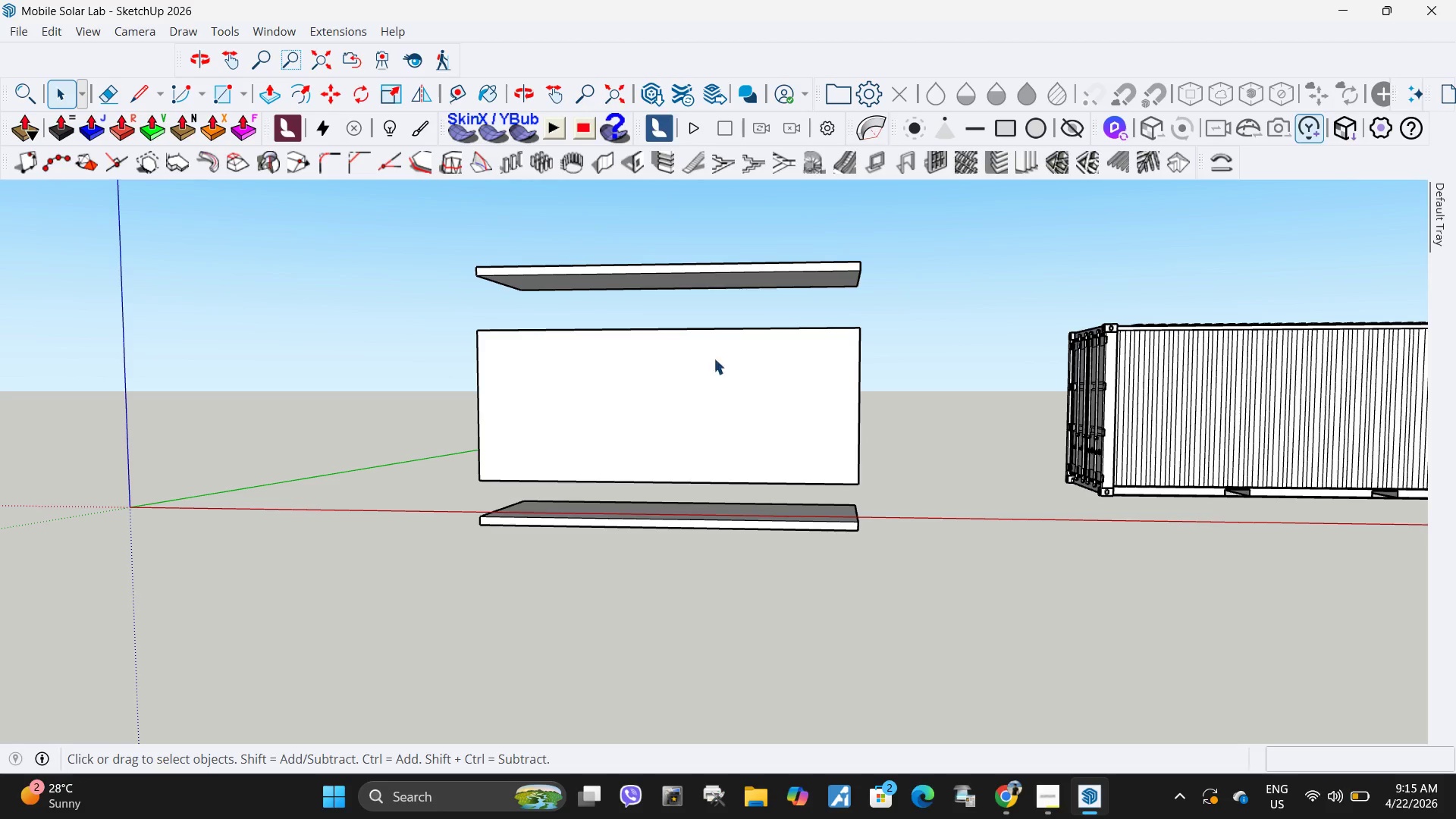 
scroll: coordinate [698, 357], scroll_direction: down, amount: 3.0
 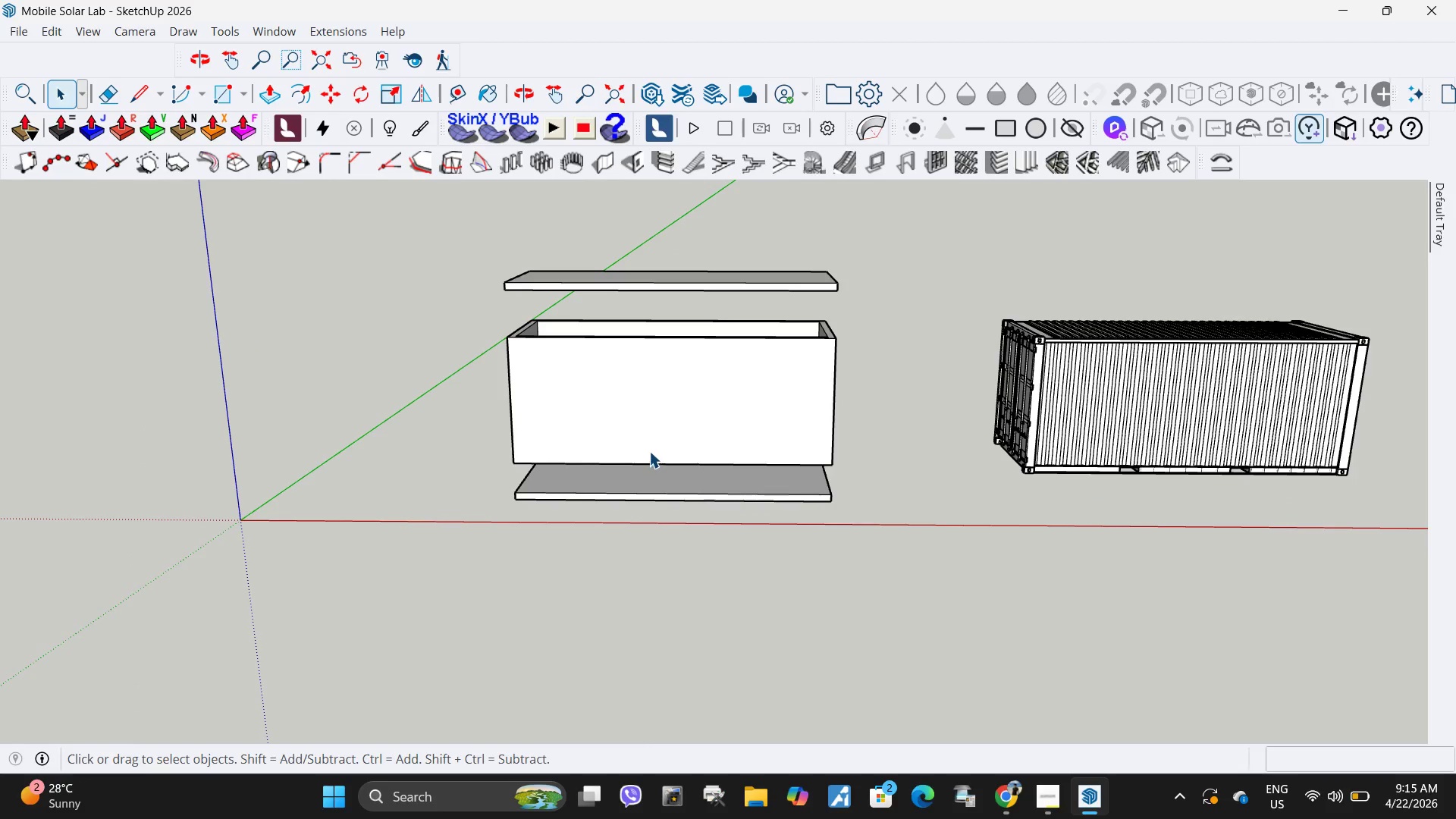 
key(W)
 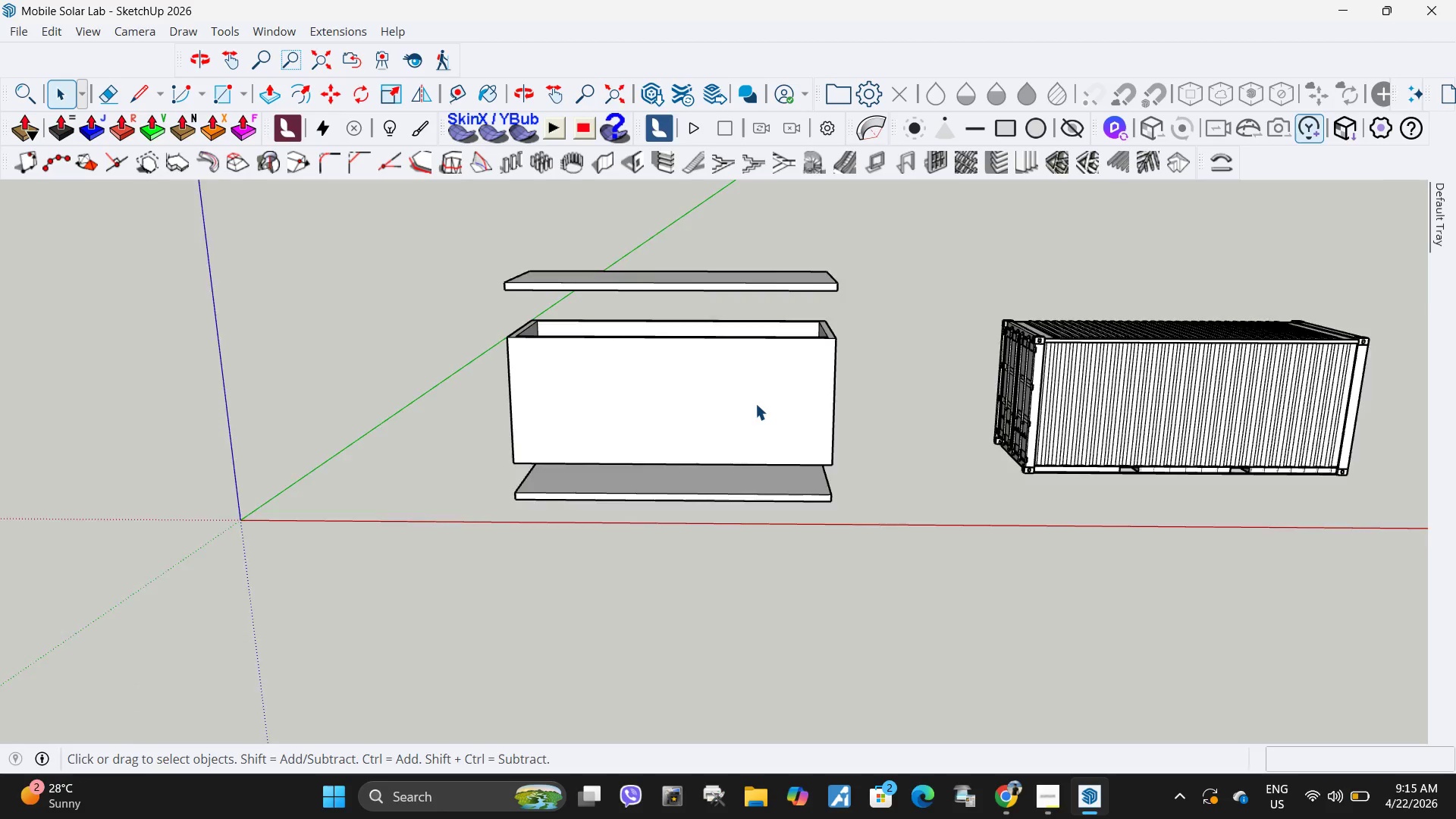 
scroll: coordinate [643, 392], scroll_direction: up, amount: 8.0
 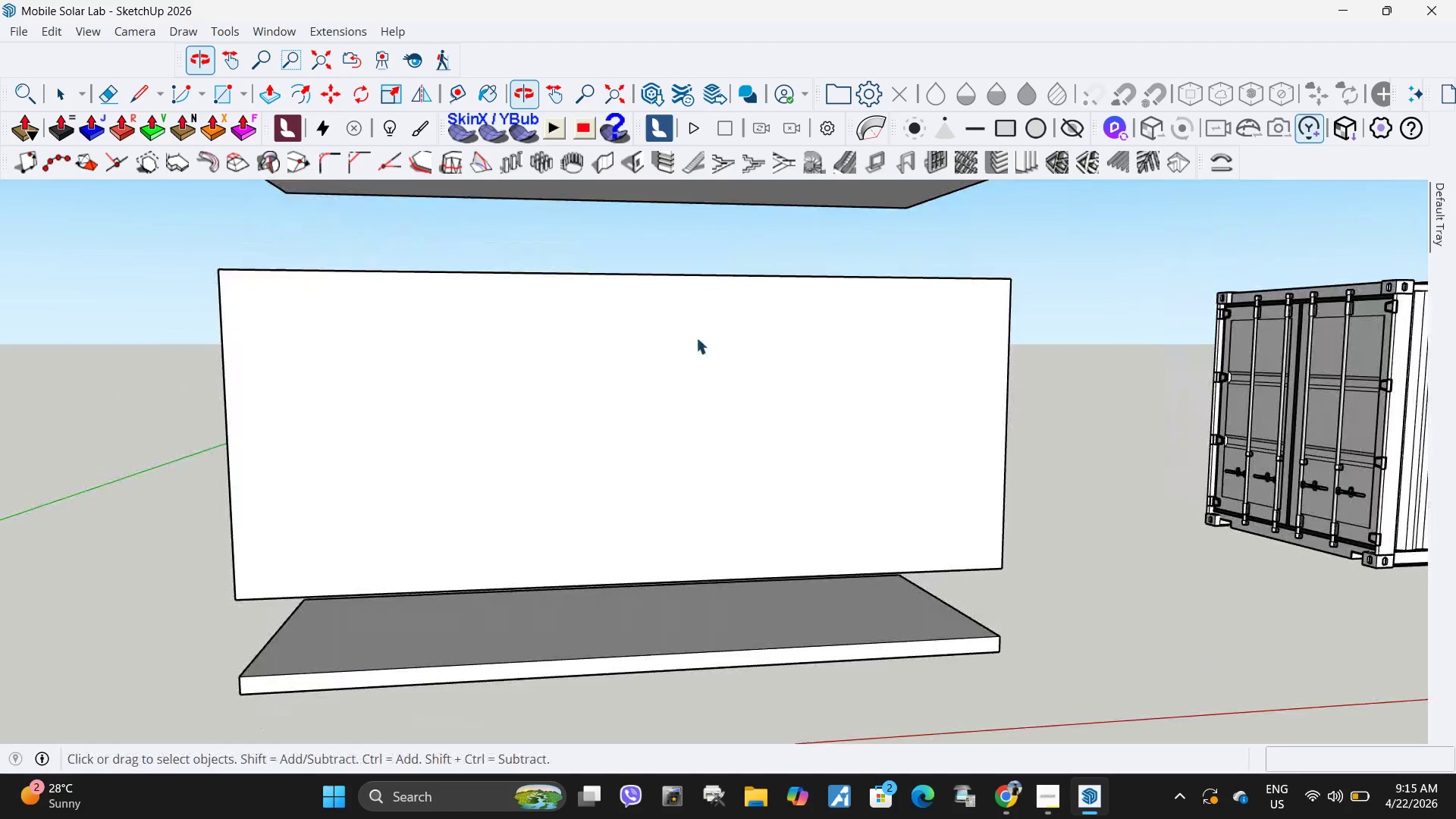 
left_click([669, 373])
 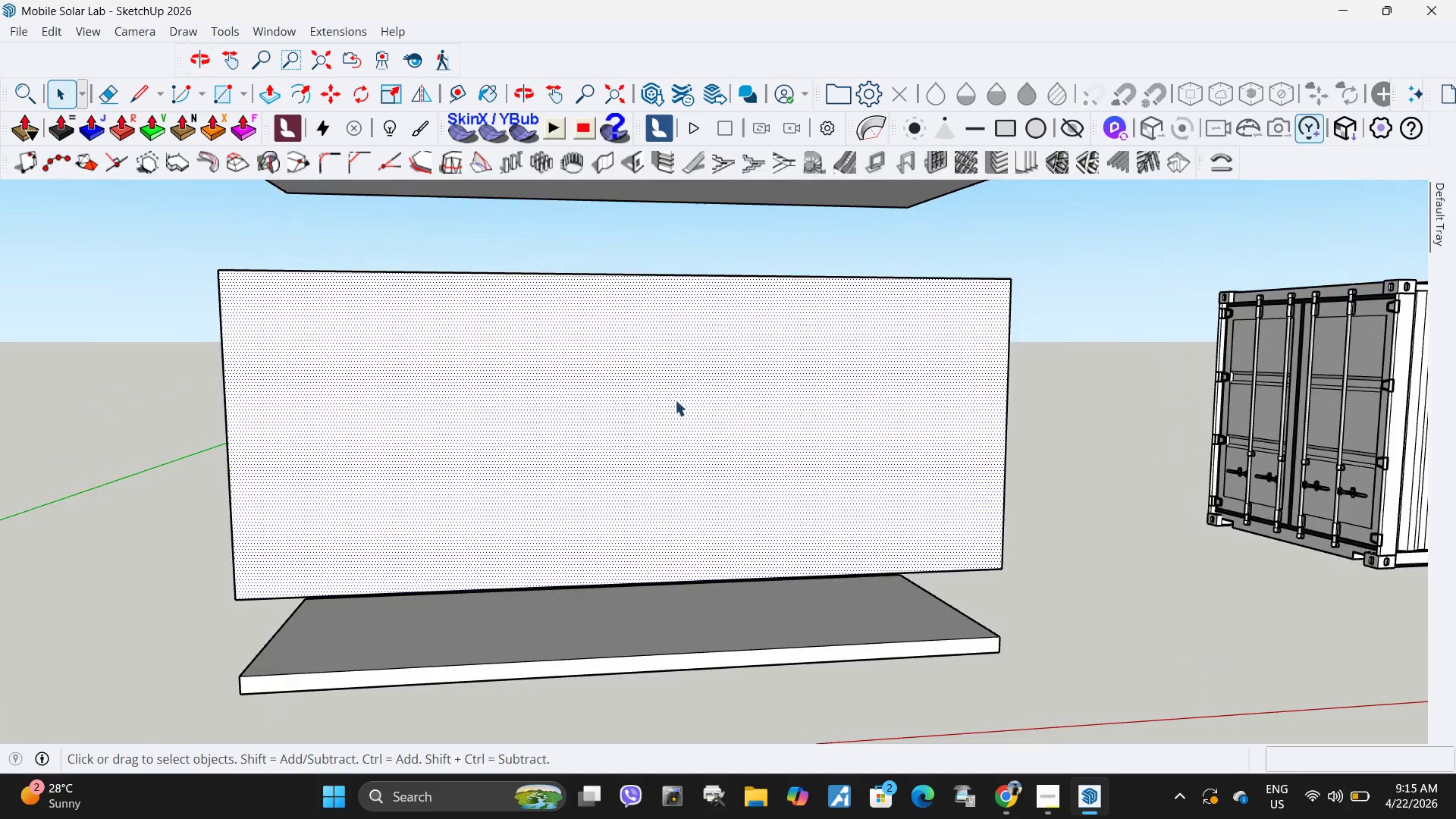 
scroll: coordinate [673, 448], scroll_direction: down, amount: 4.0
 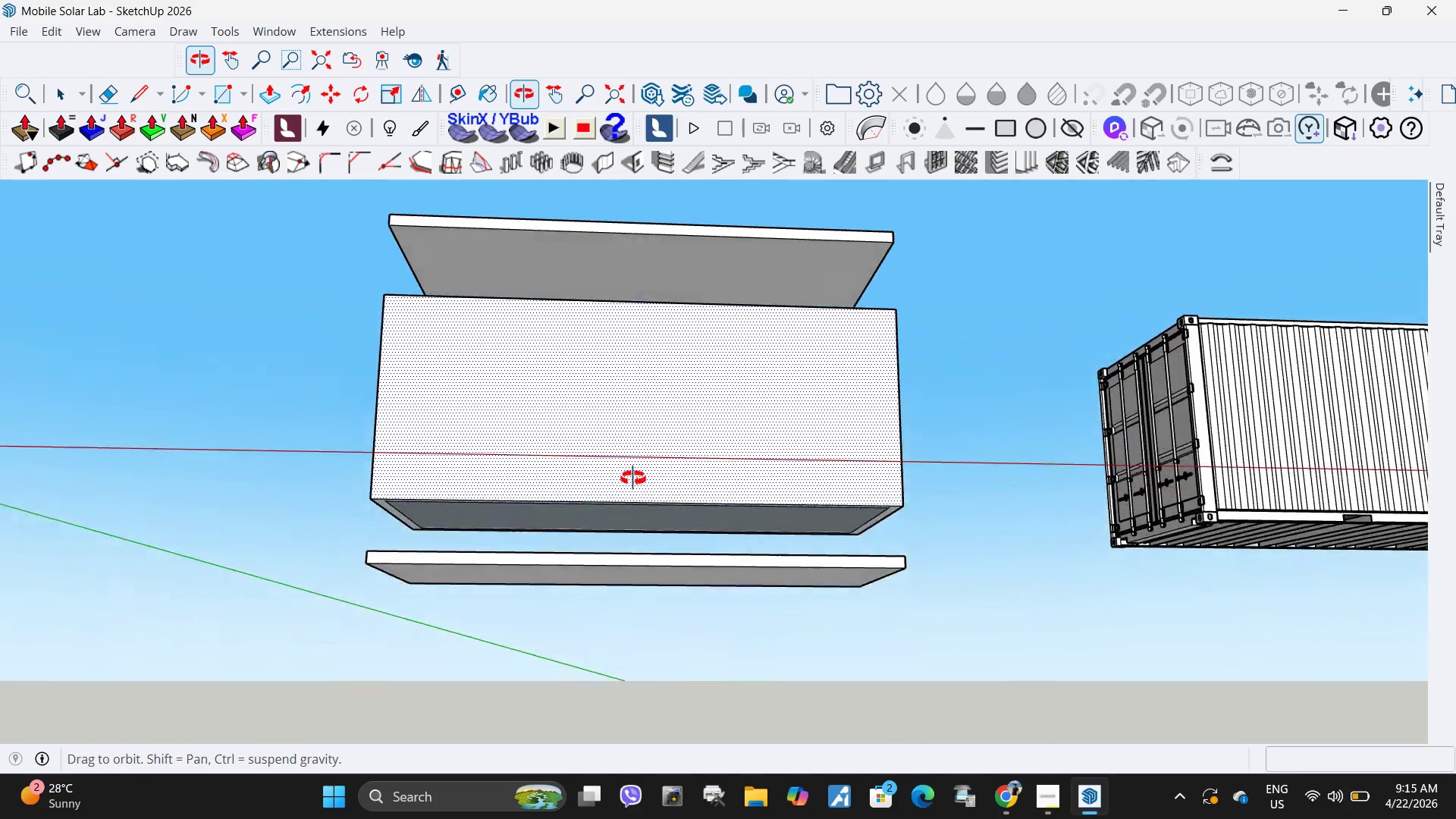 
left_click([627, 519])
 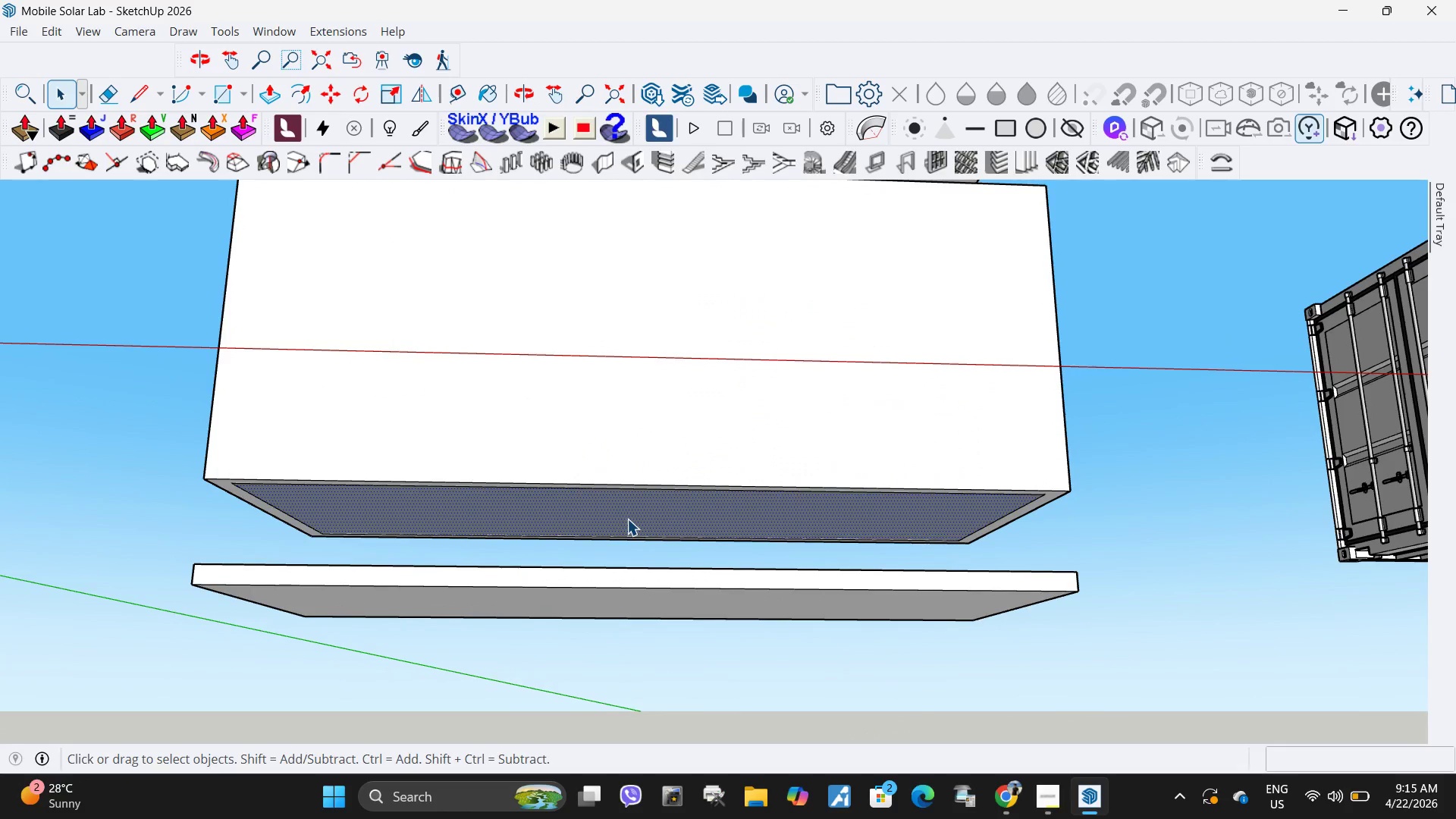 
scroll: coordinate [627, 523], scroll_direction: up, amount: 4.0
 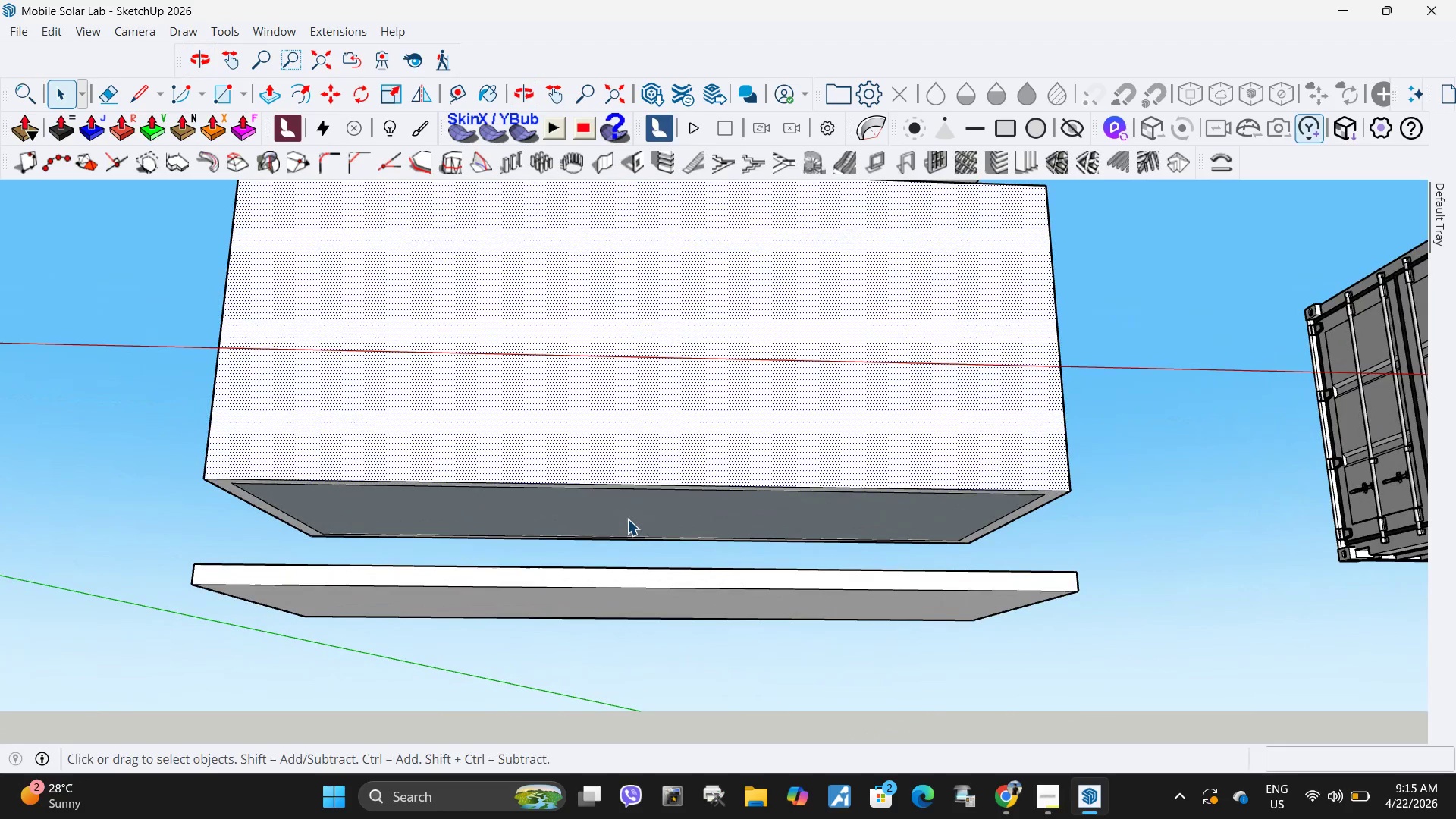 
key(Delete)
 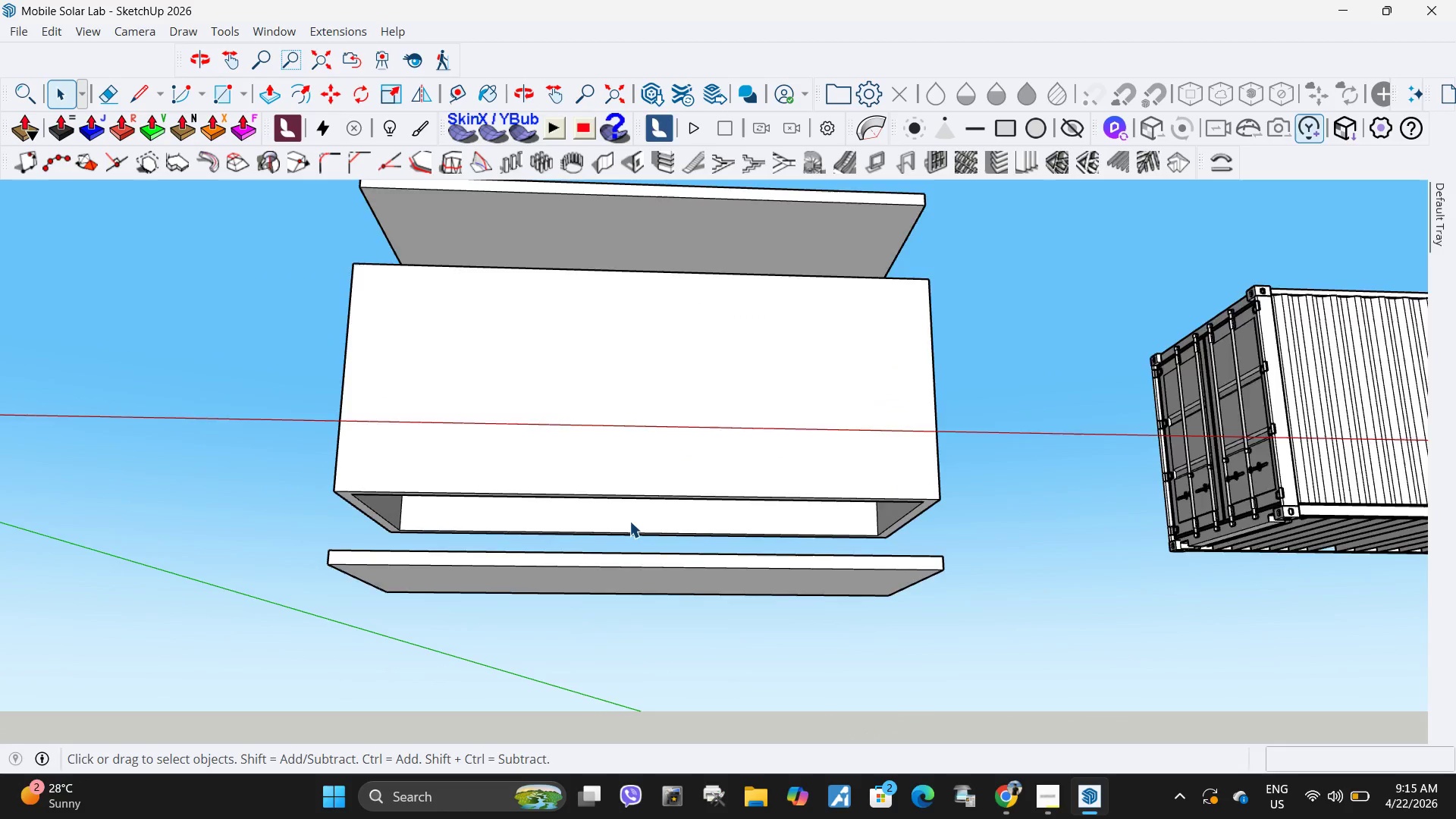 
scroll: coordinate [629, 521], scroll_direction: down, amount: 5.0
 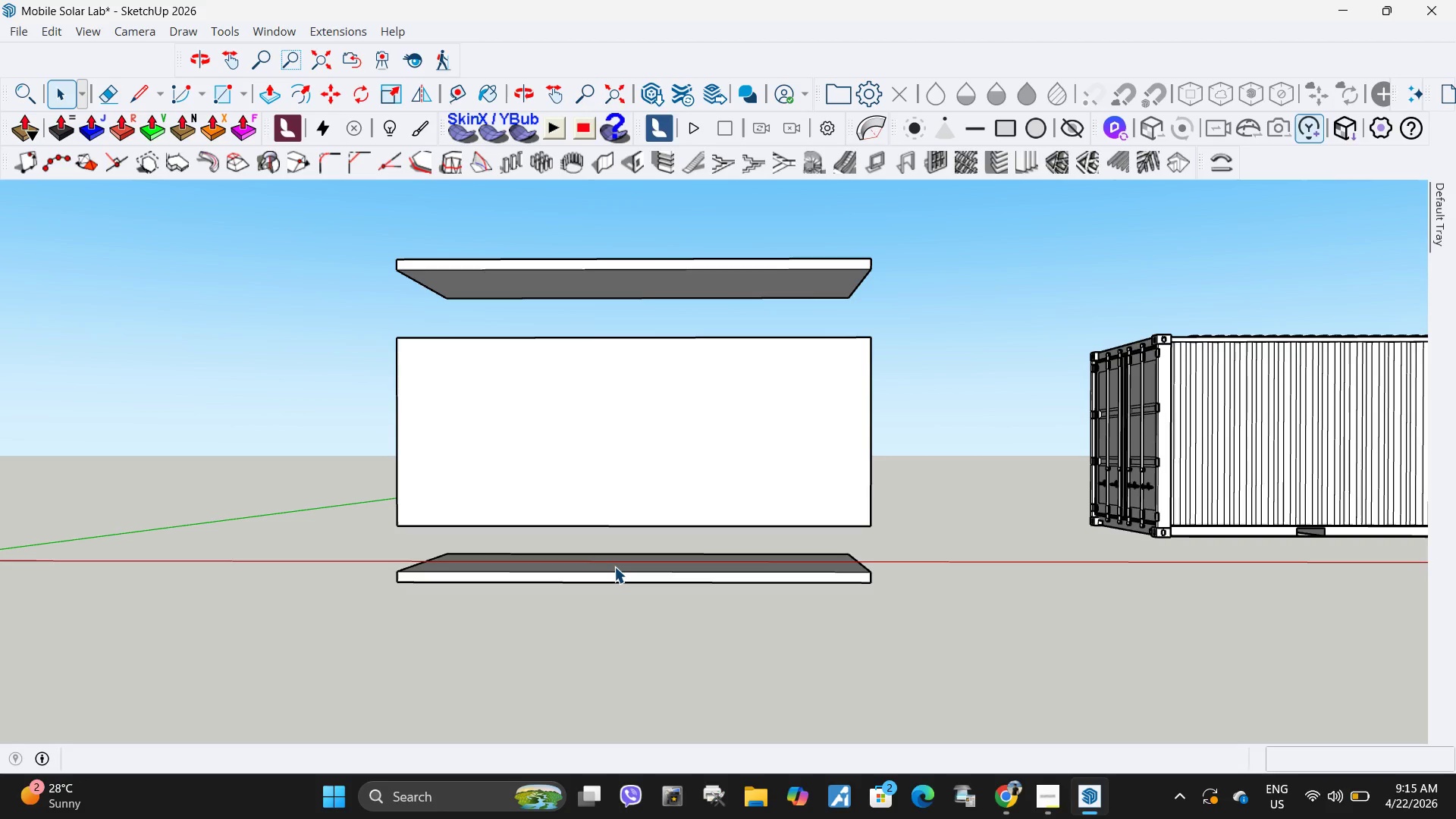 
wait(16.55)
 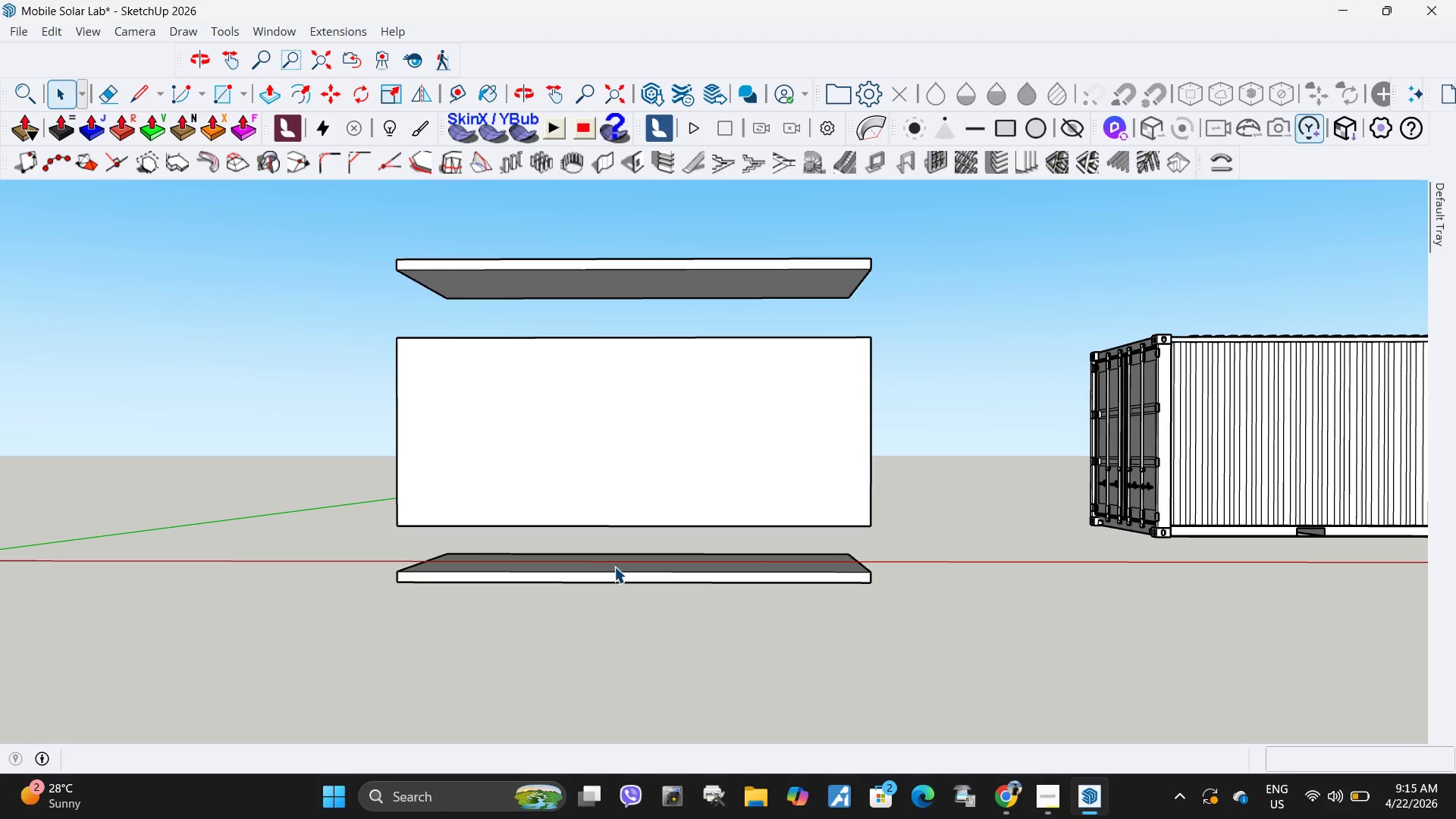 
scroll: coordinate [611, 574], scroll_direction: down, amount: 3.0
 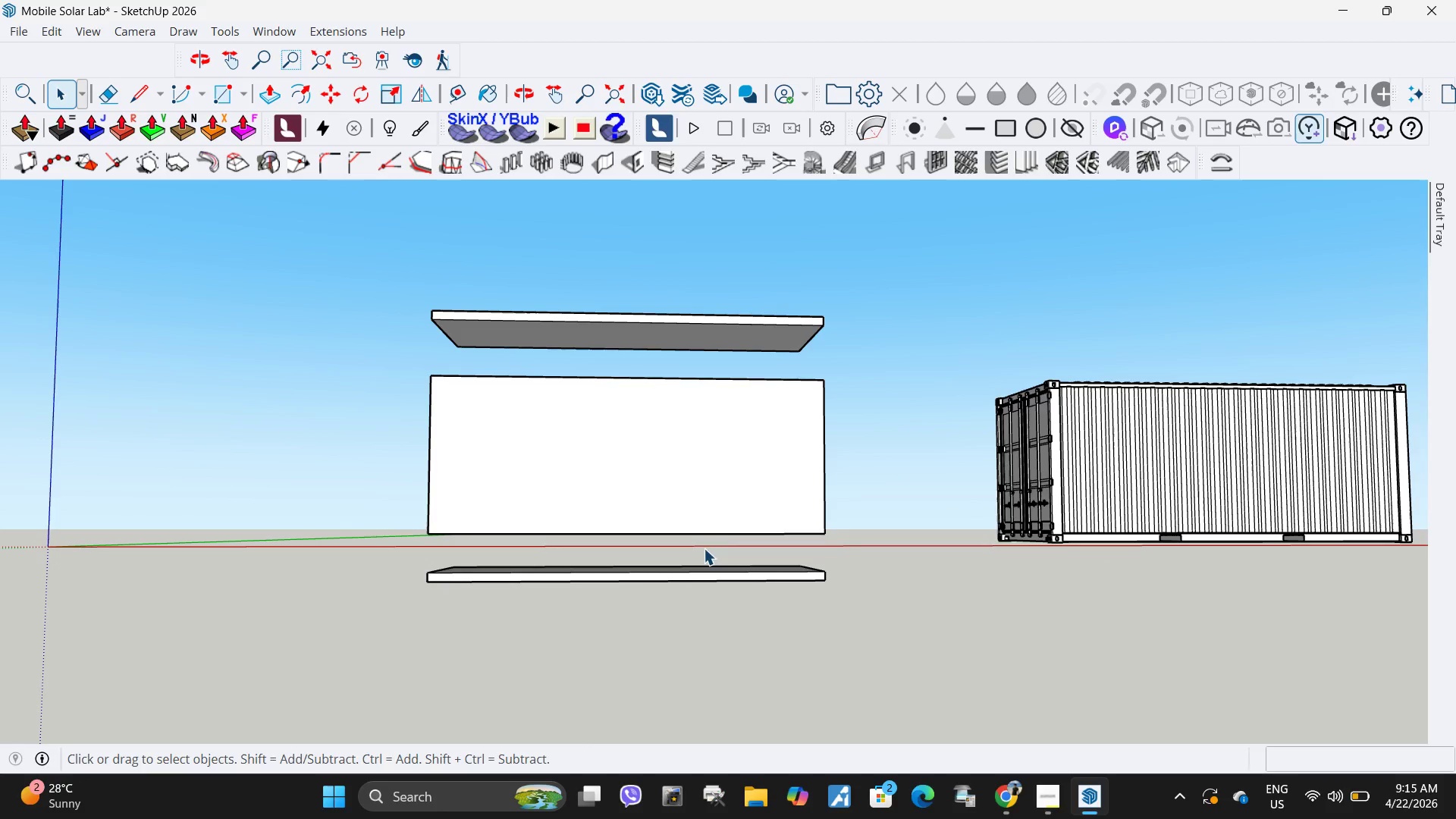 
left_click_drag(start_coordinate=[854, 550], to_coordinate=[337, 363])
 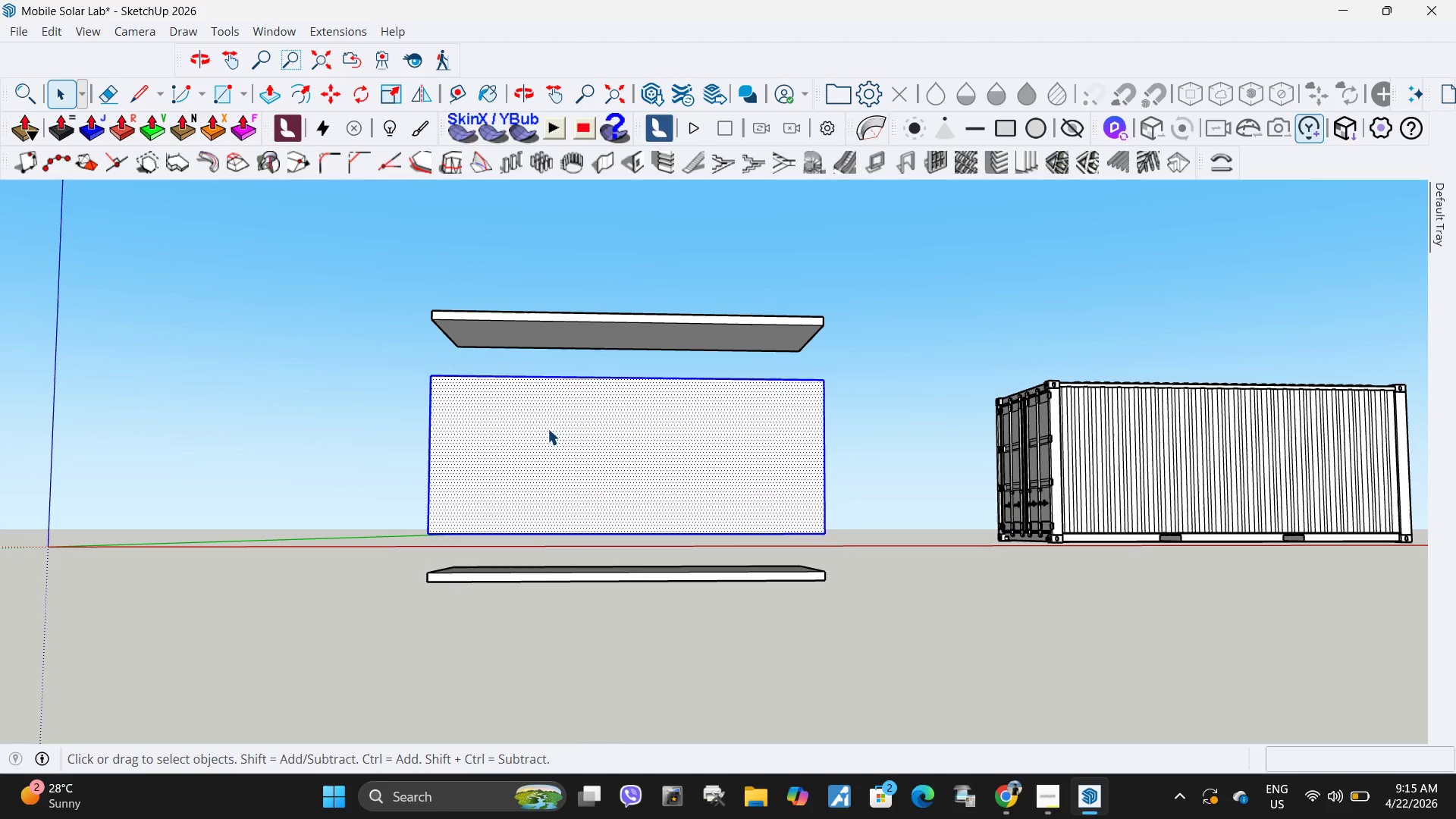 
right_click([548, 428])
 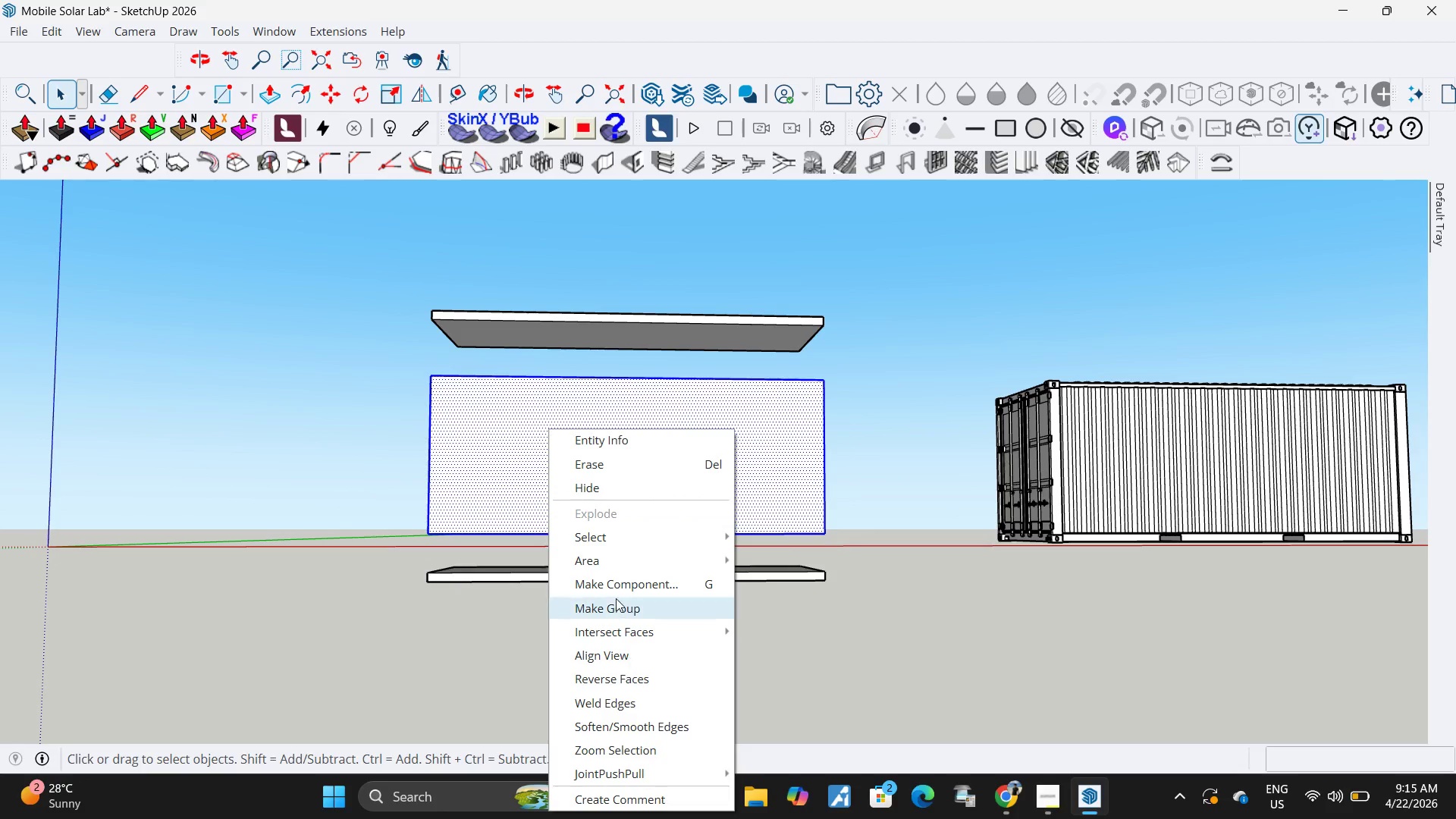 
left_click([619, 607])
 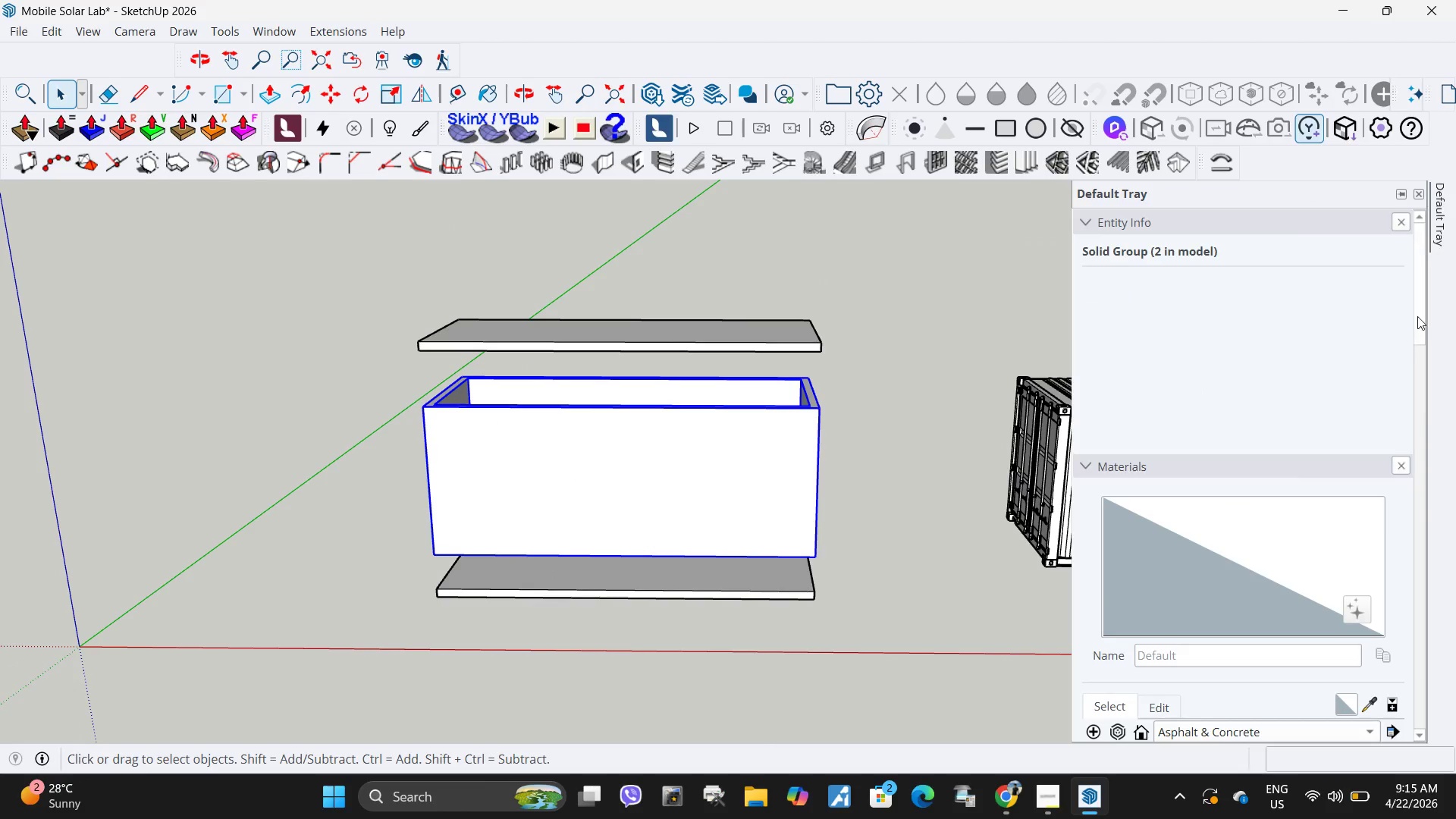 
left_click([1442, 240])
 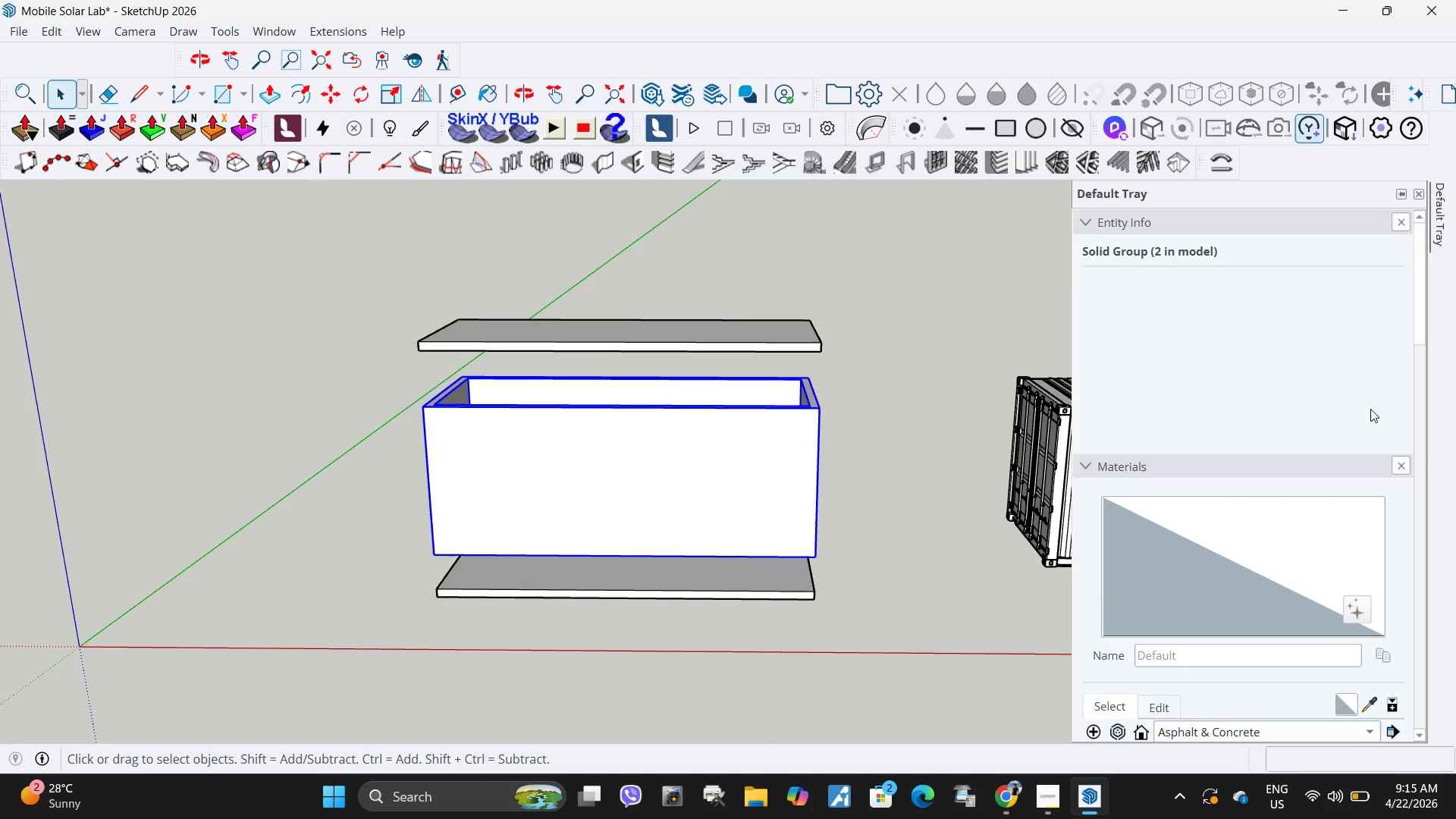 
scroll: coordinate [1230, 558], scroll_direction: down, amount: 16.0
 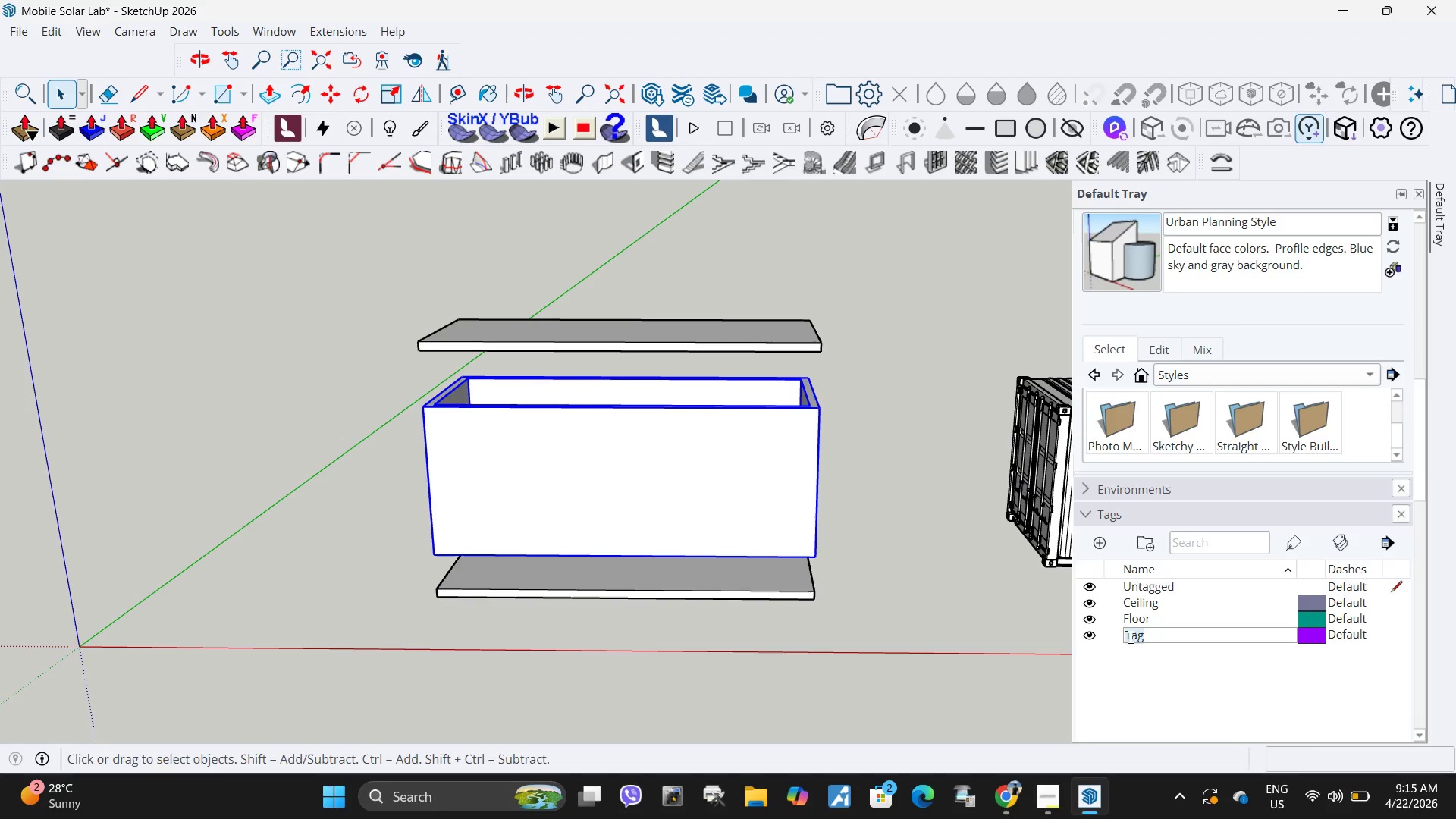 
type(Walls)
 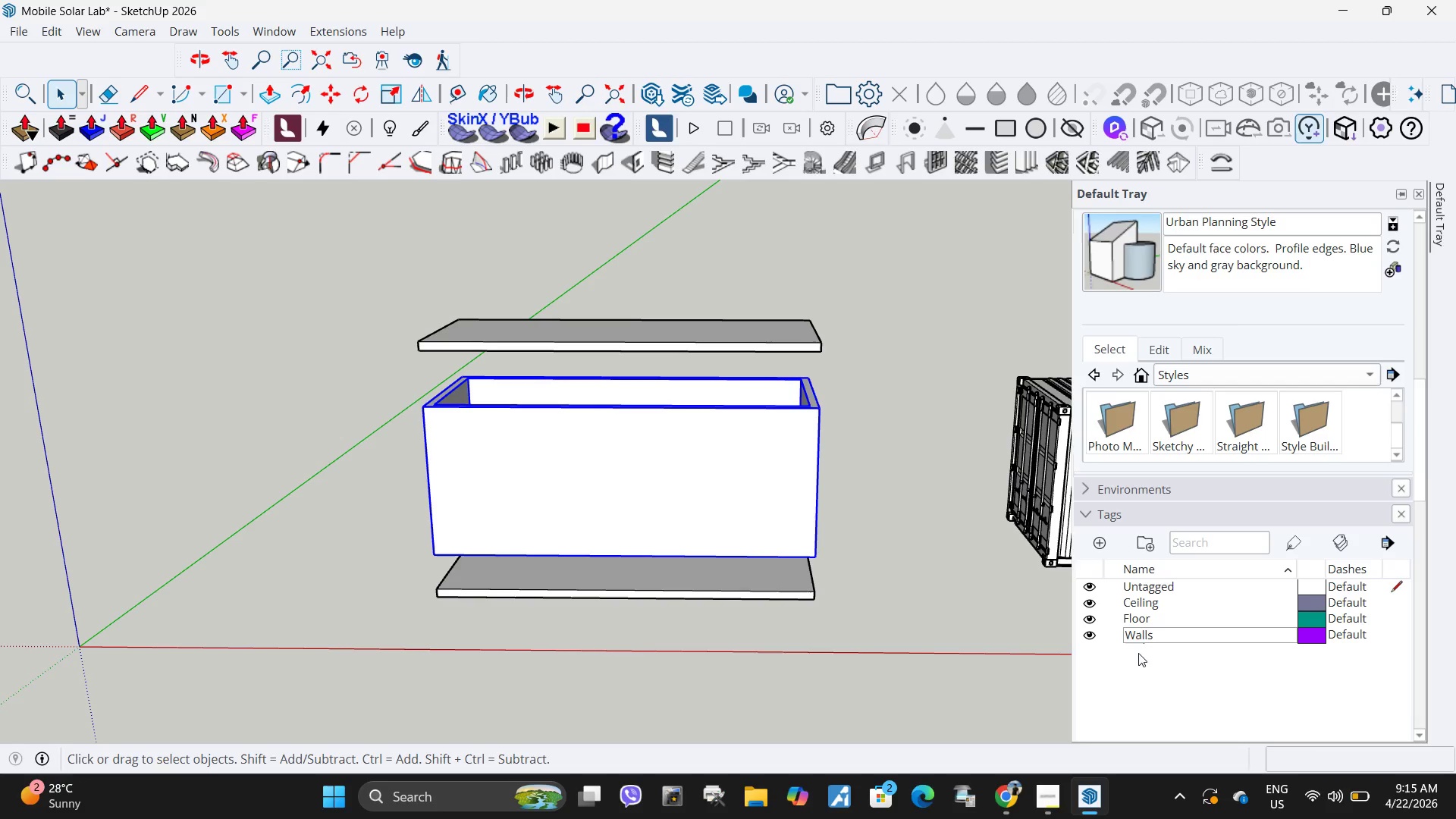 
left_click([1154, 670])
 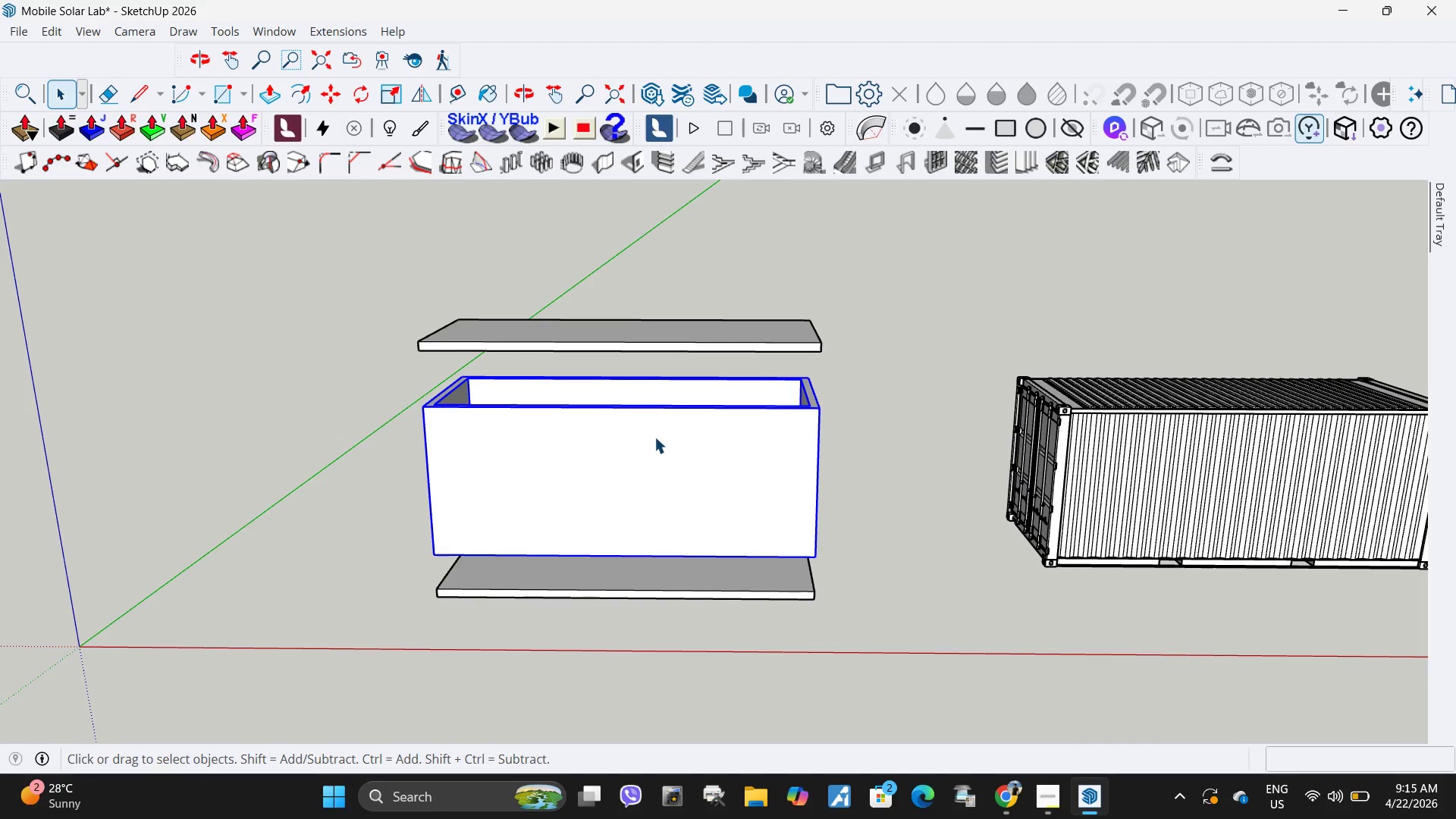 
left_click([656, 440])
 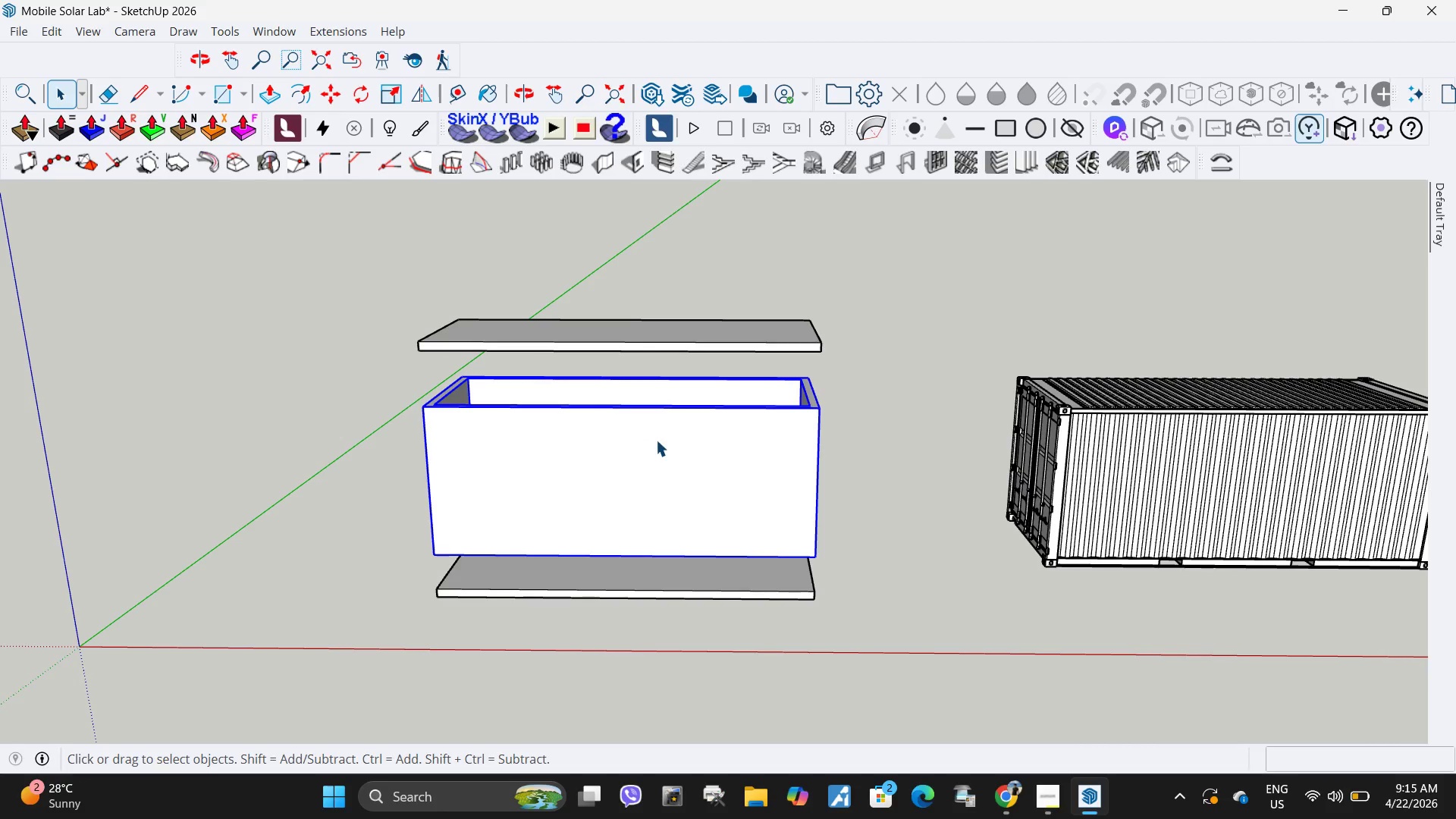 
right_click([656, 440])
 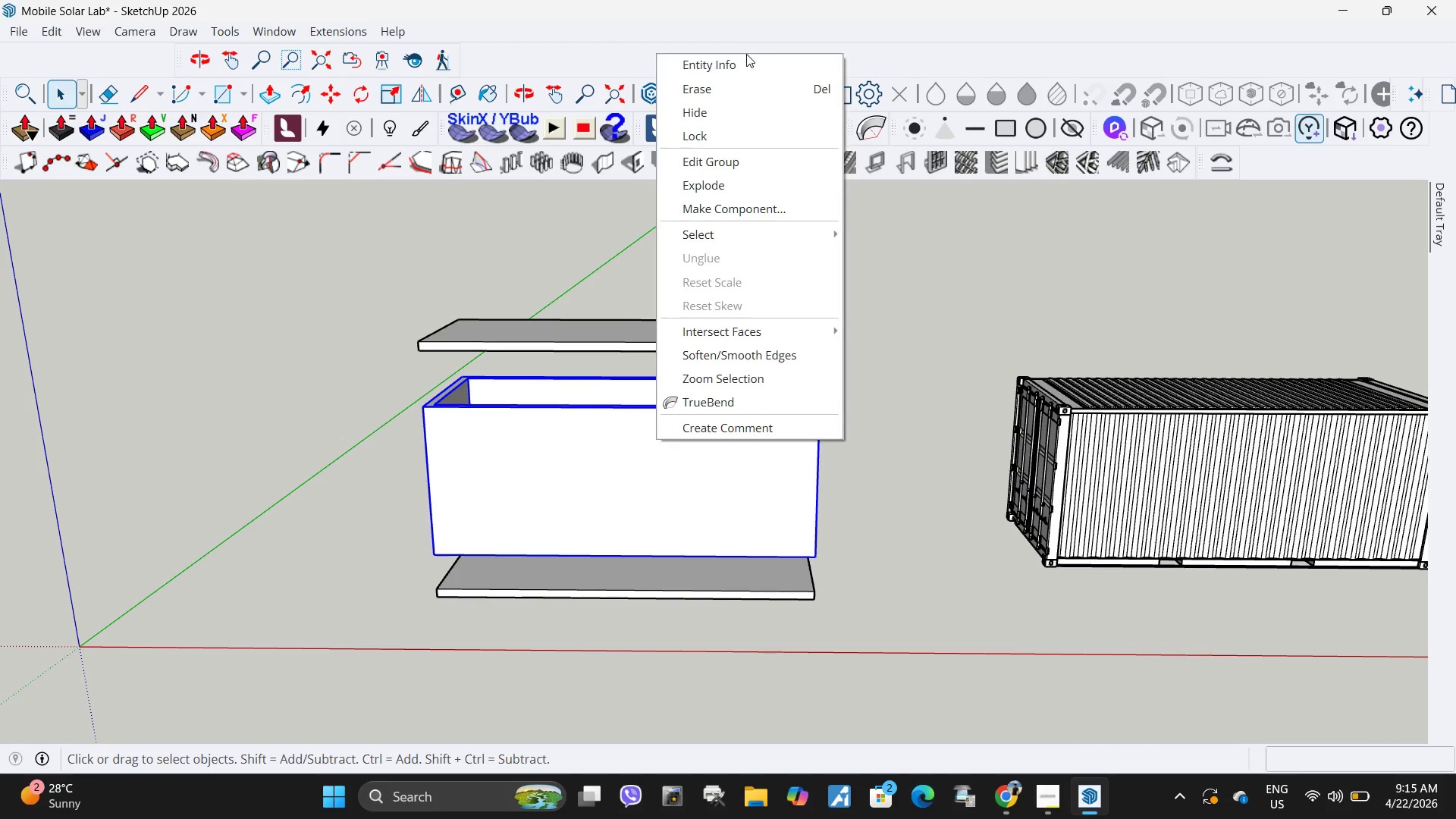 
left_click([745, 65])
 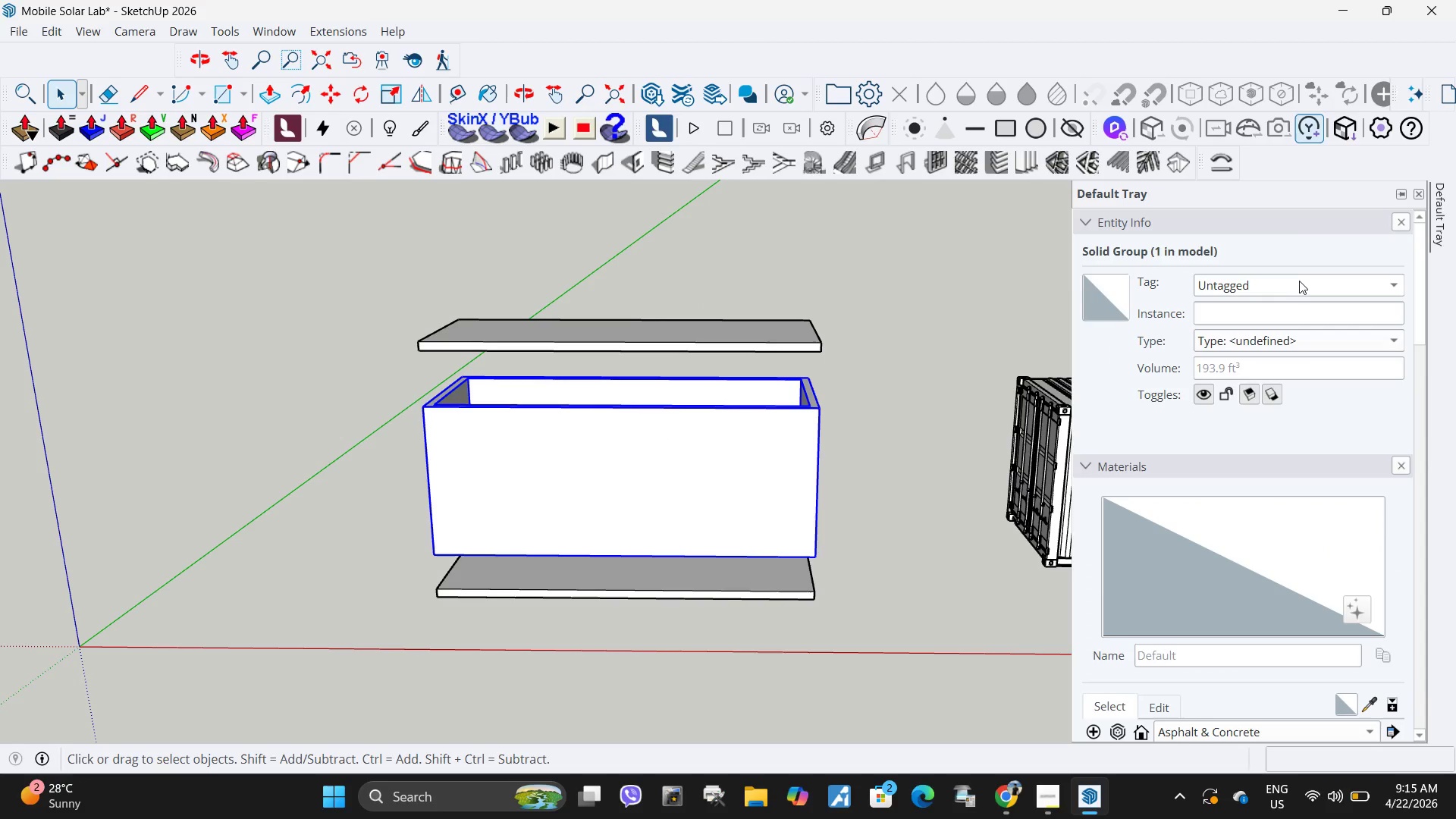 
left_click([1296, 288])
 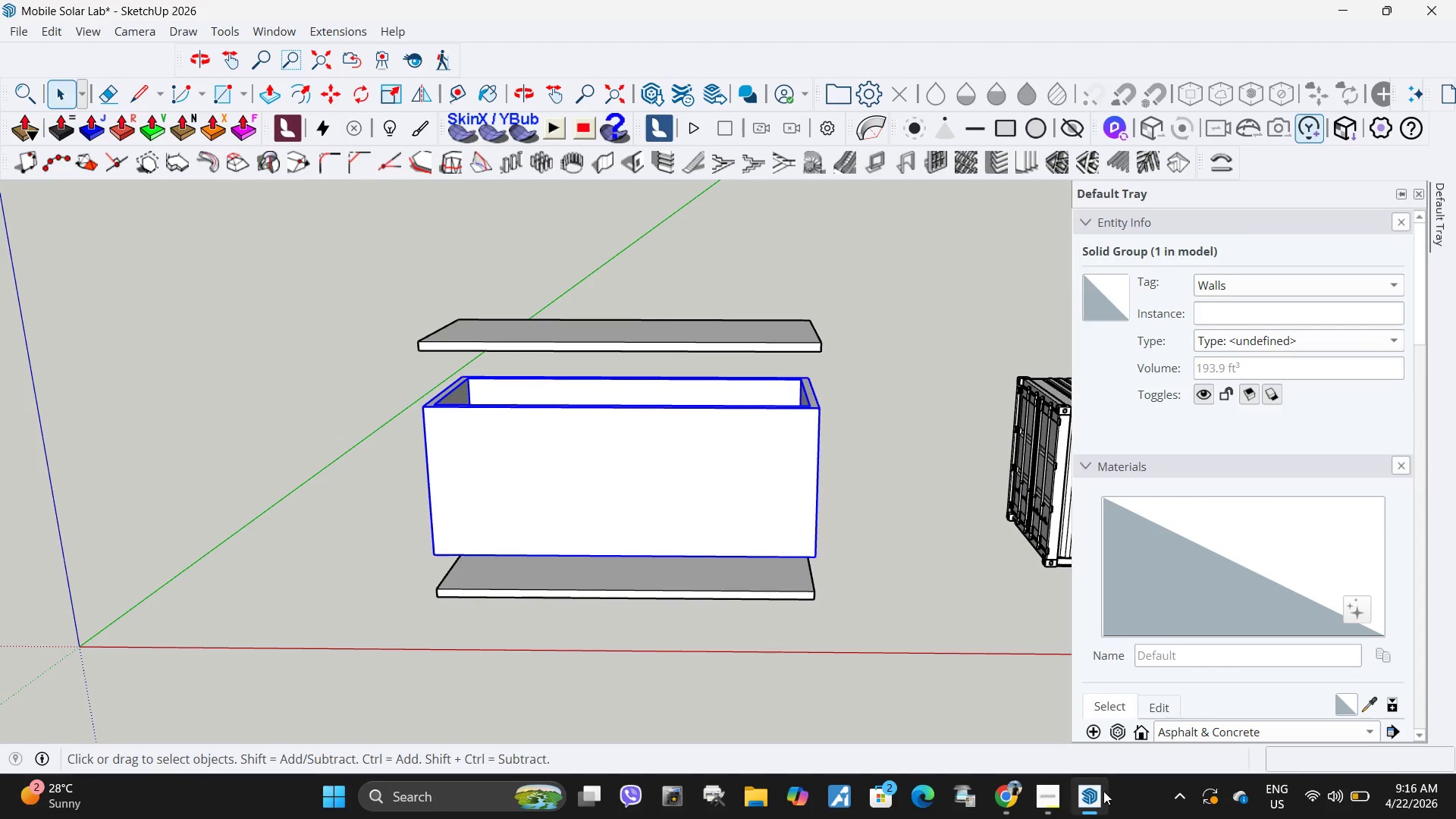 
left_click([1048, 802])